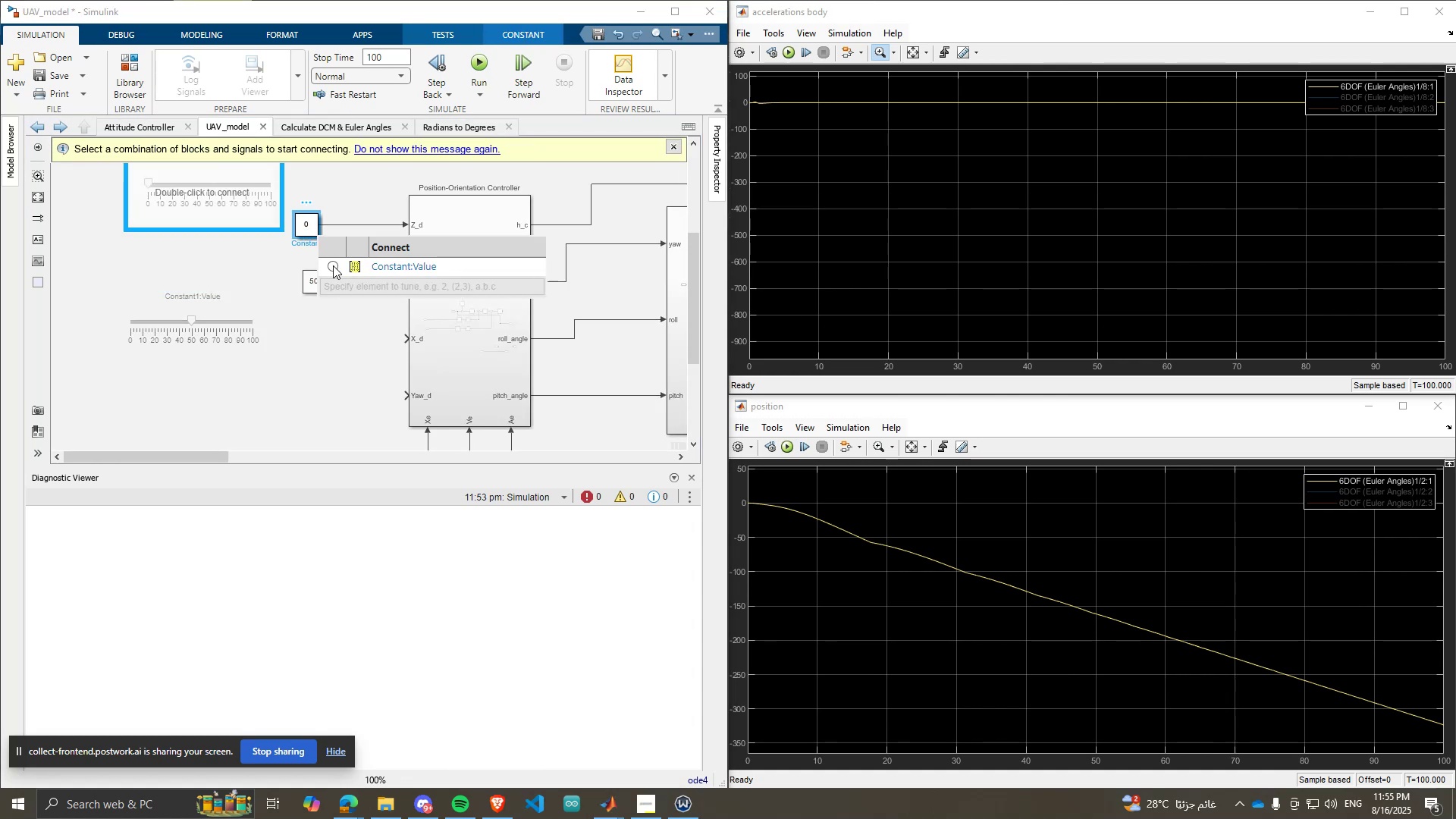 
left_click([333, 265])
 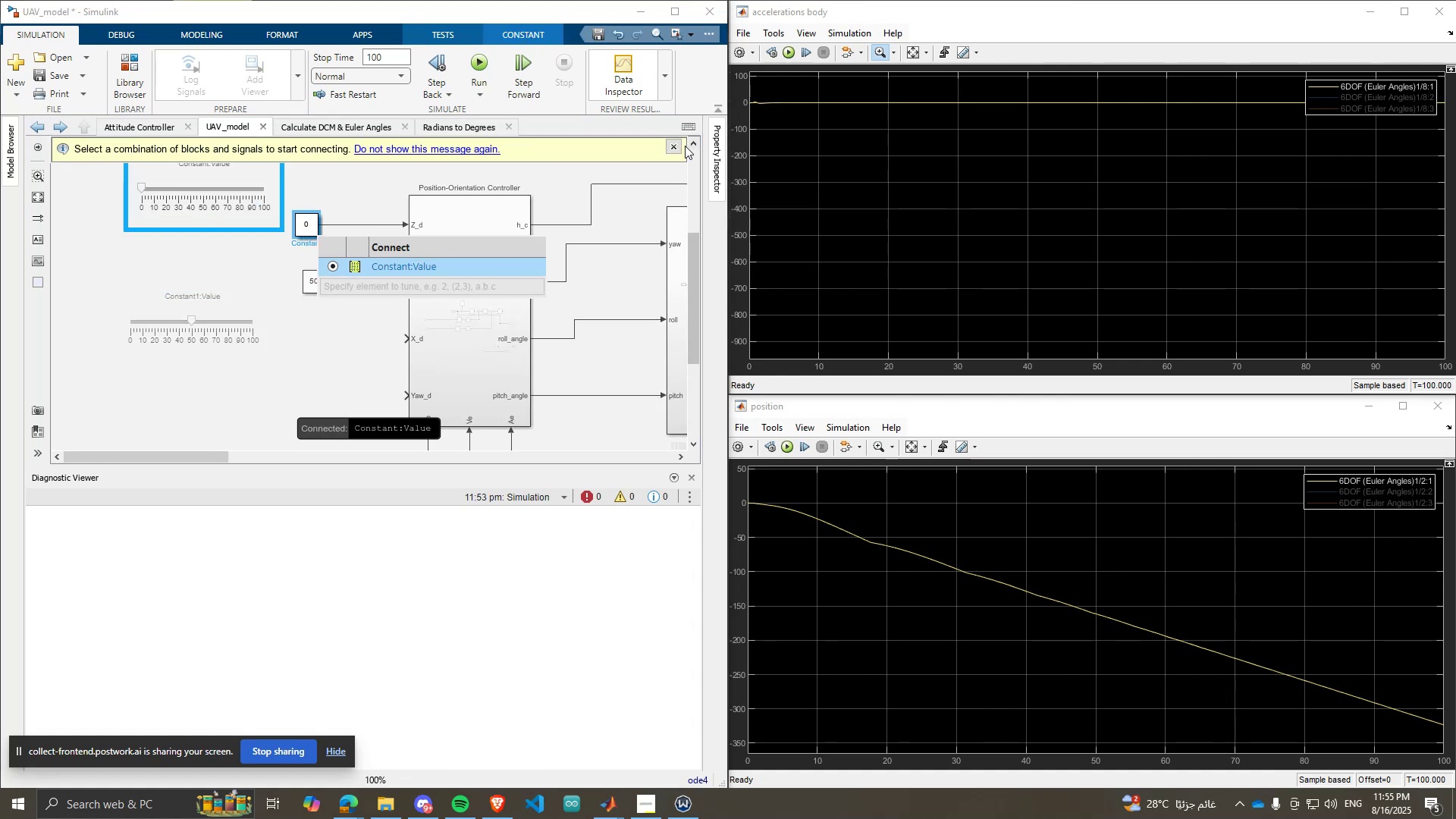 
left_click([676, 143])
 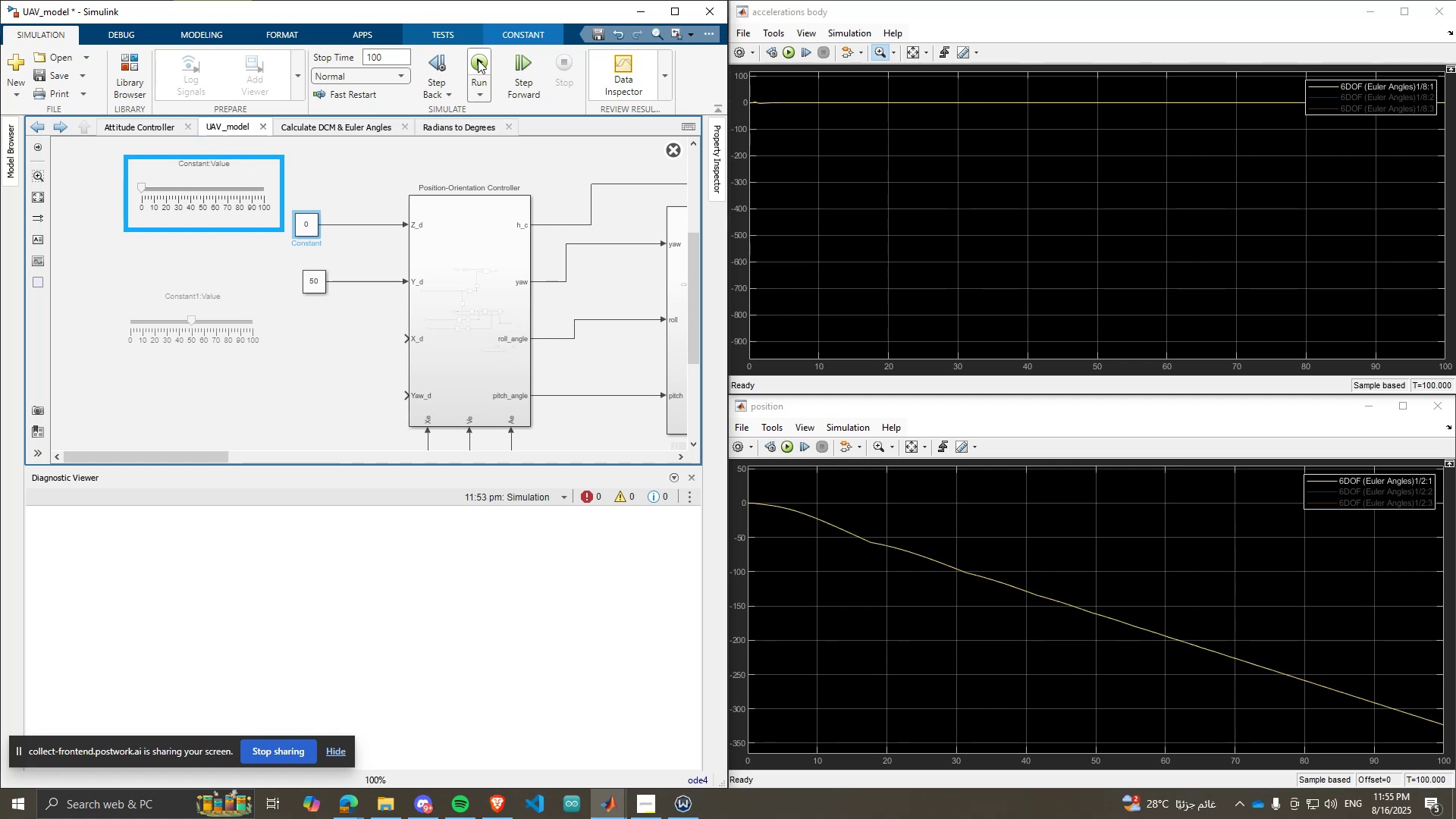 
left_click([391, 50])
 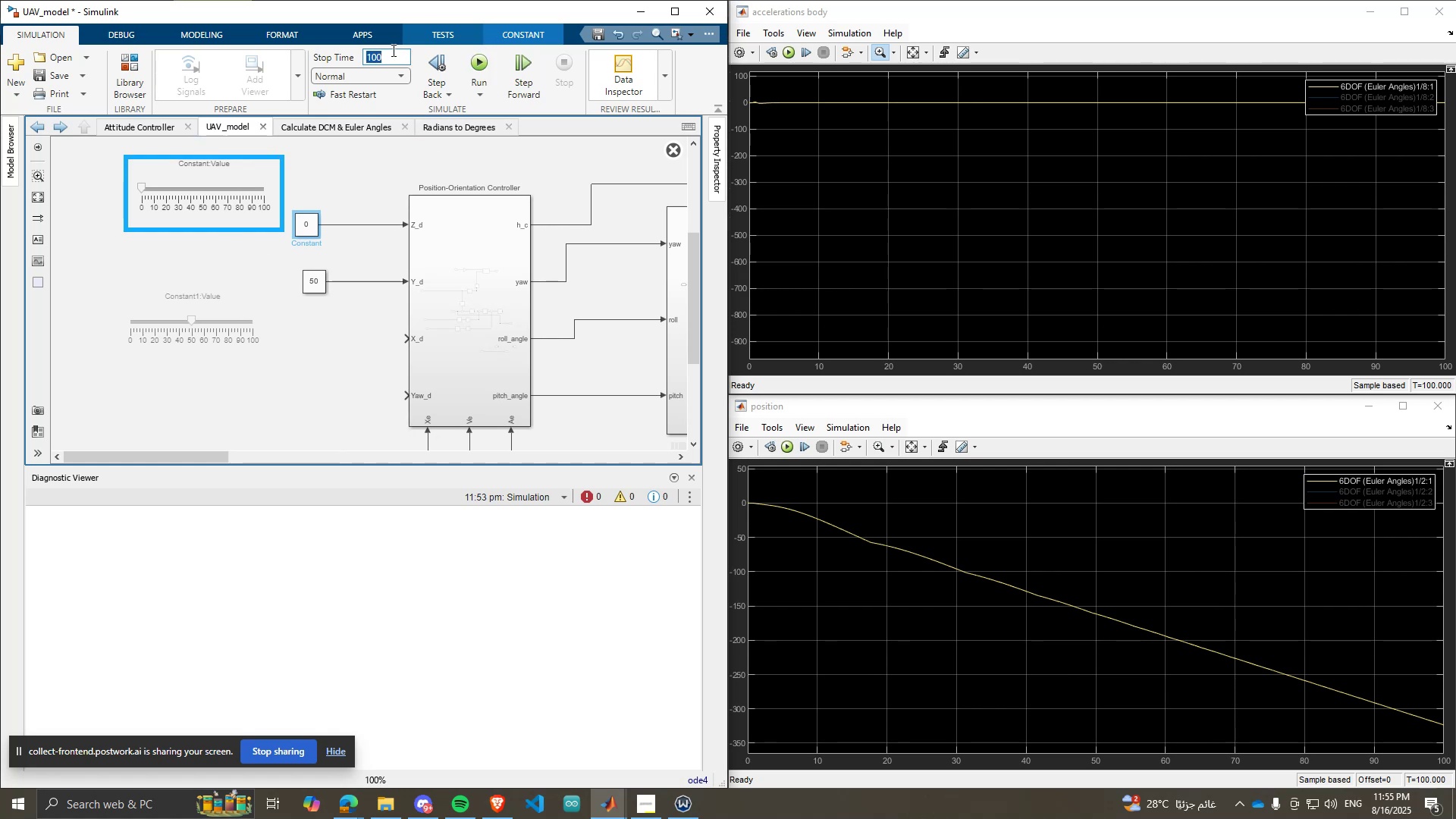 
type(inf)
 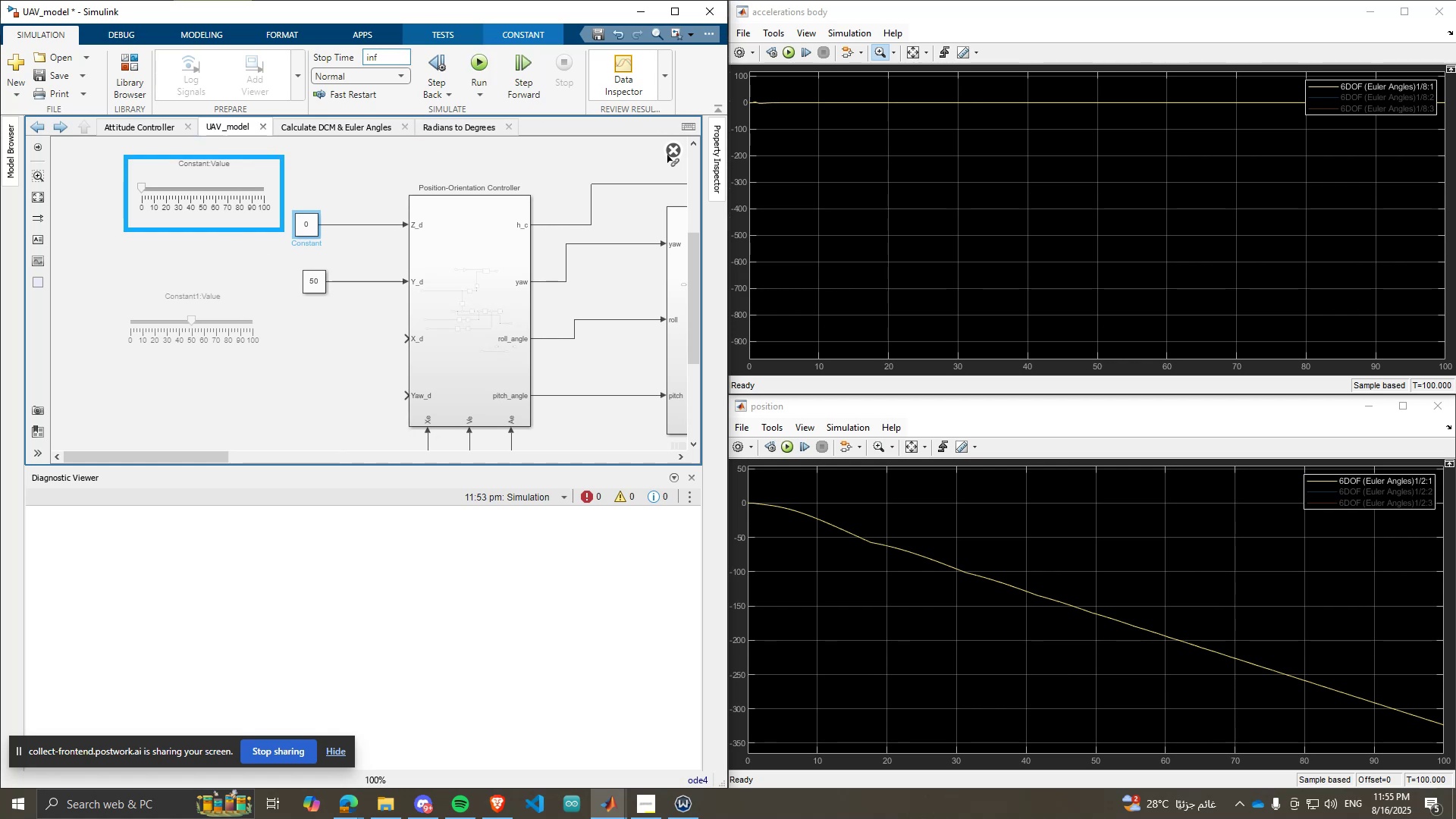 
left_click([673, 154])
 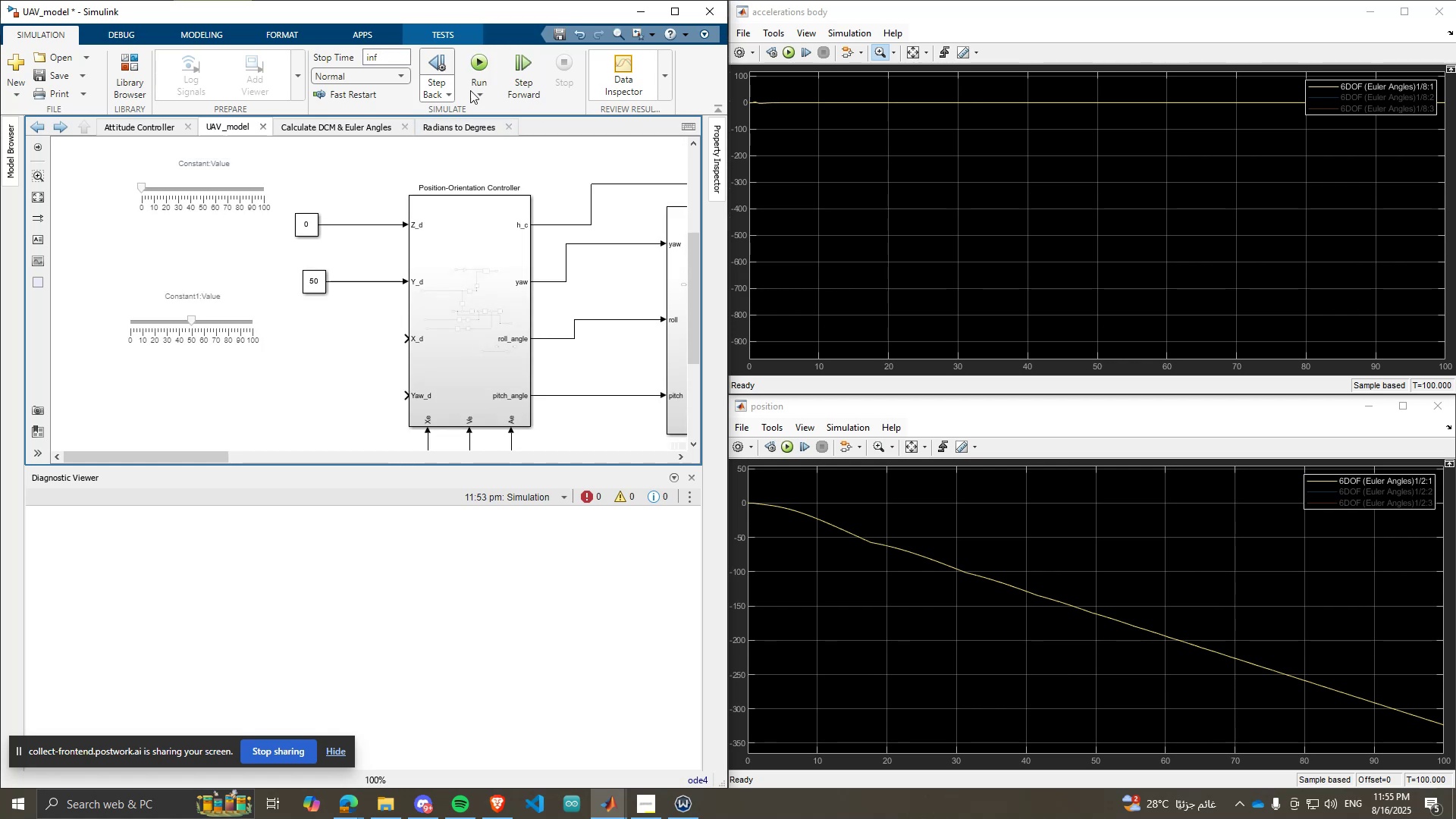 
left_click([482, 88])
 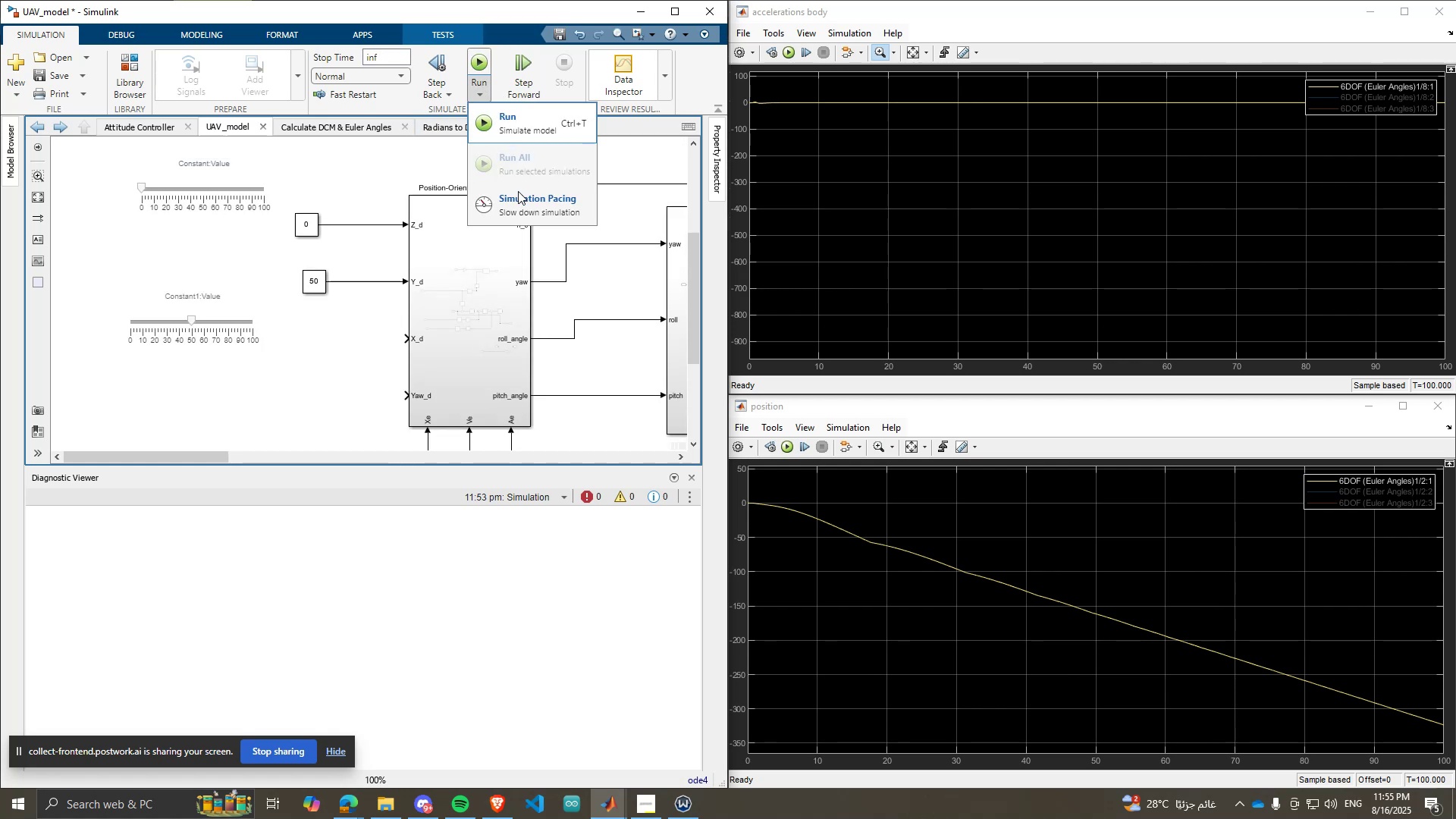 
left_click([519, 195])
 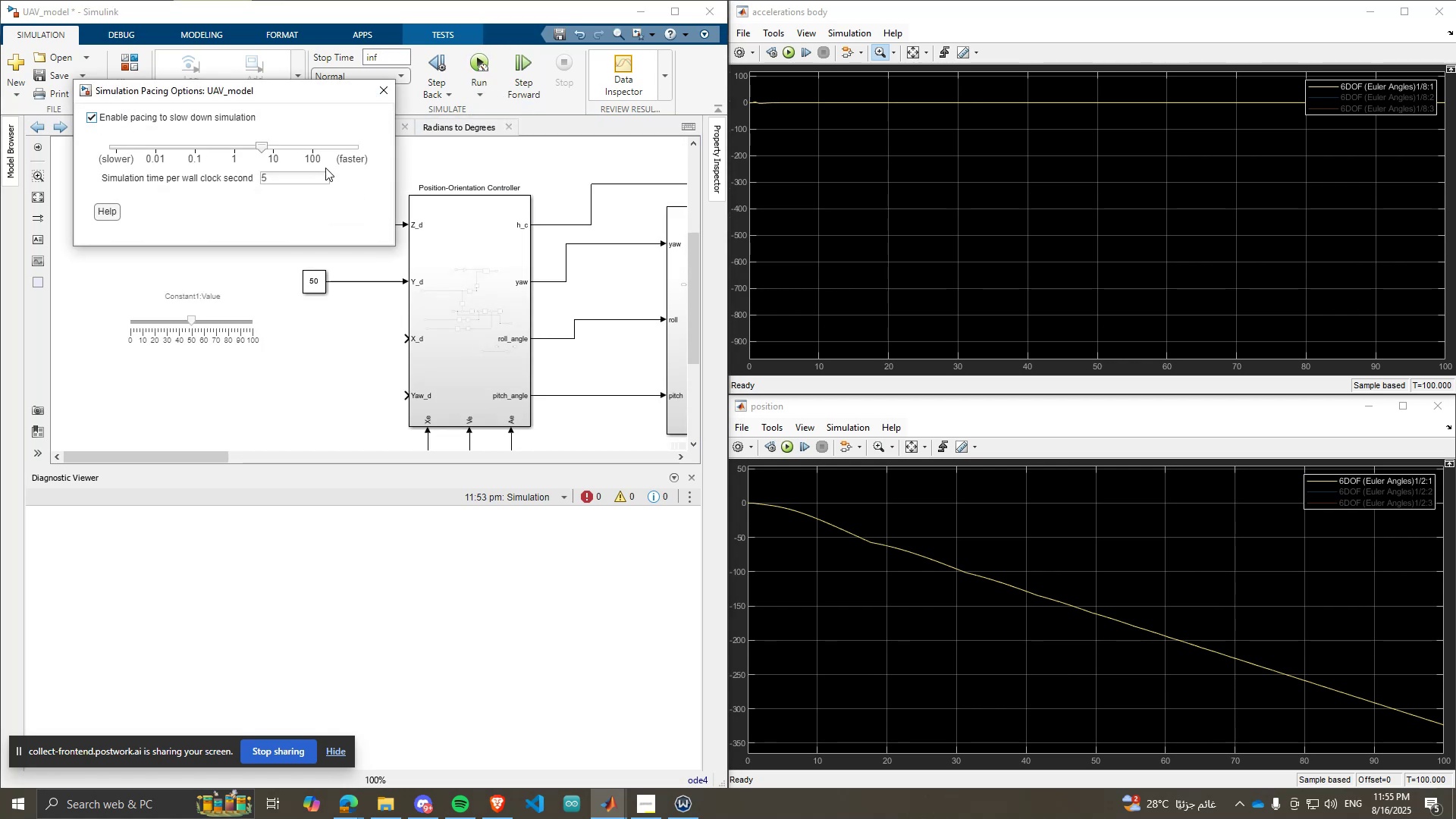 
double_click([321, 173])
 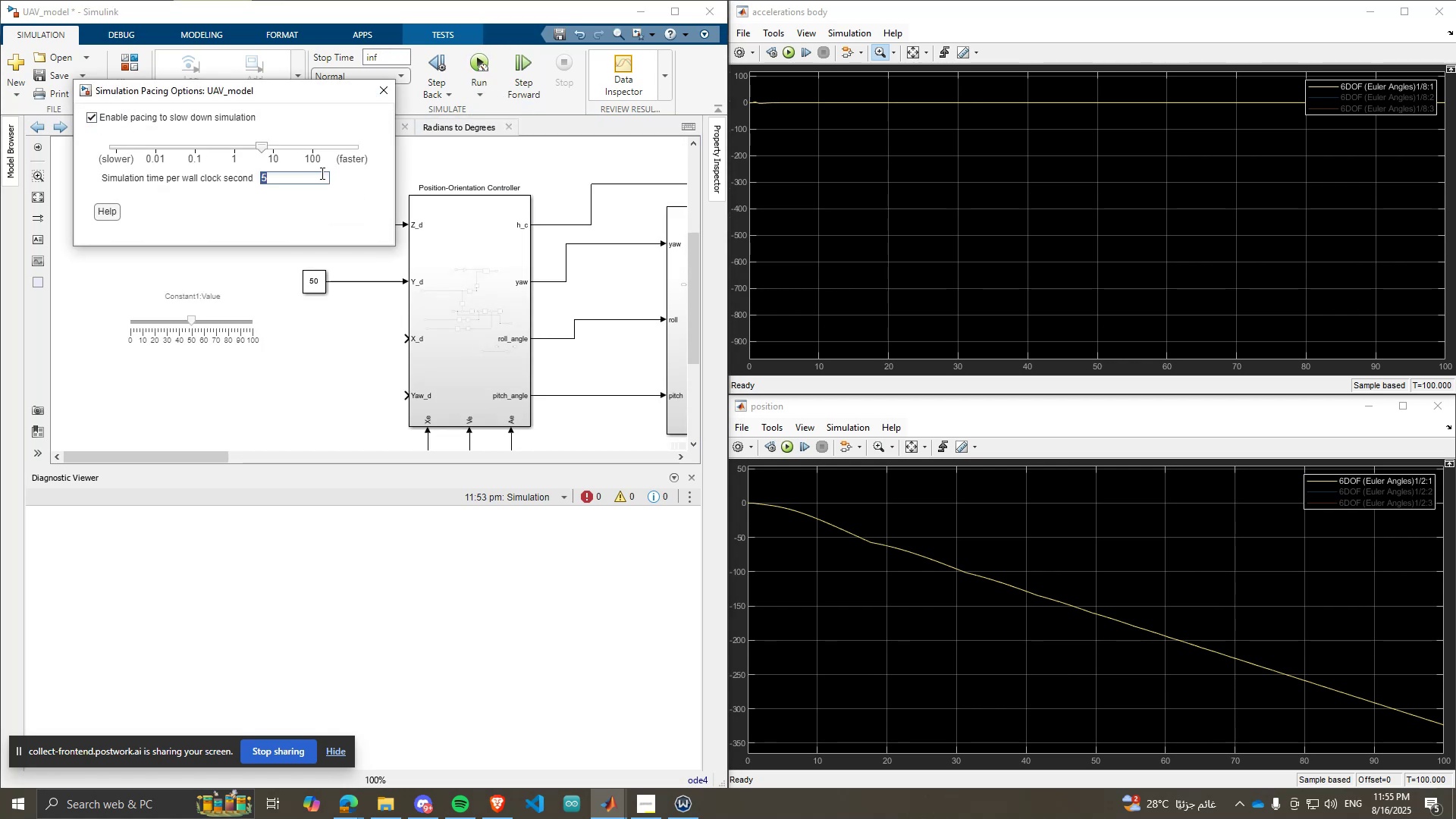 
key(1)
 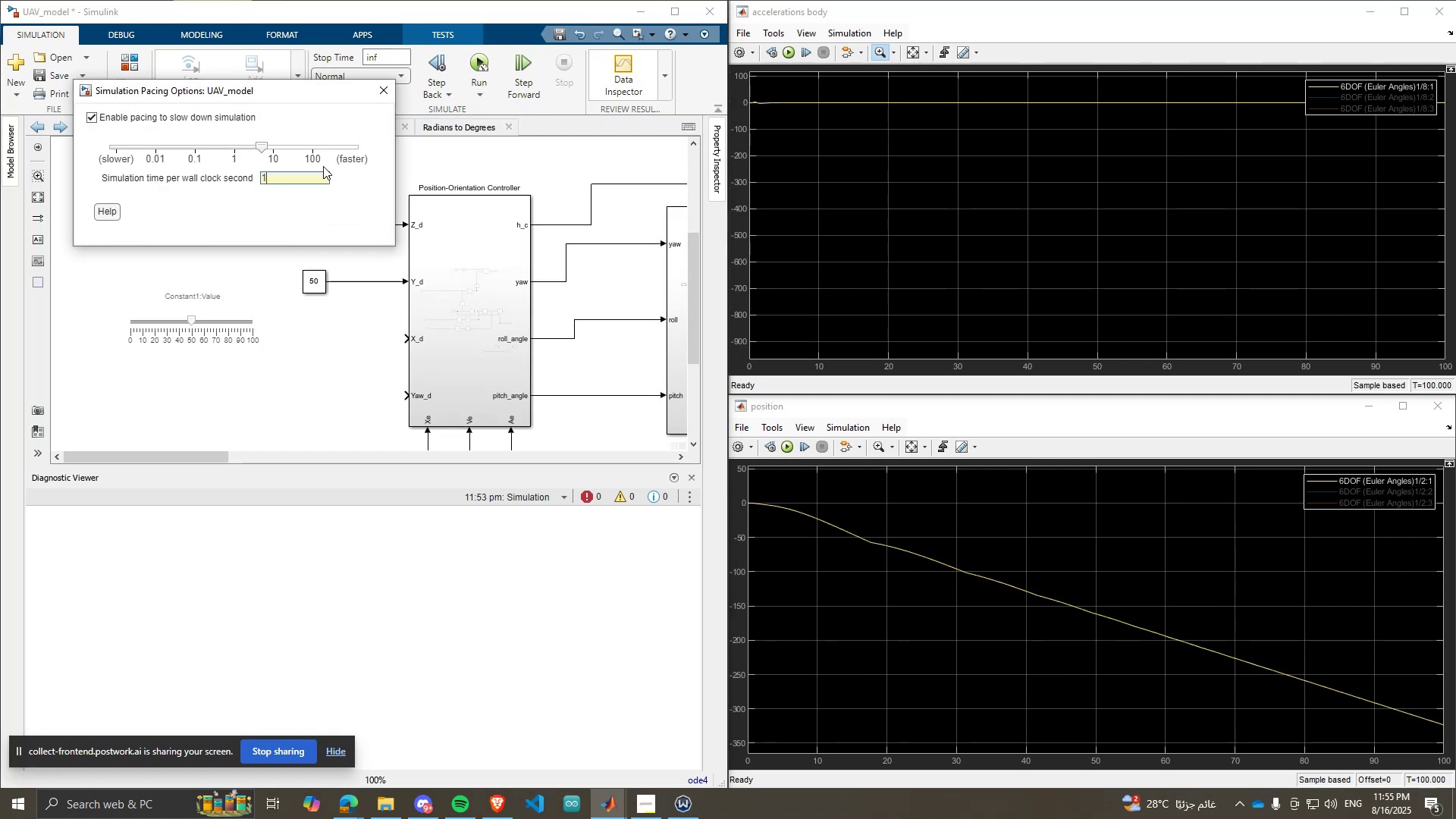 
key(Enter)
 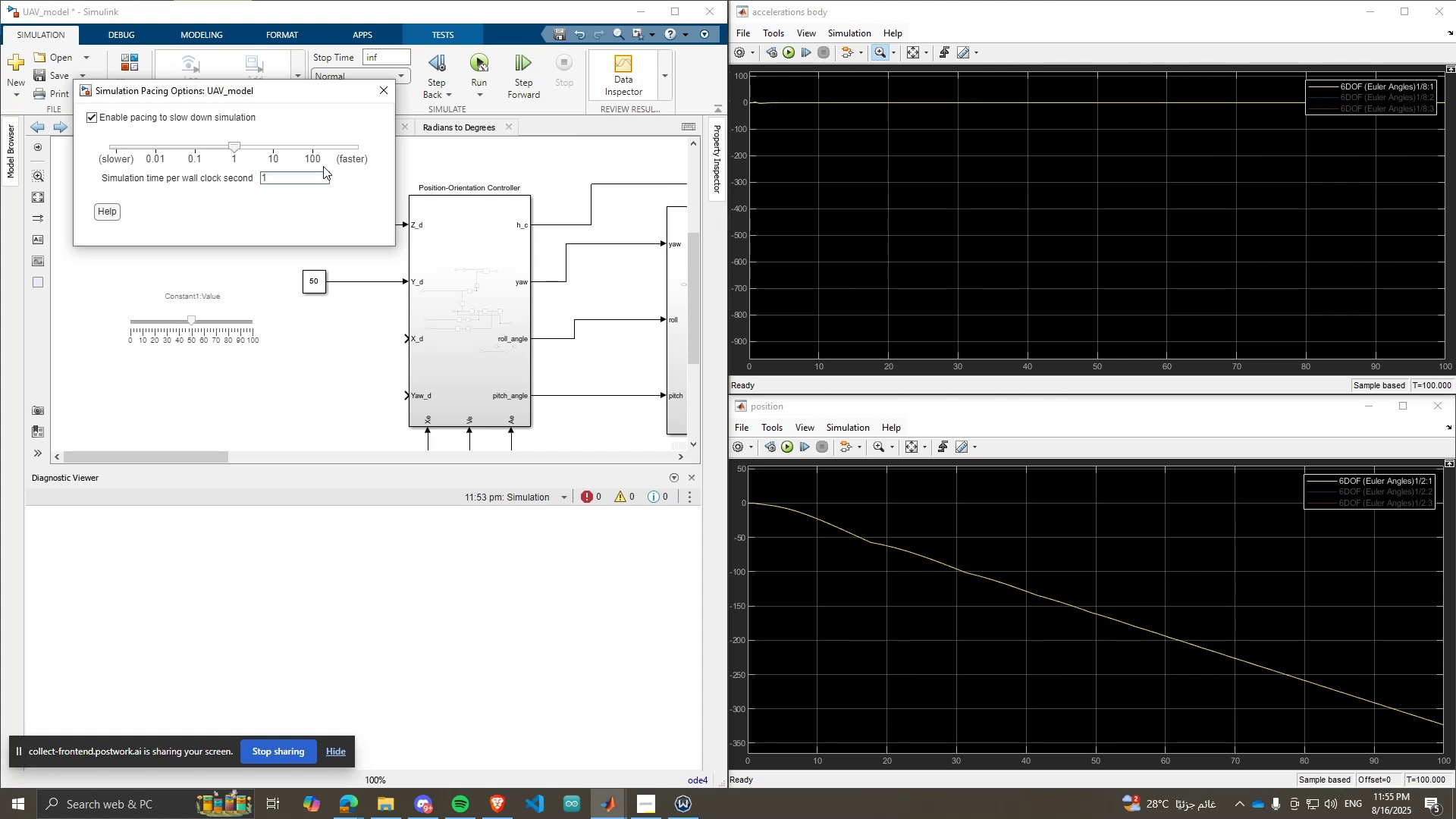 
key(Enter)
 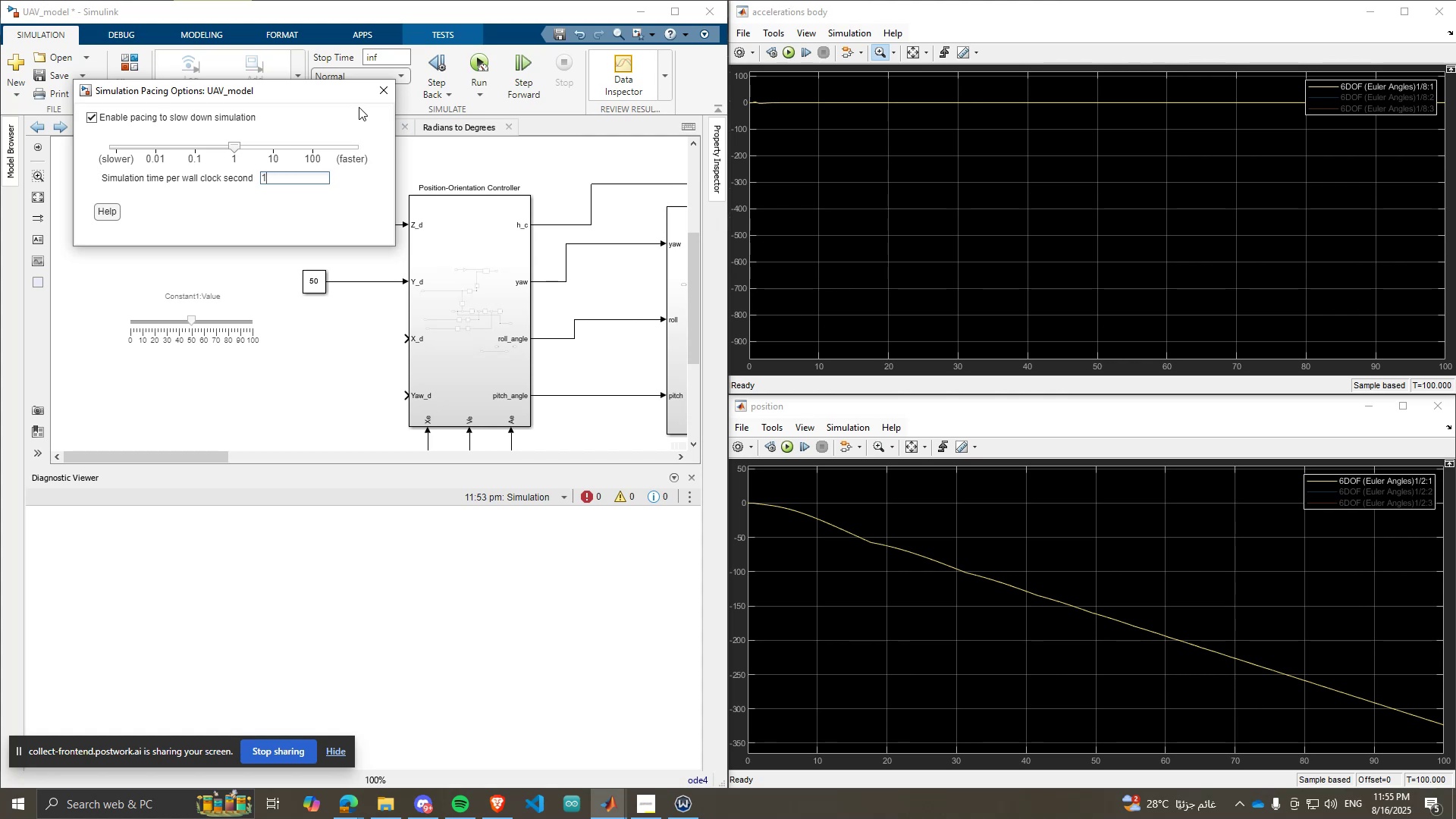 
left_click([382, 87])
 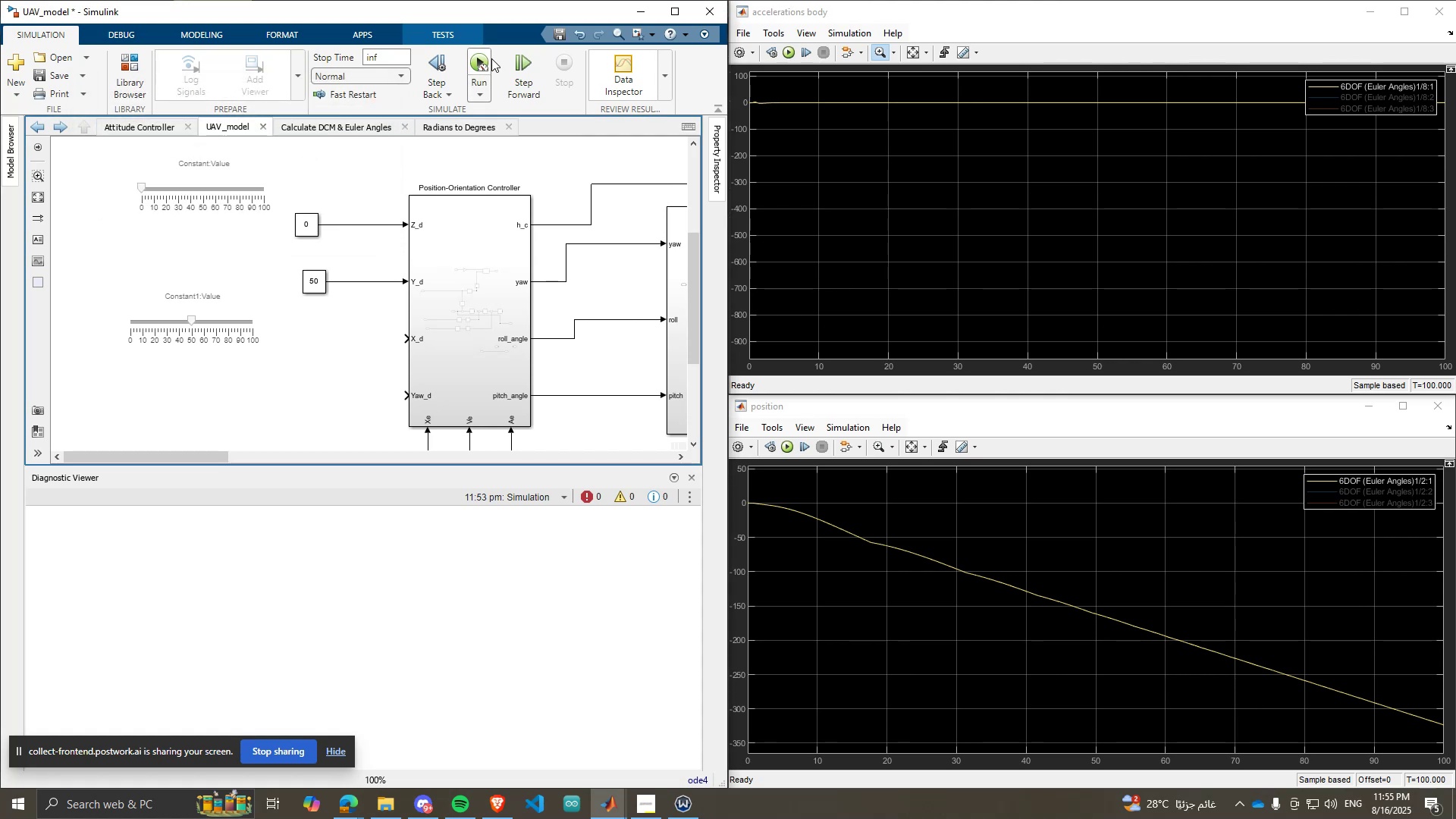 
left_click([479, 64])
 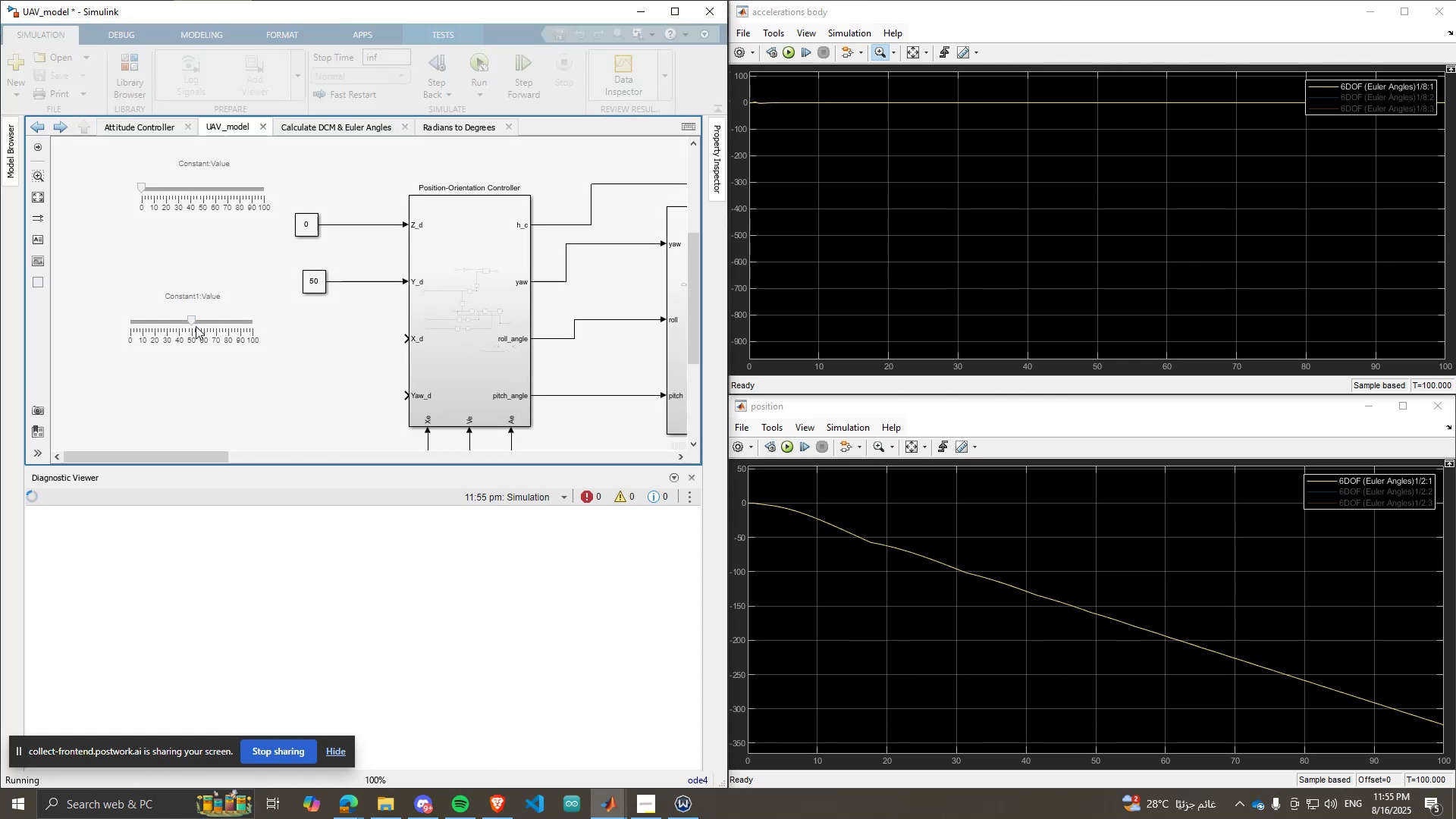 
left_click_drag(start_coordinate=[194, 322], to_coordinate=[96, 330])
 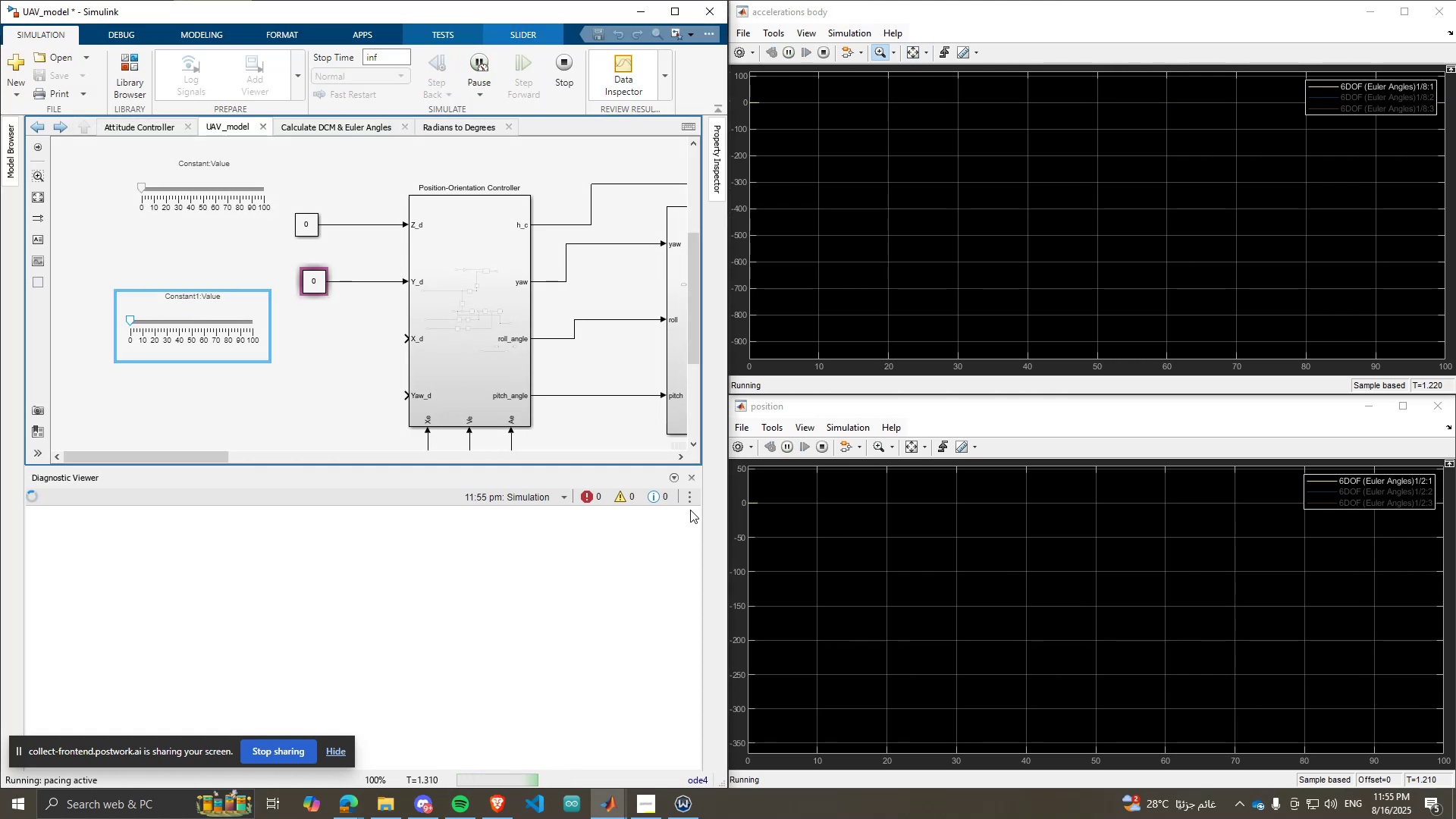 
left_click([607, 801])
 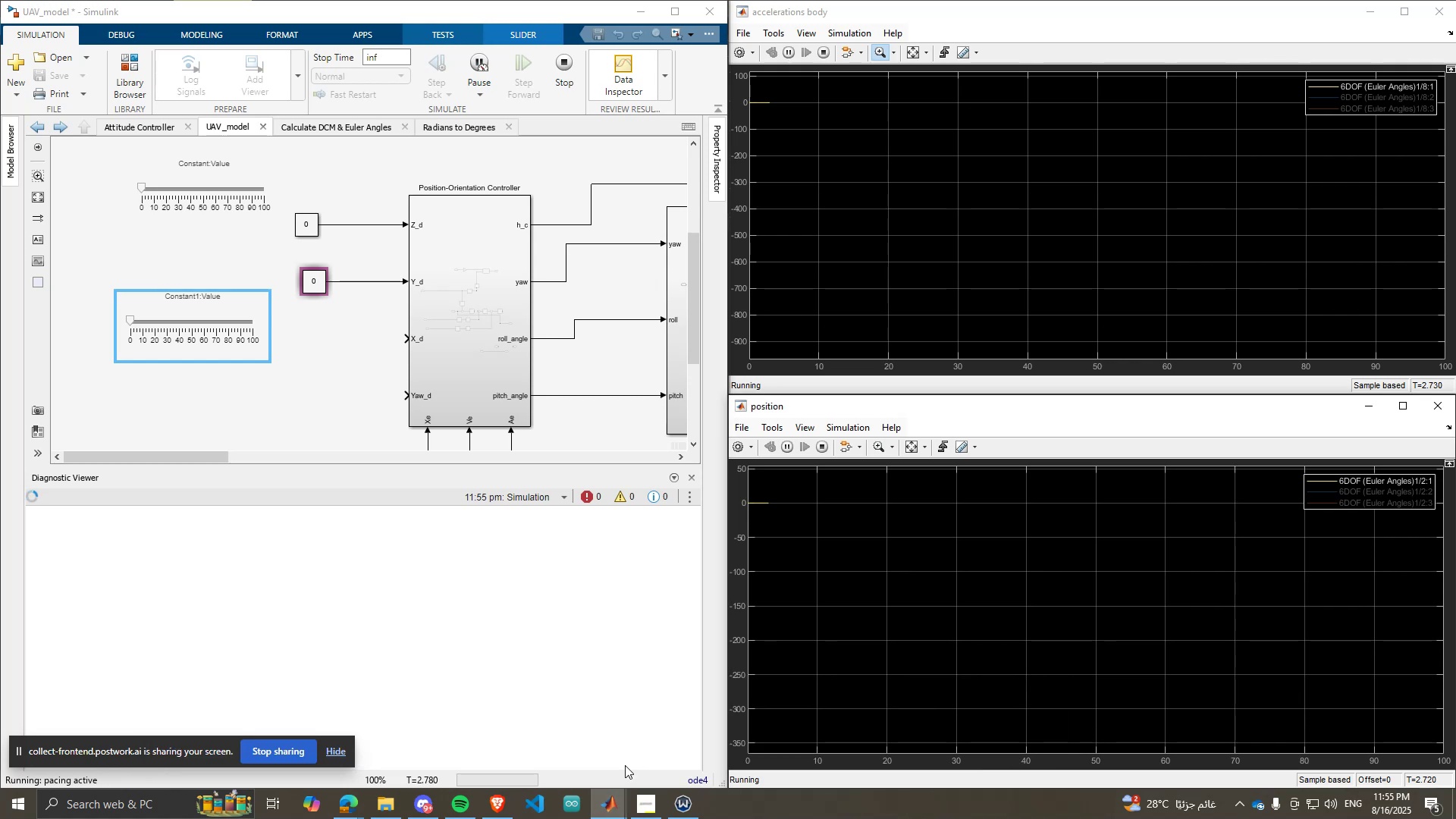 
double_click([607, 800])
 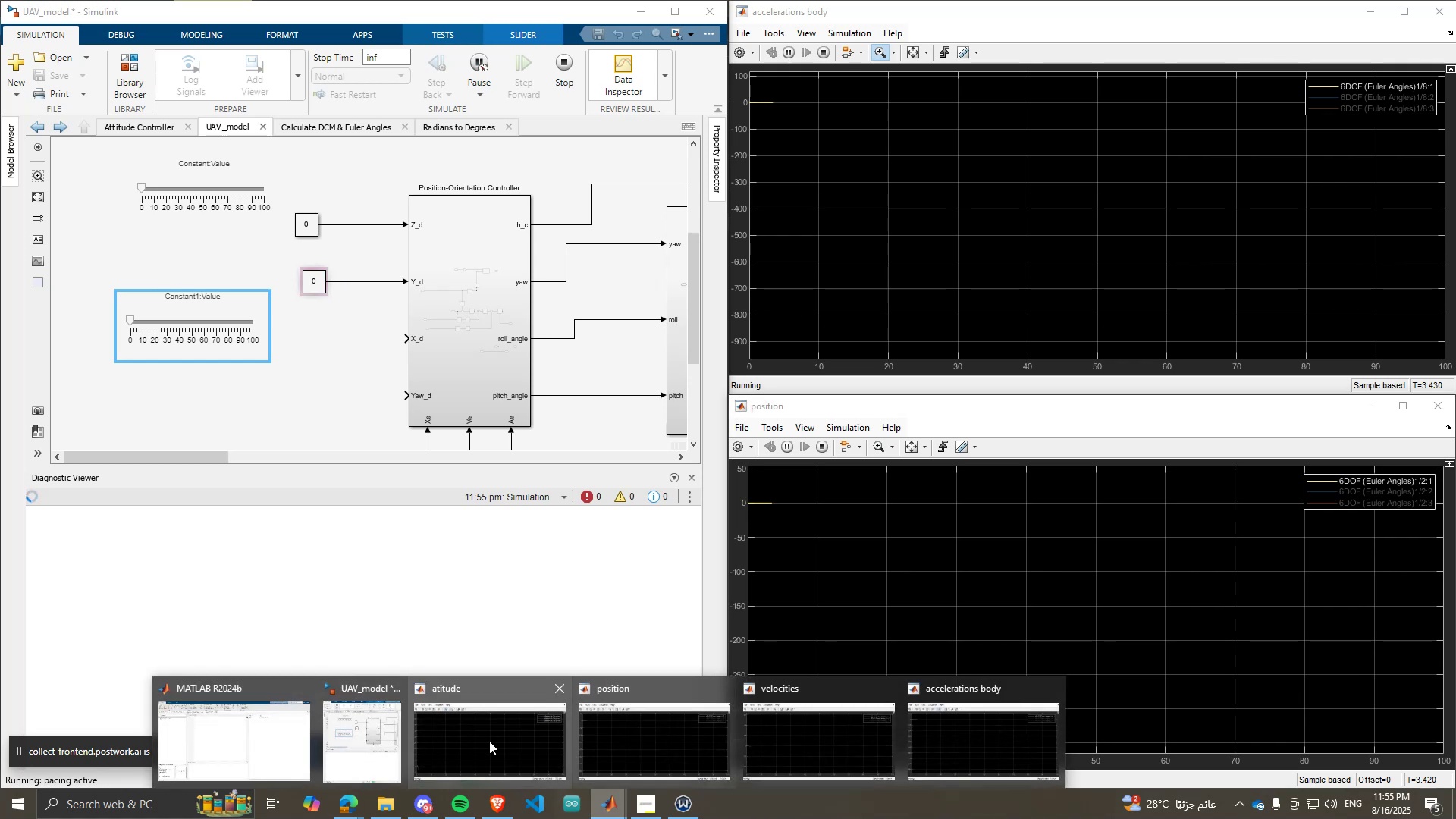 
triple_click([488, 740])
 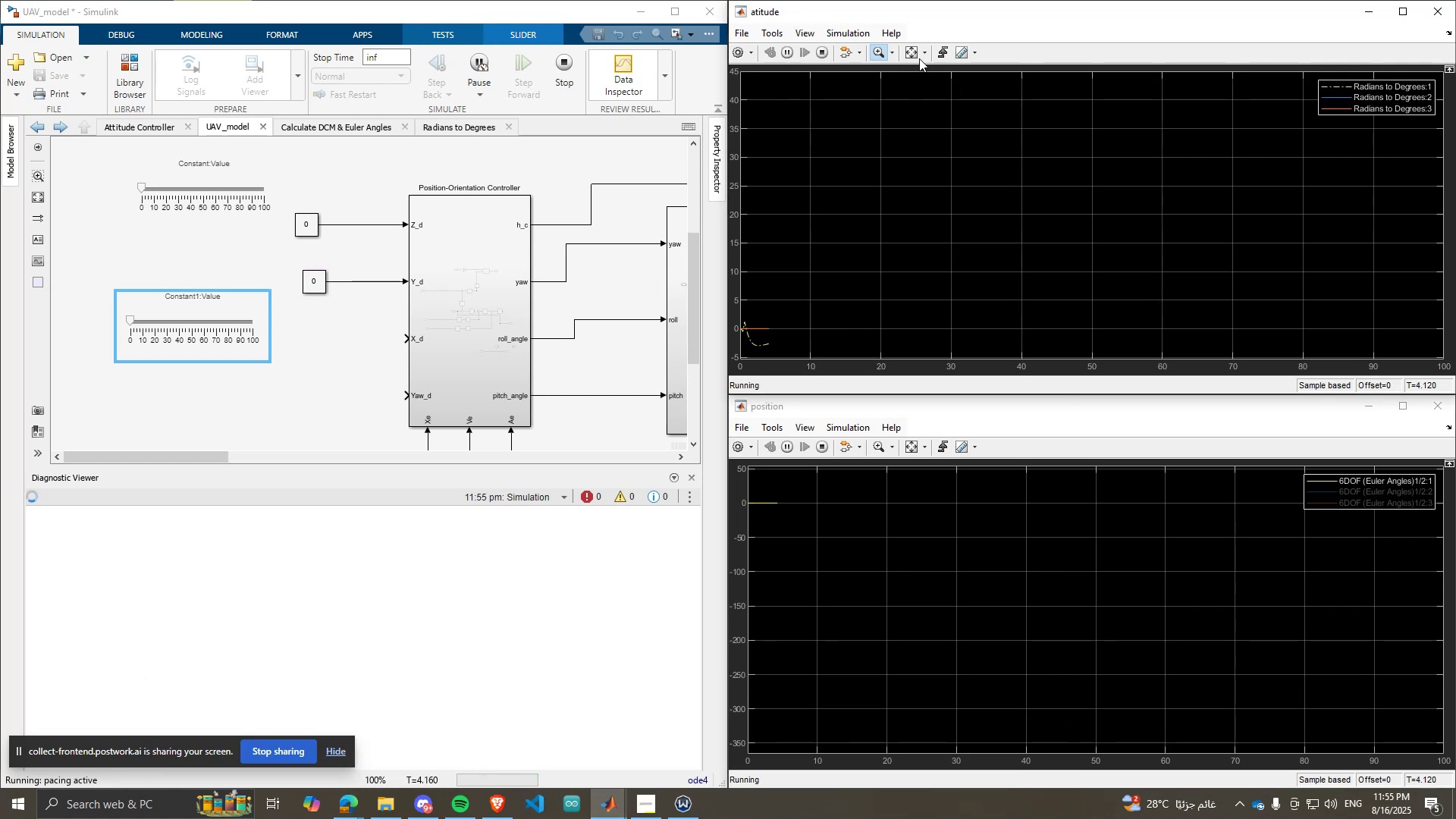 
left_click([914, 53])
 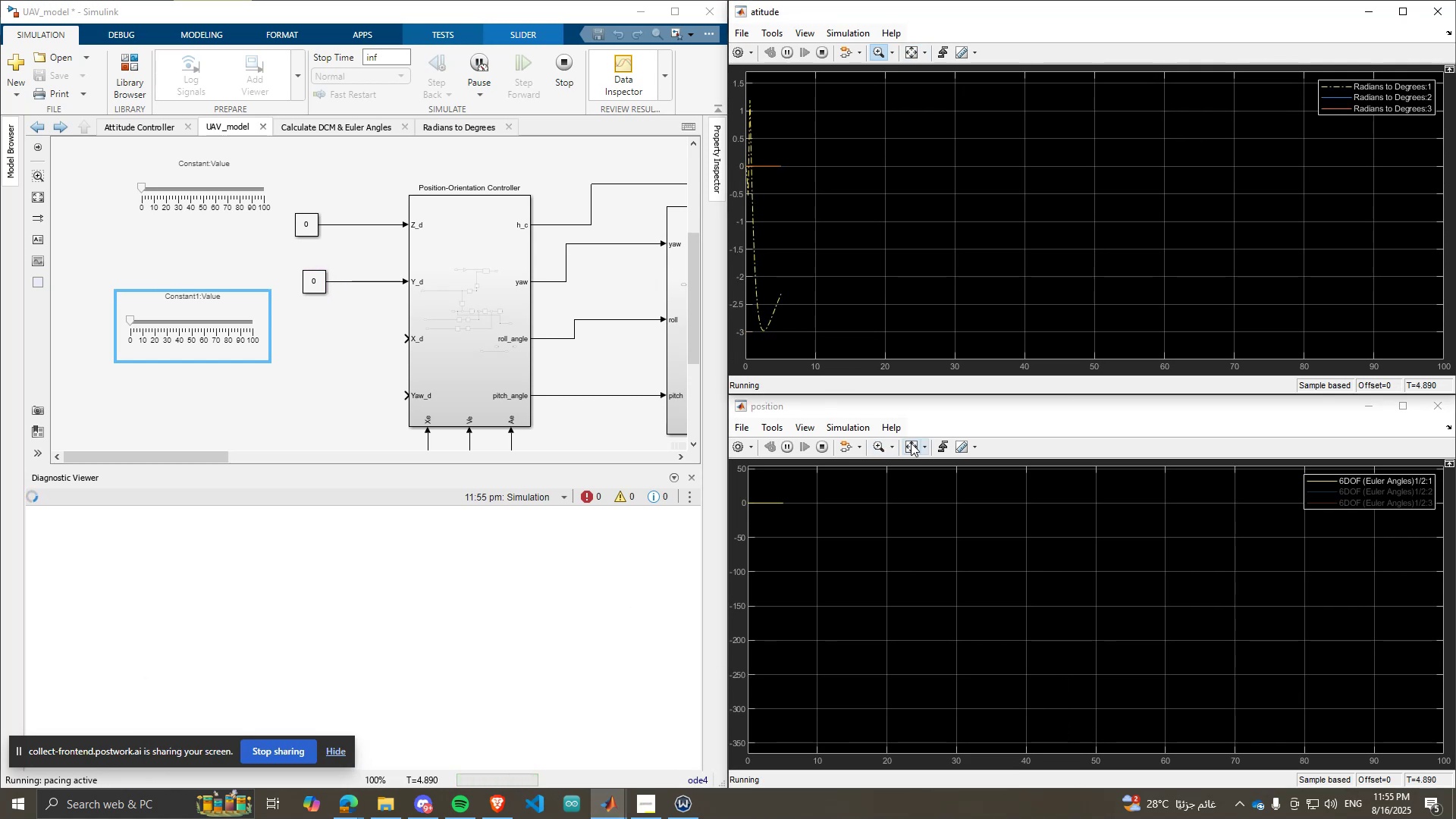 
left_click([911, 444])
 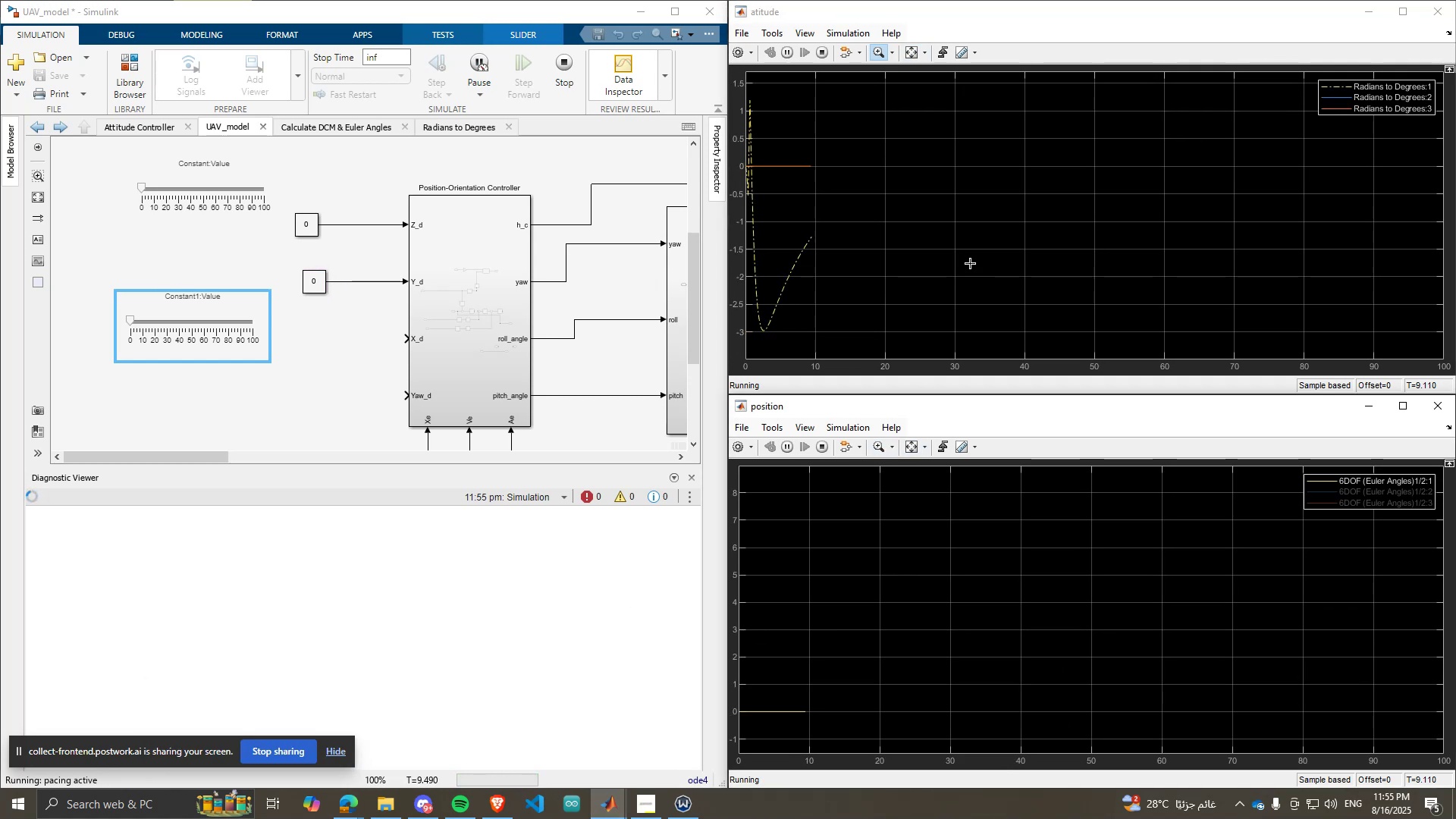 
wait(9.3)
 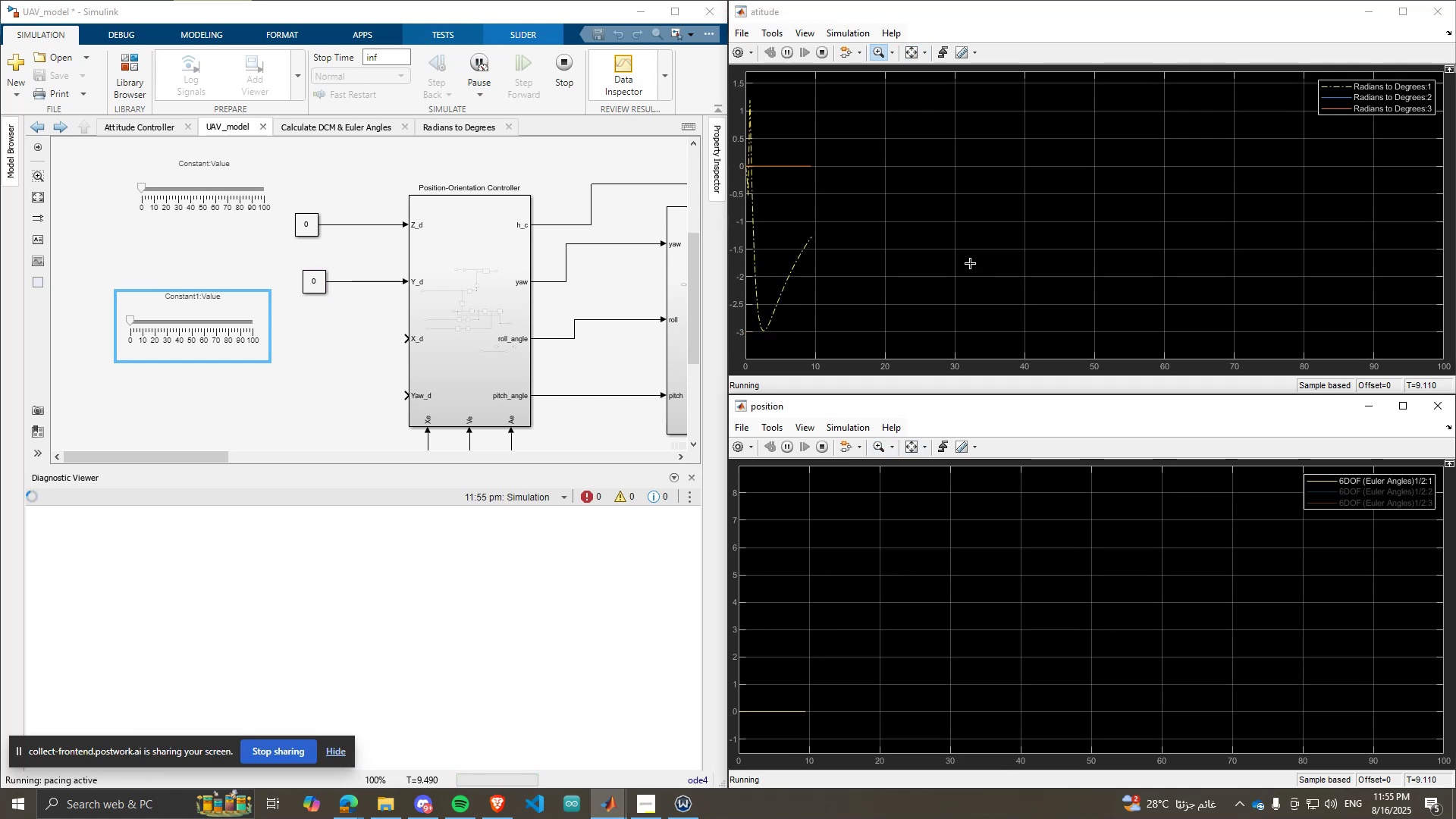 
left_click([572, 82])
 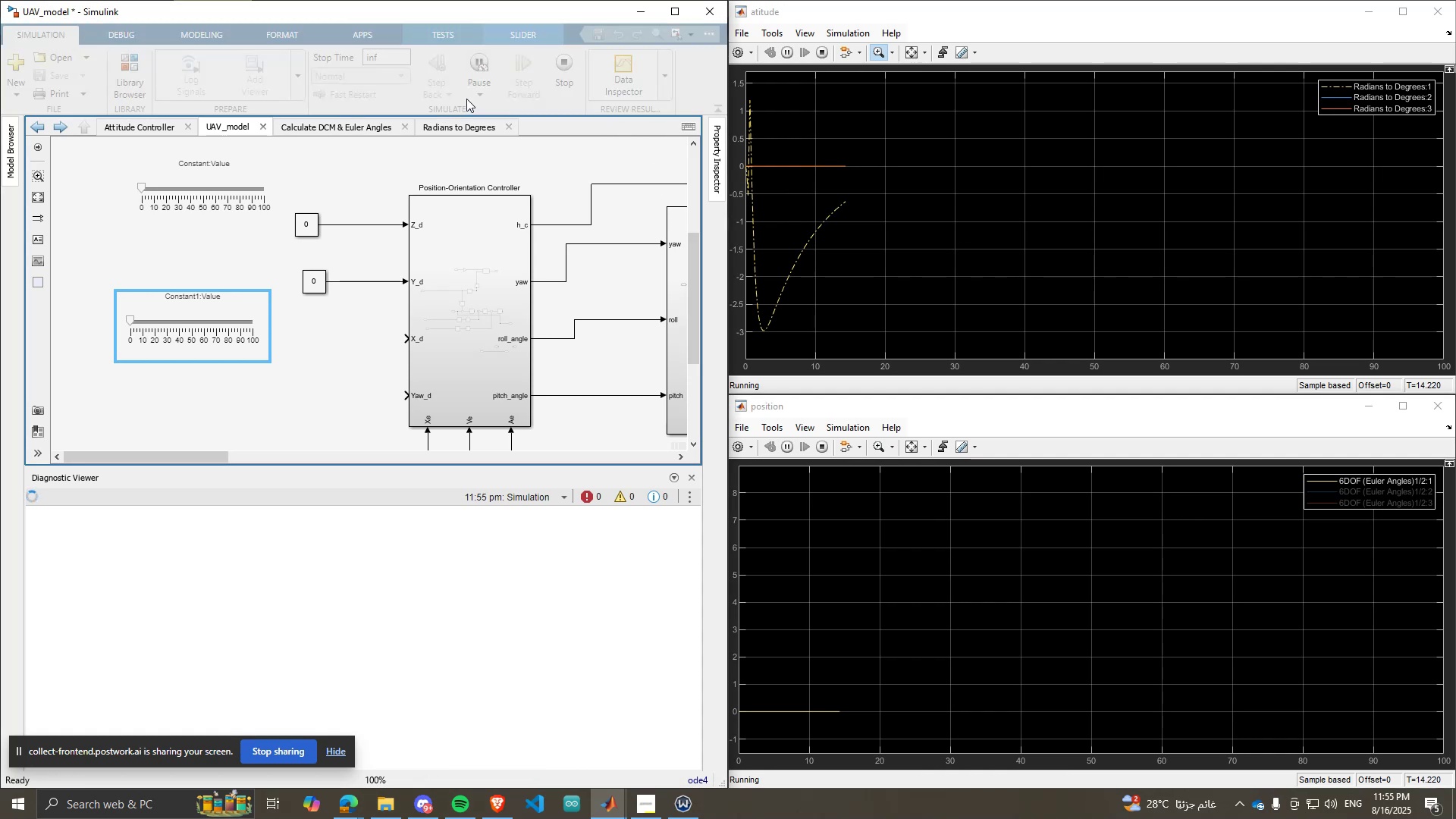 
left_click([472, 96])
 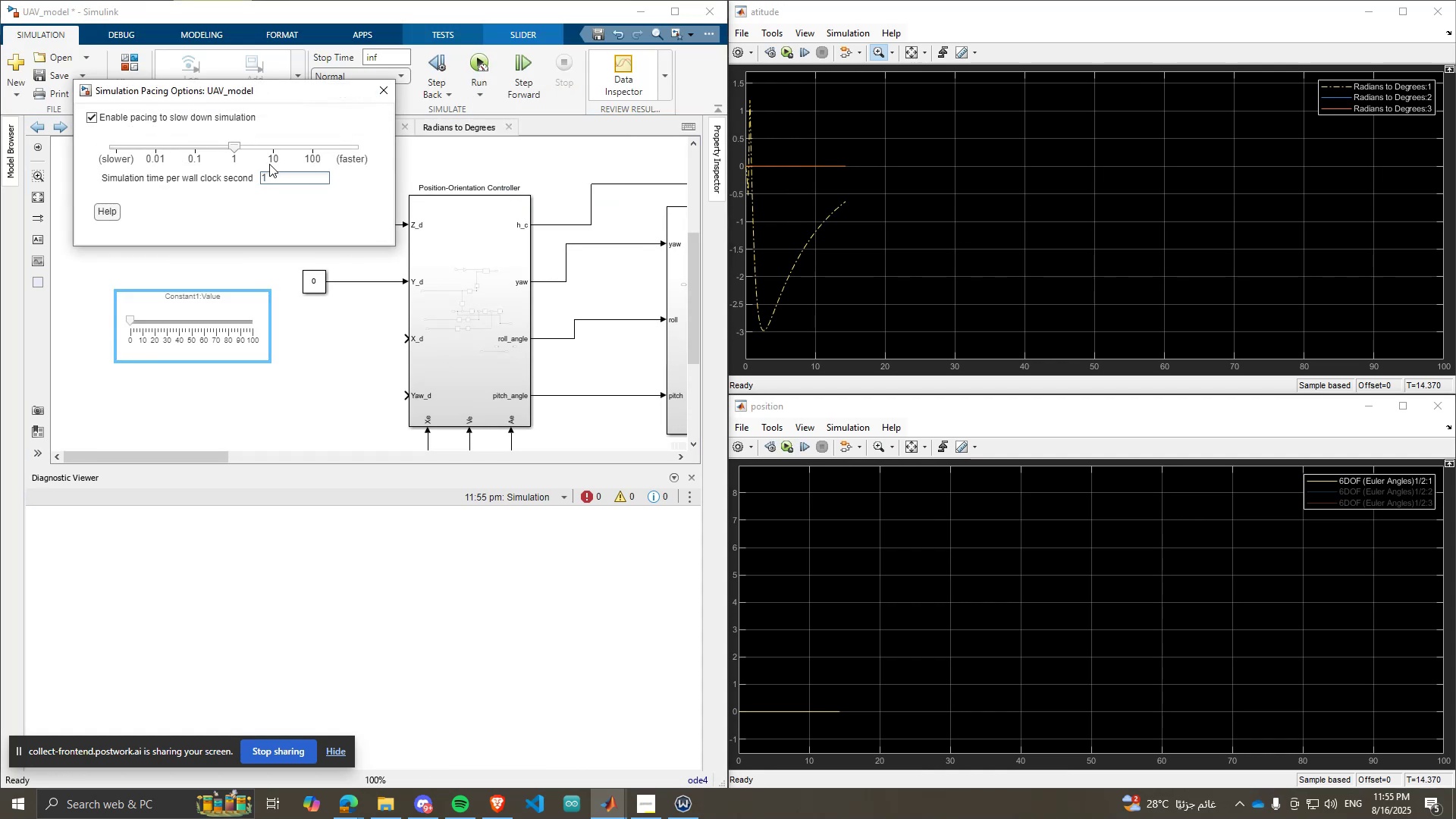 
double_click([279, 177])
 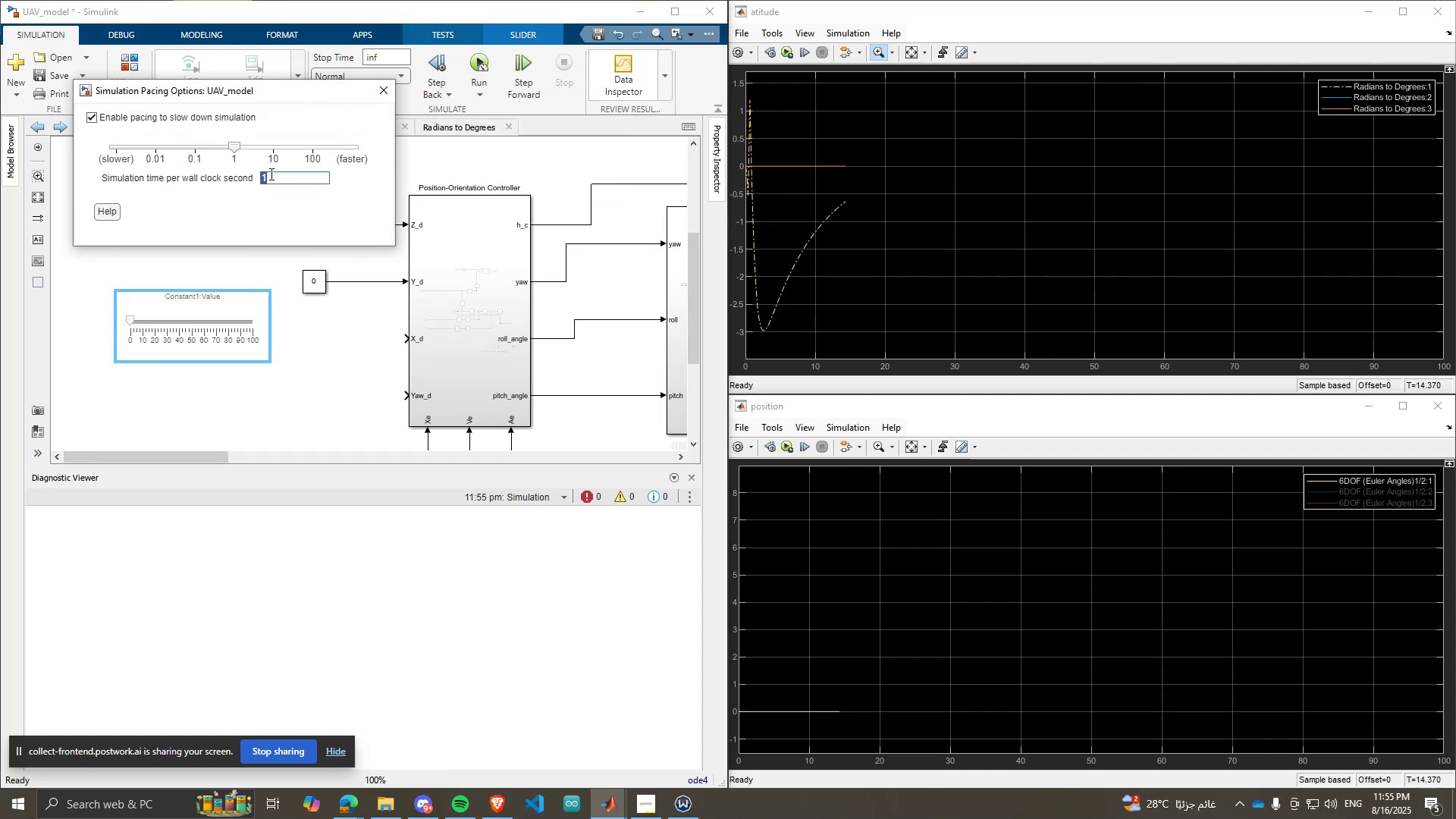 
key(5)
 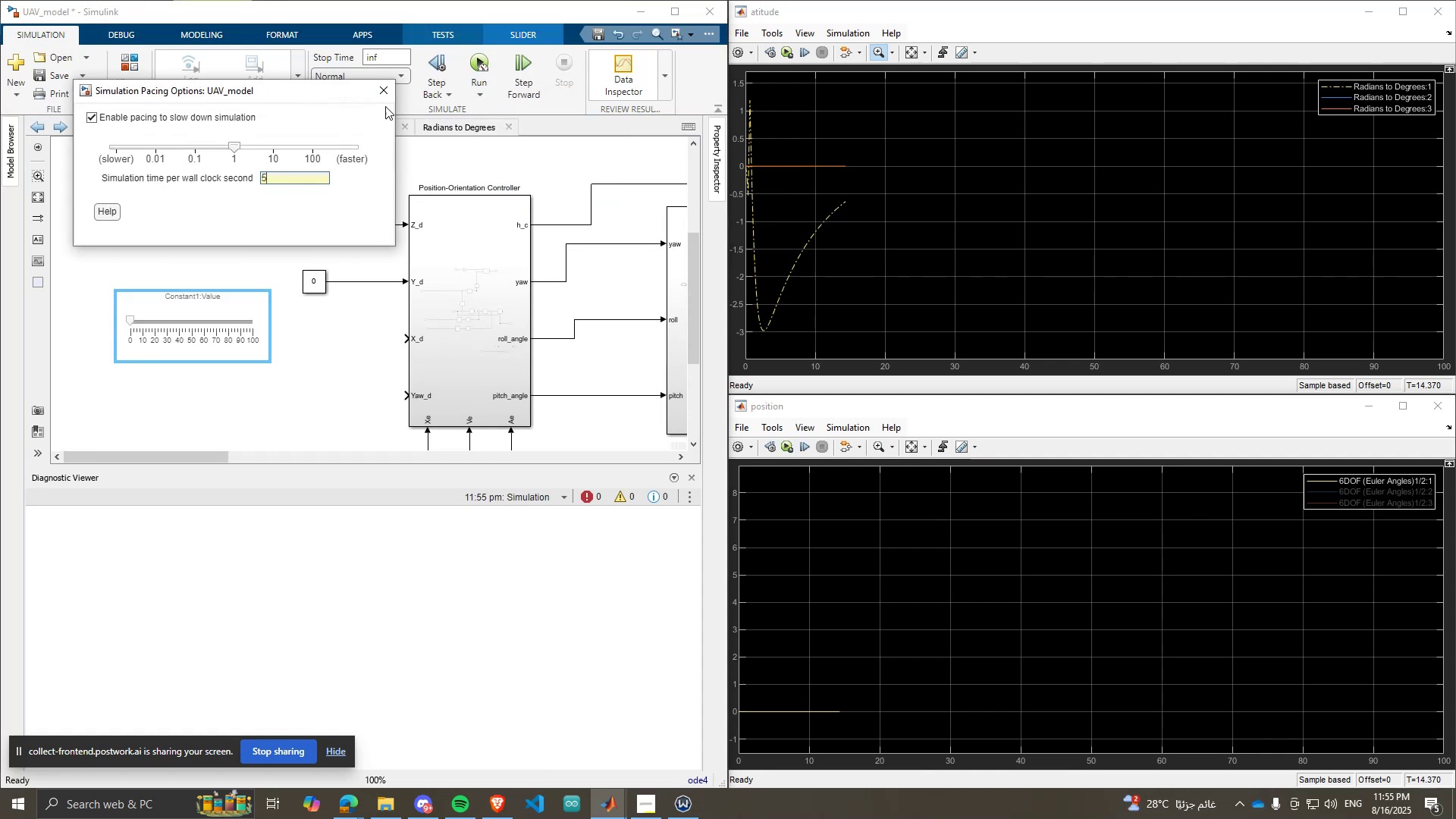 
left_click([378, 96])
 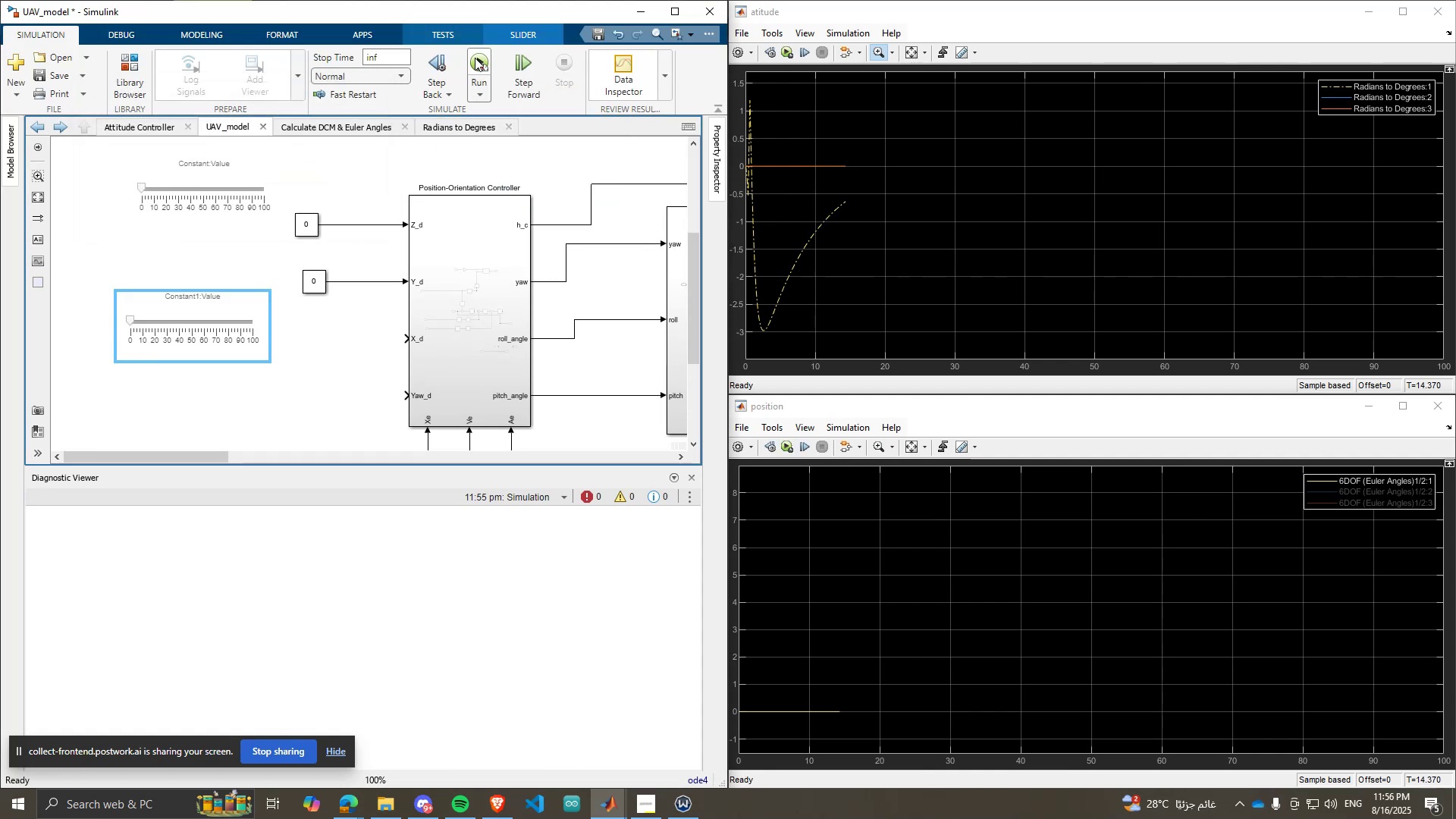 
left_click([480, 55])
 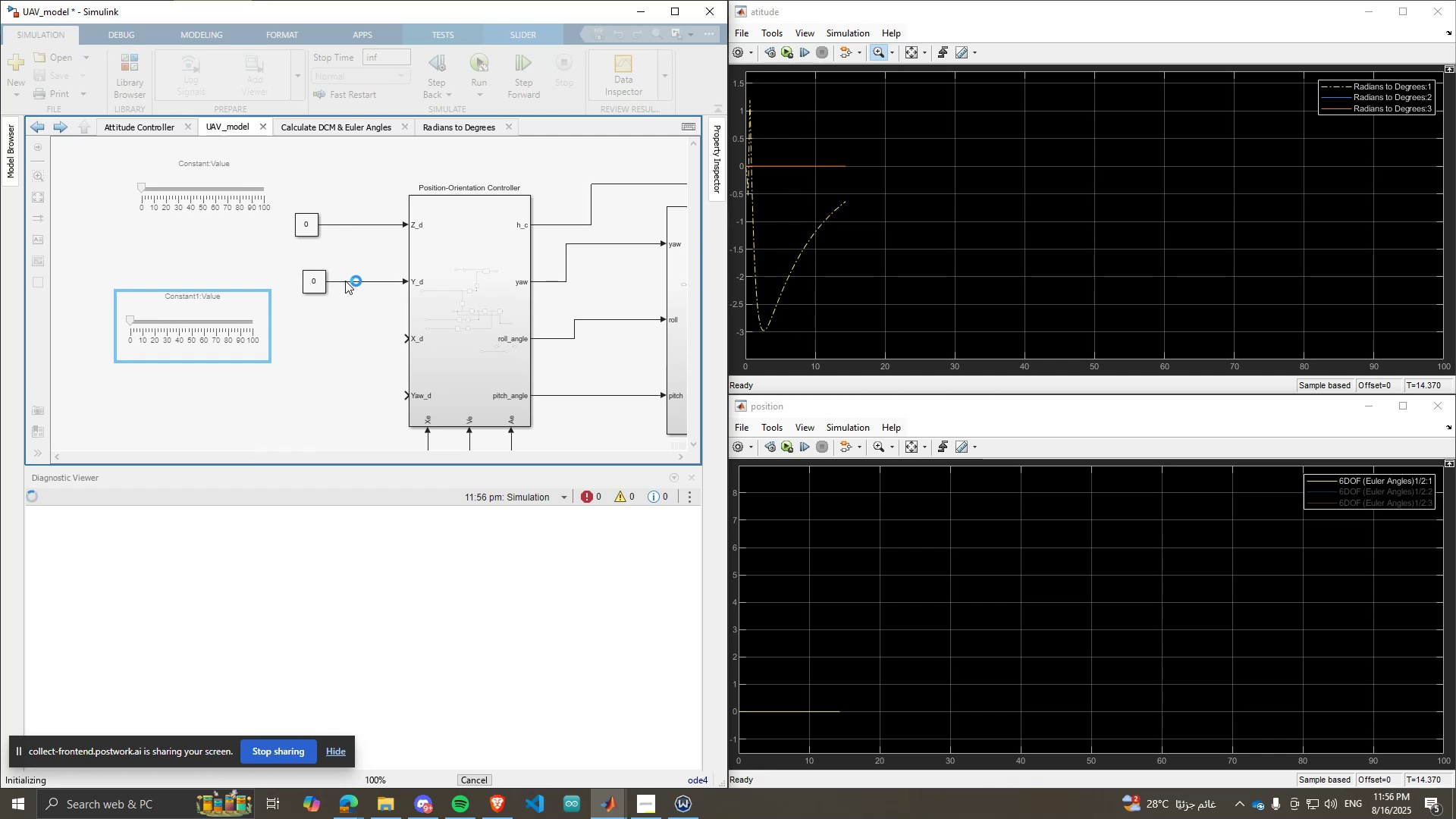 
mouse_move([510, 488])
 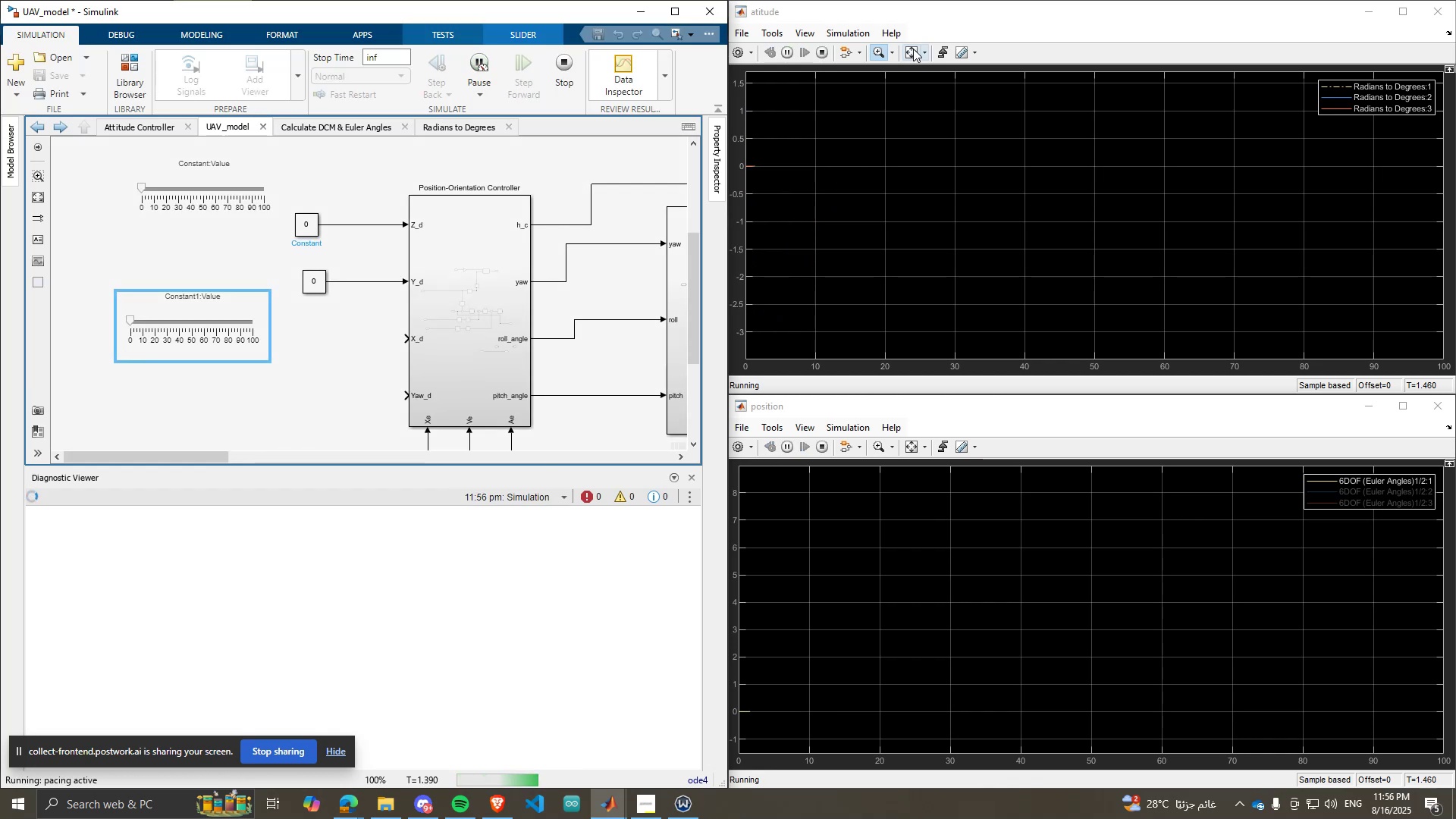 
left_click([913, 49])
 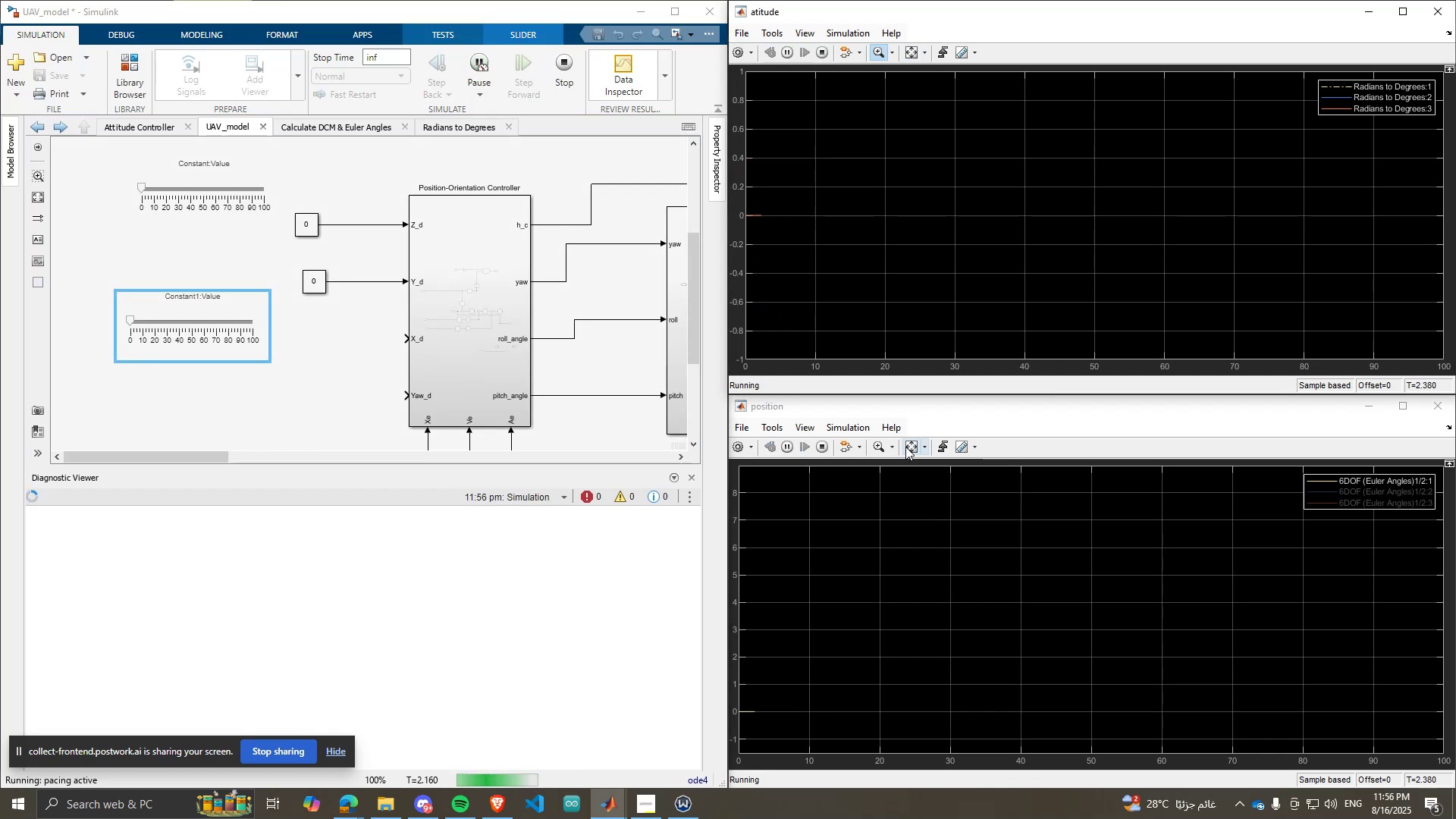 
left_click([910, 446])
 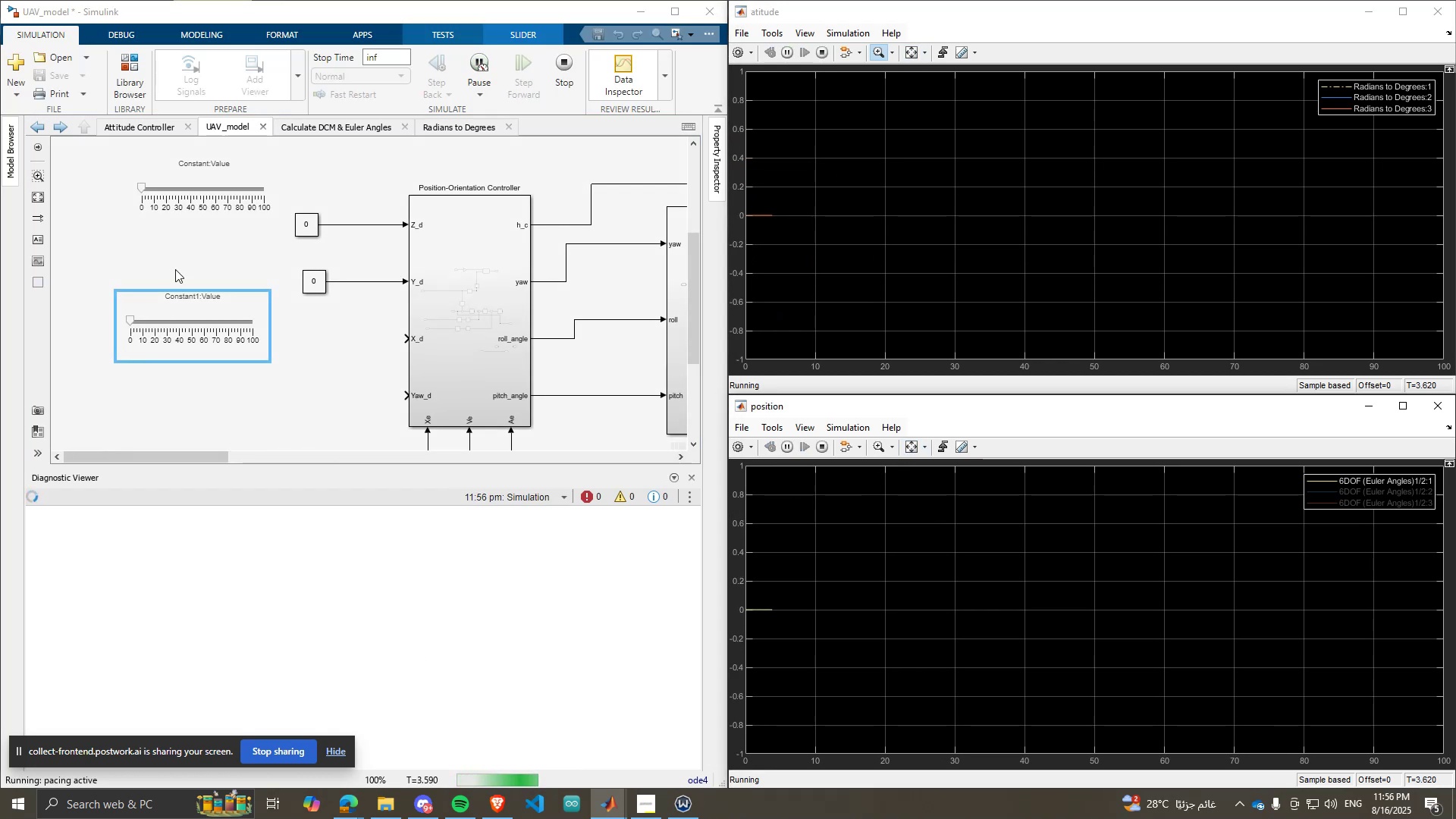 
scroll: coordinate [155, 180], scroll_direction: up, amount: 2.0
 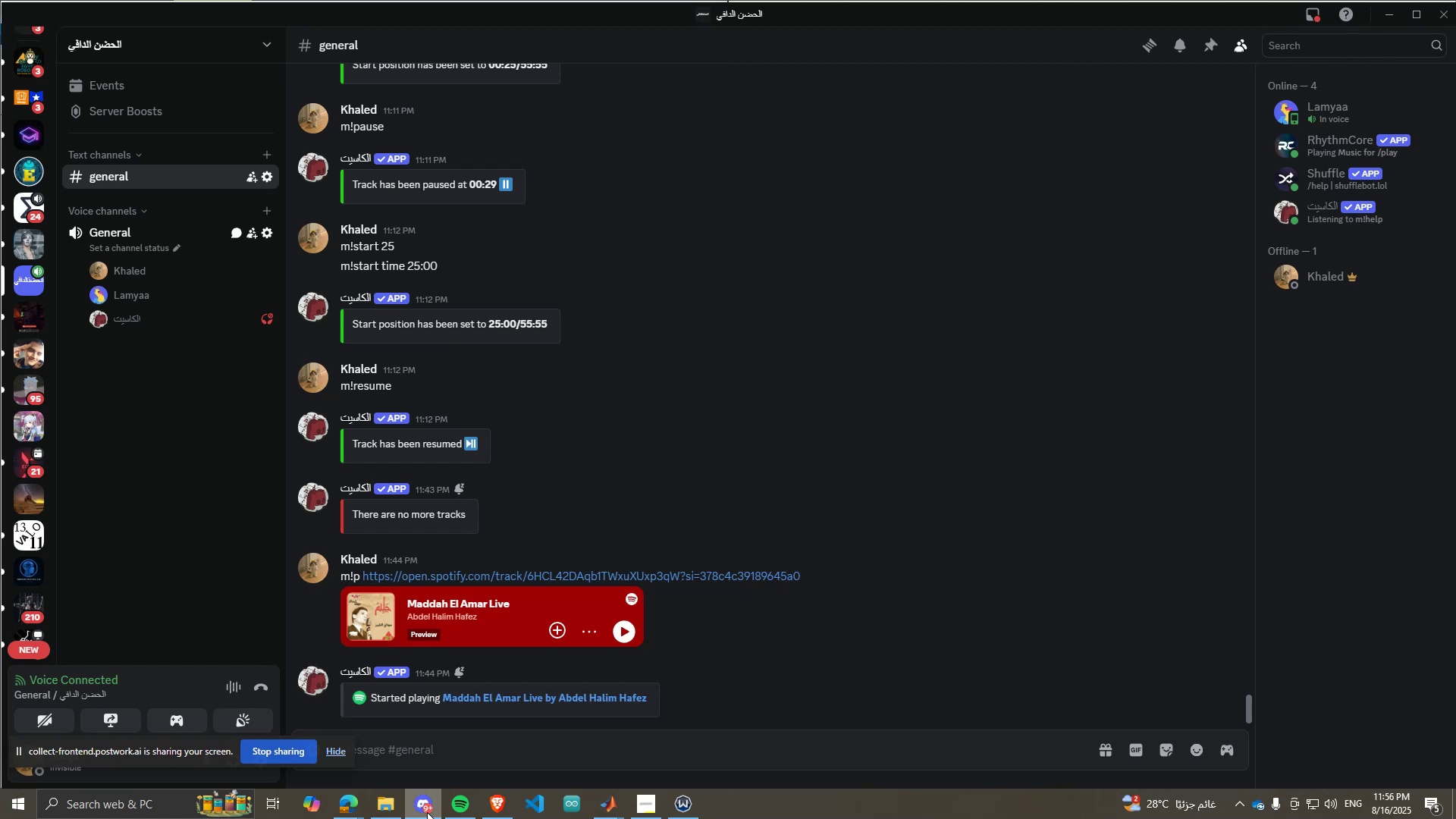 
wait(8.03)
 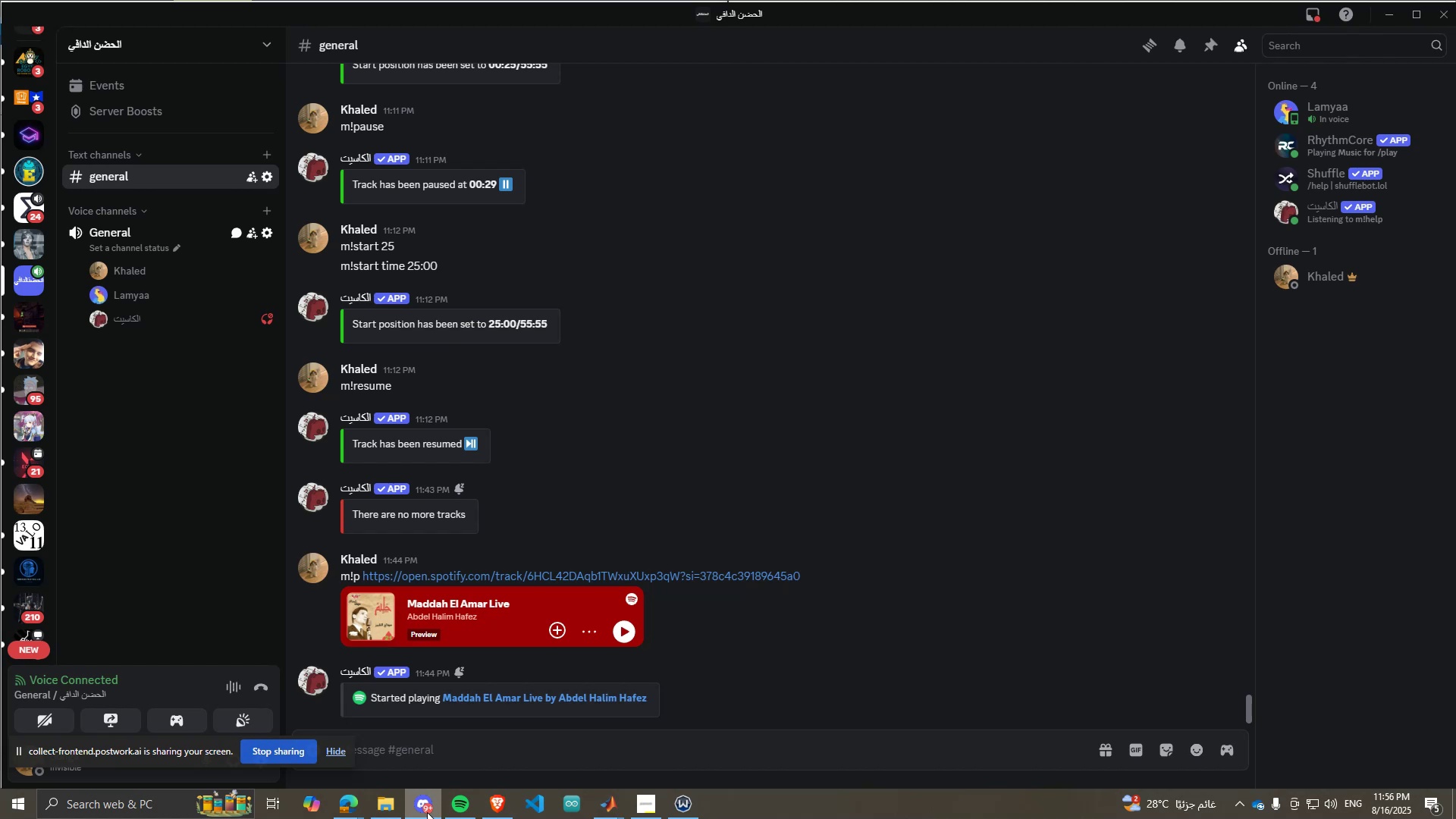 
left_click([425, 807])
 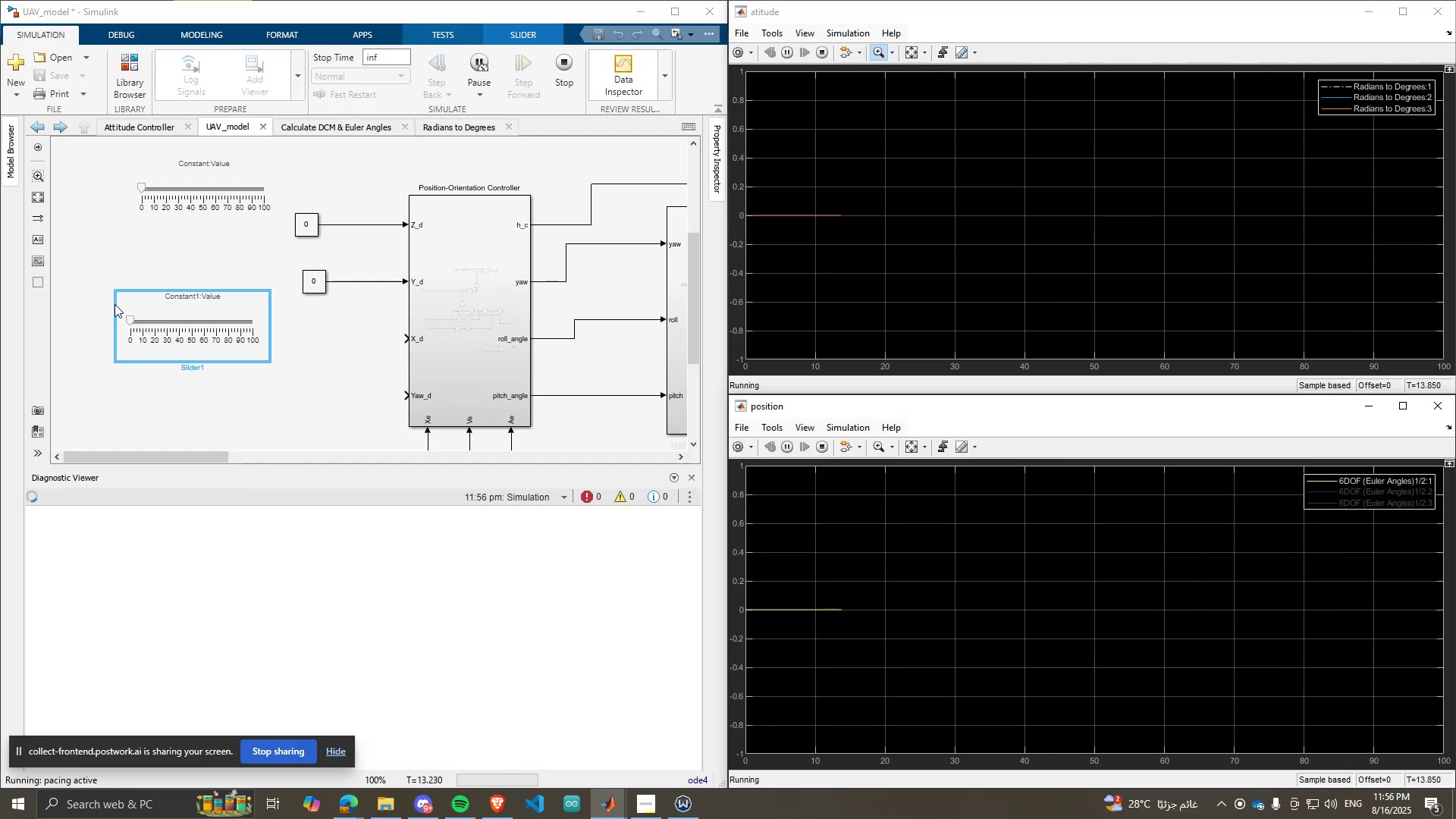 
scroll: coordinate [225, 298], scroll_direction: up, amount: 1.0
 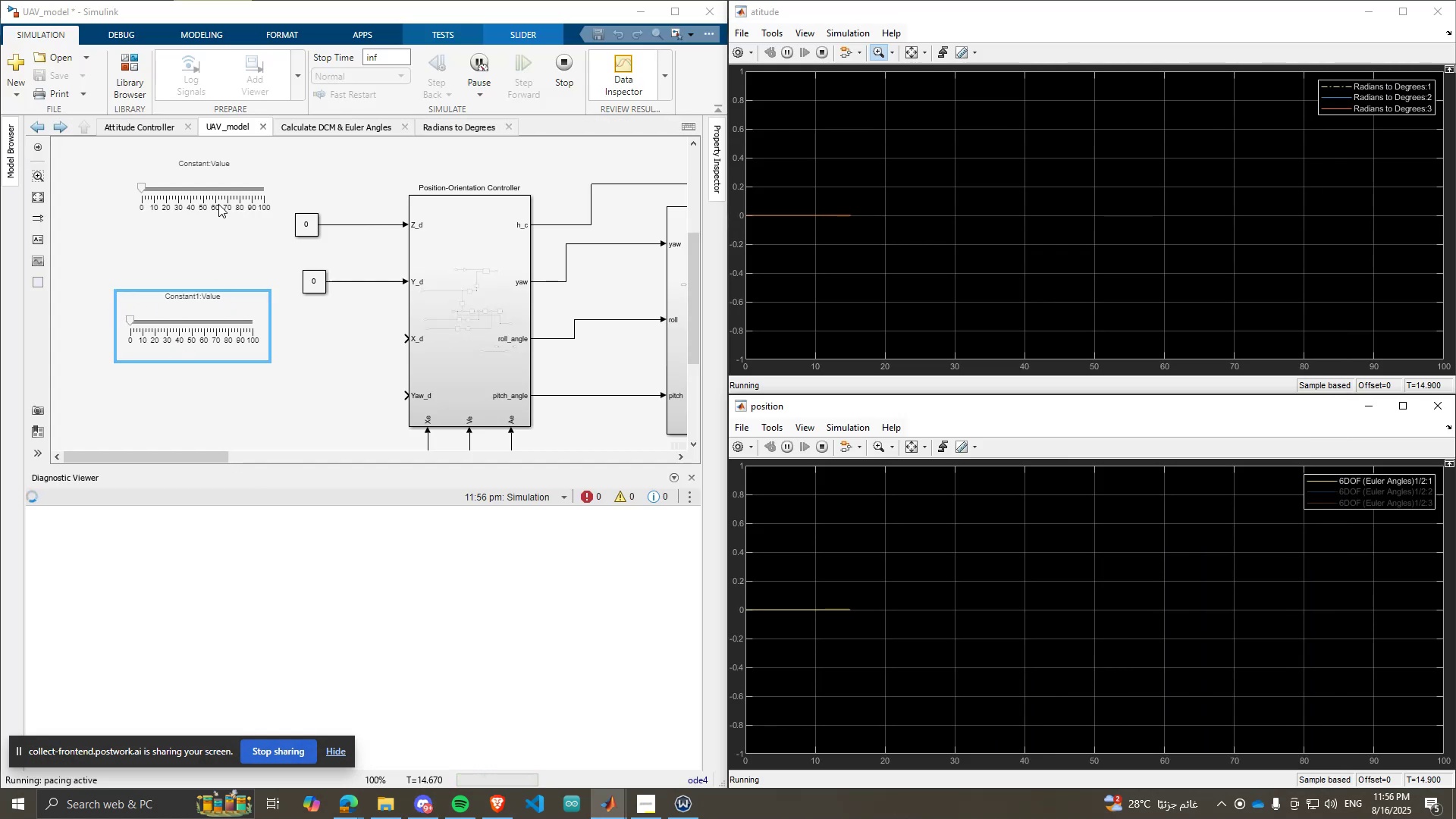 
left_click([218, 204])
 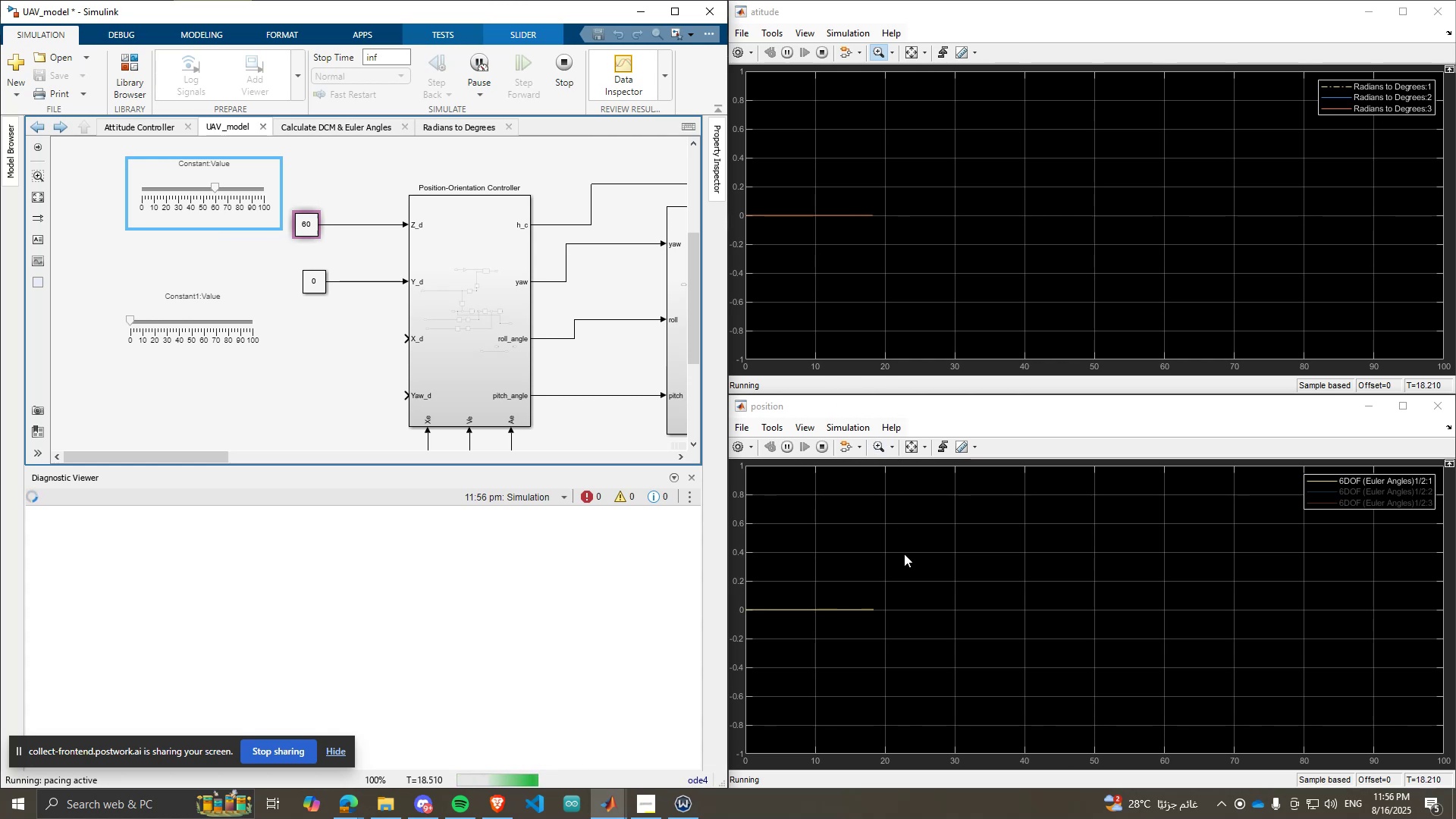 
left_click([1324, 497])
 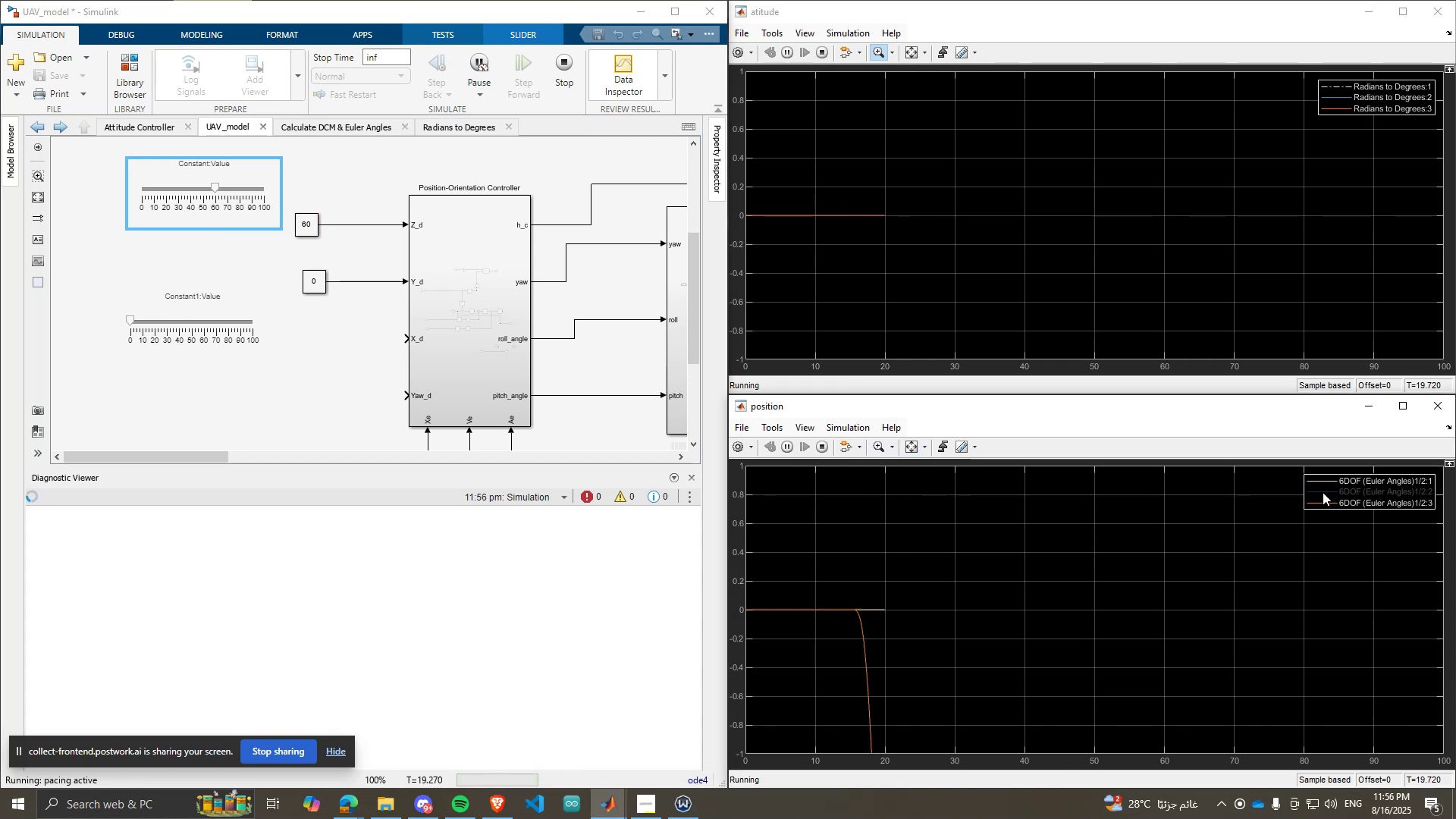 
left_click([1323, 492])
 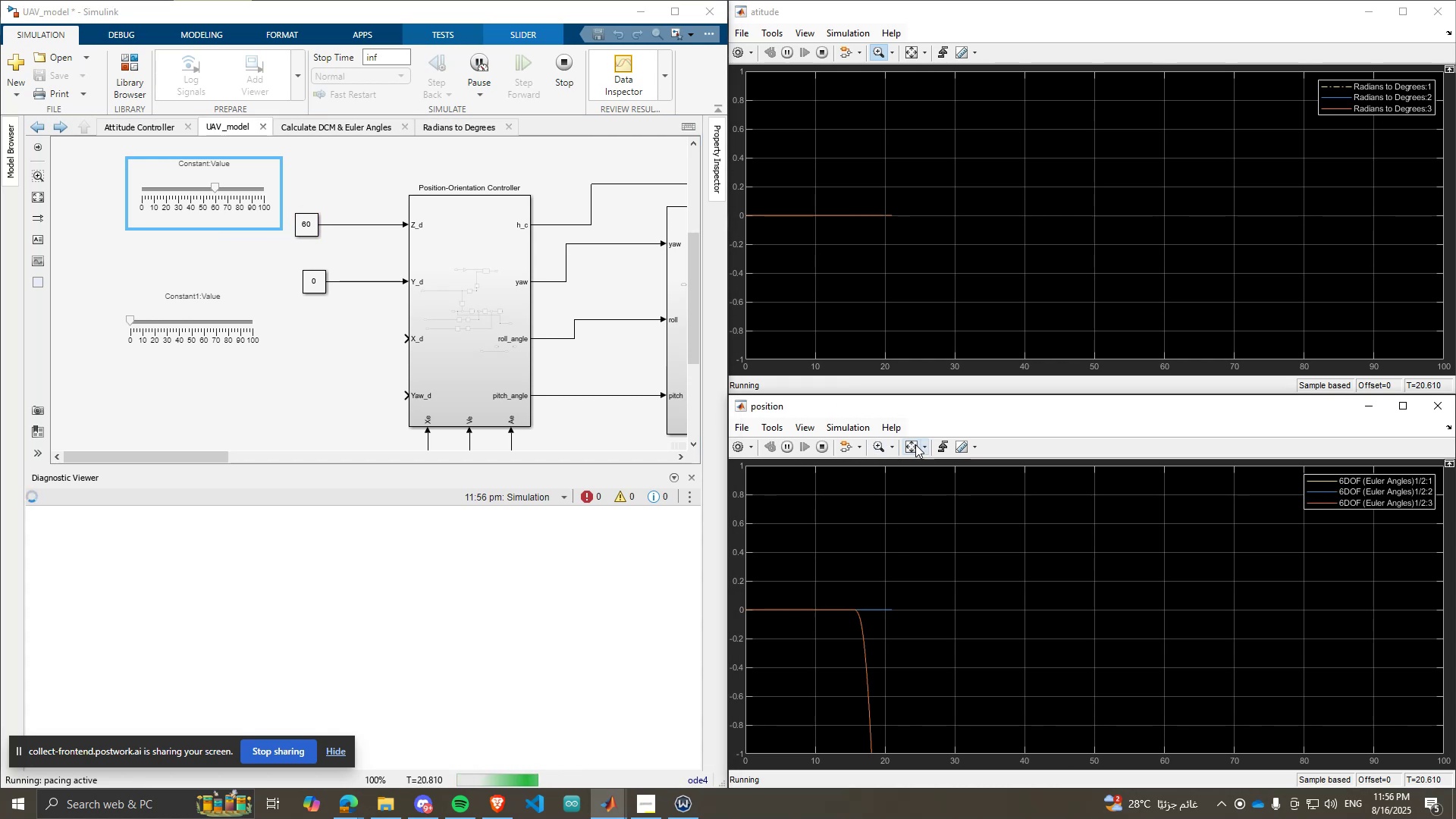 
left_click([911, 445])
 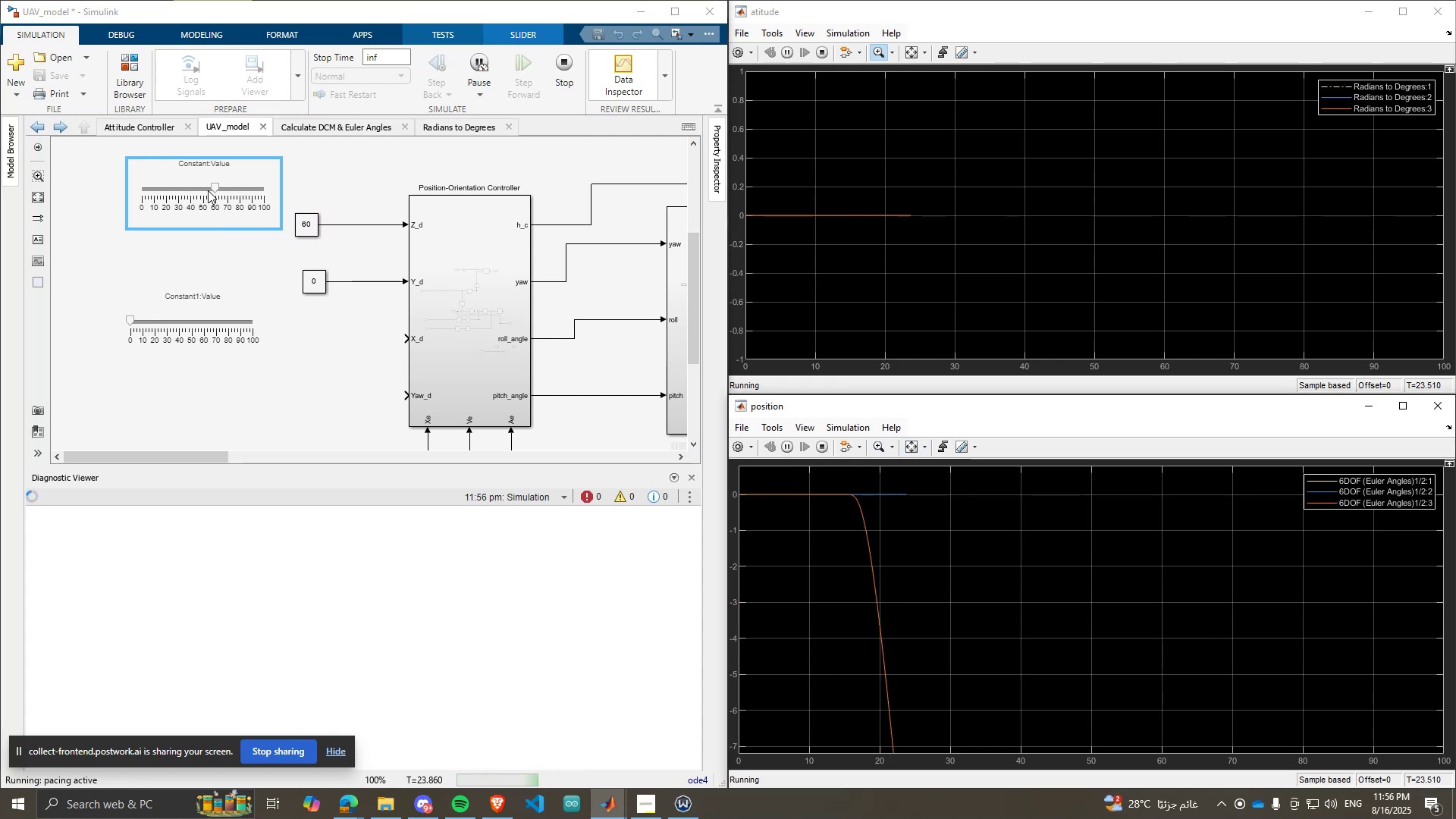 
left_click_drag(start_coordinate=[215, 188], to_coordinate=[177, 199])
 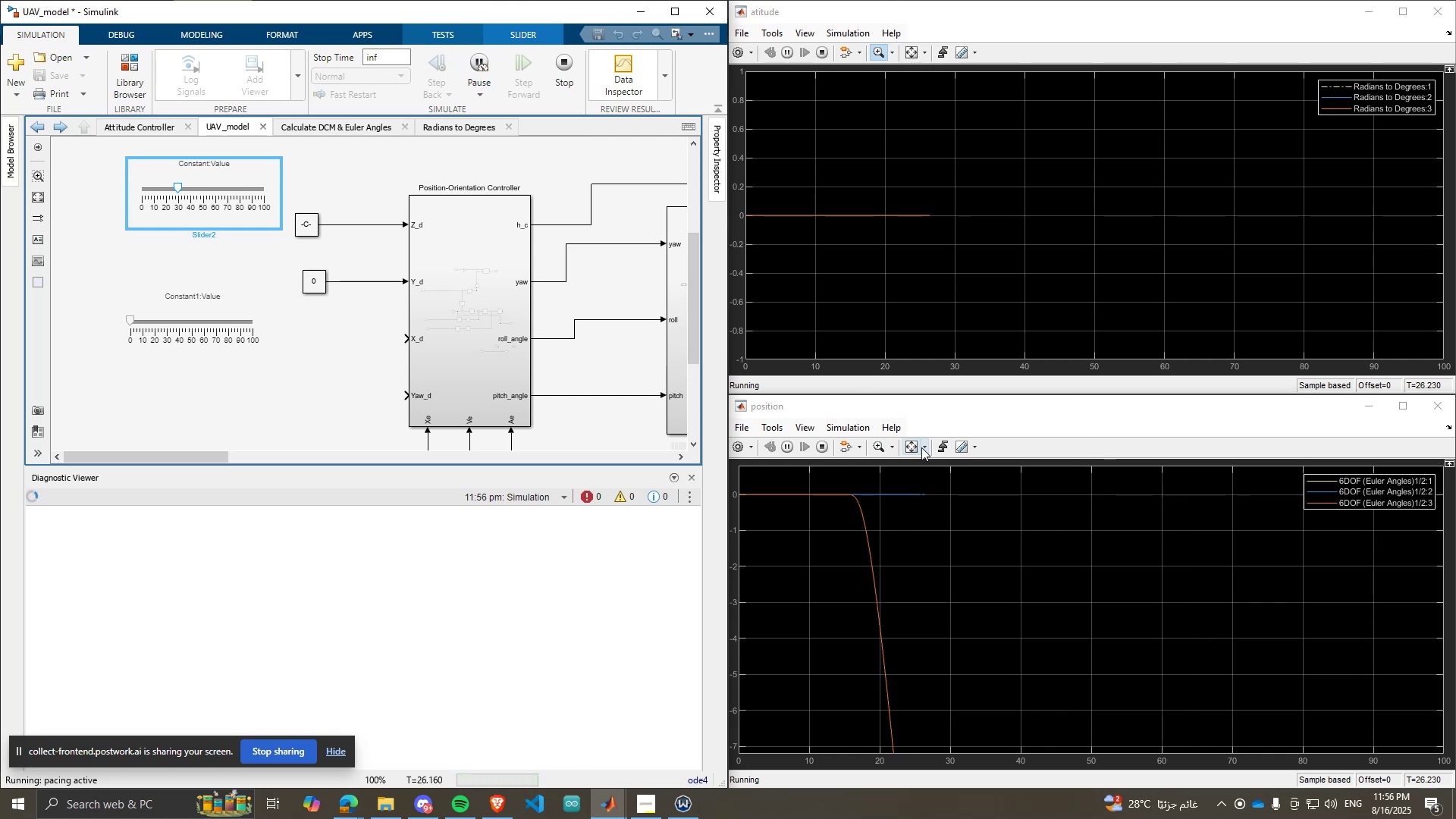 
left_click([908, 448])
 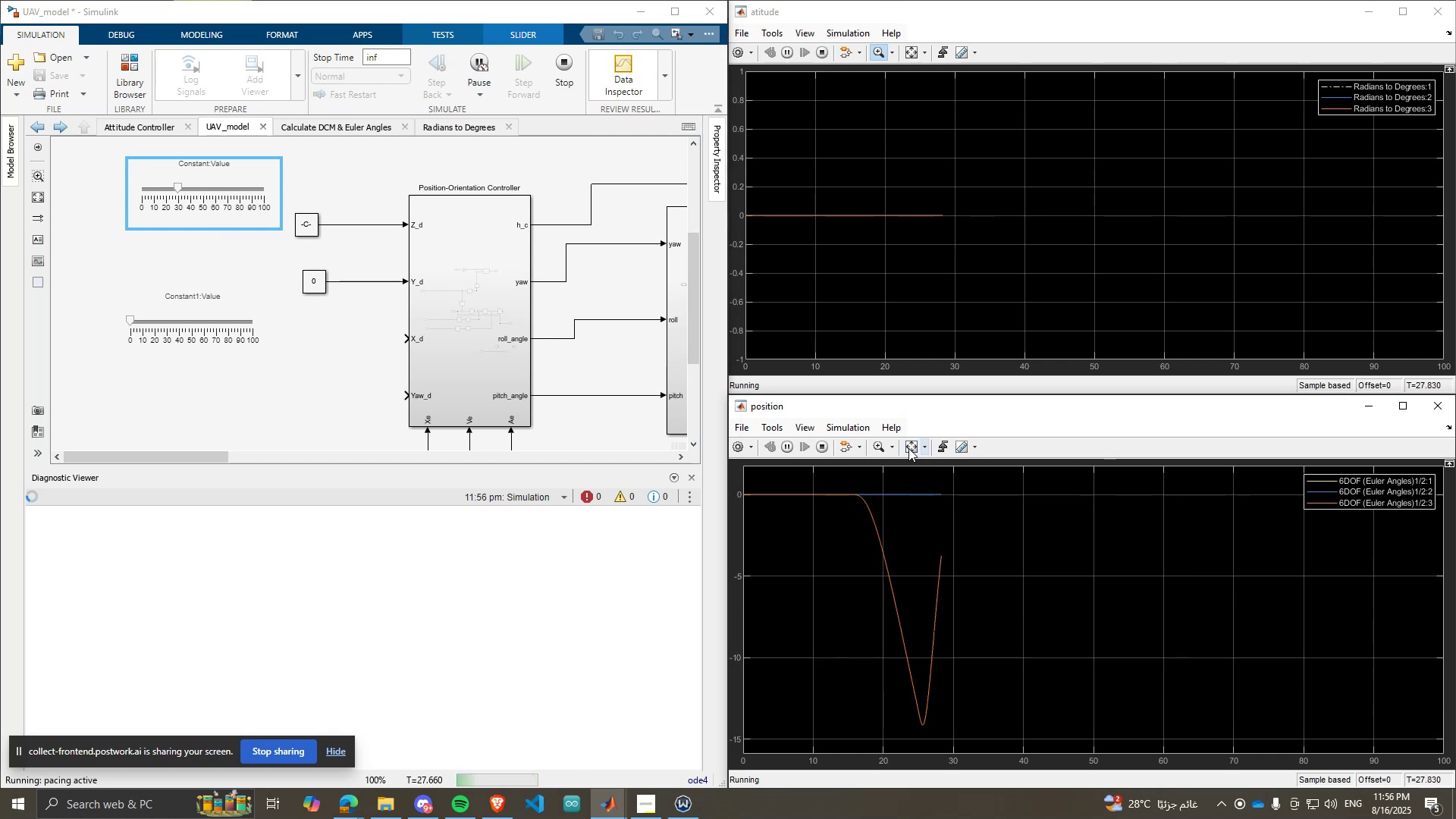 
left_click([908, 448])
 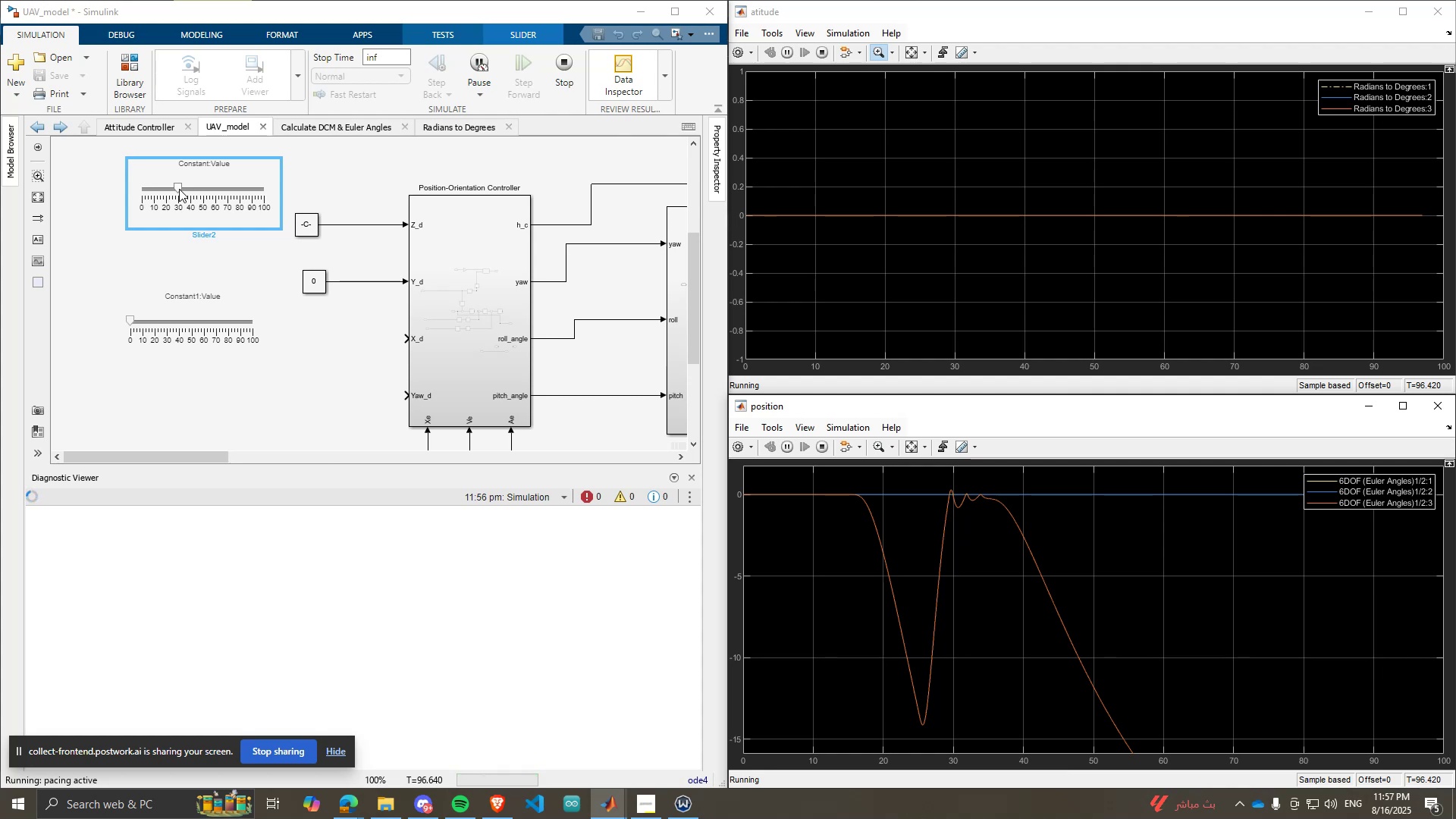 
wait(73.66)
 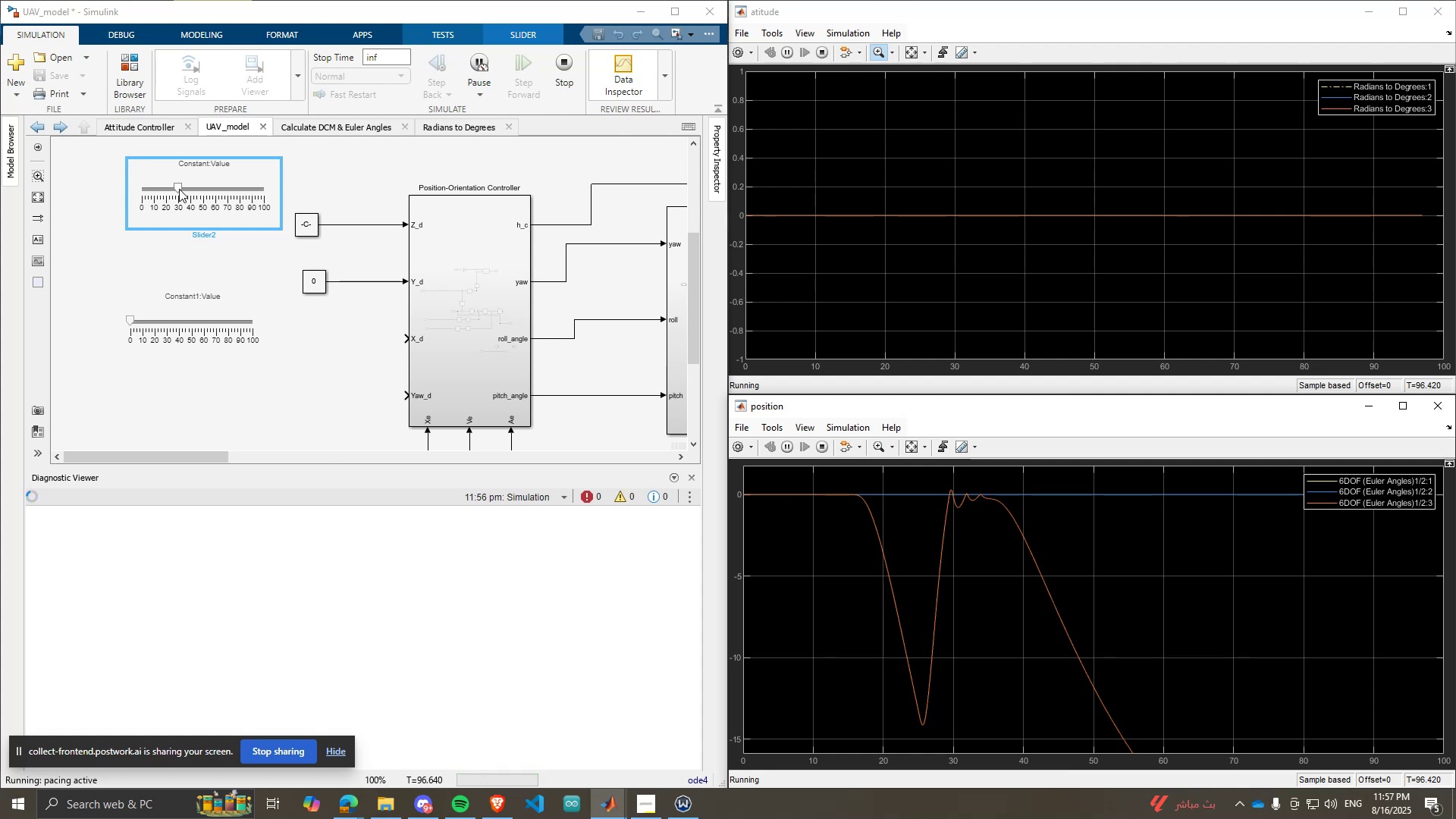 
left_click([911, 453])
 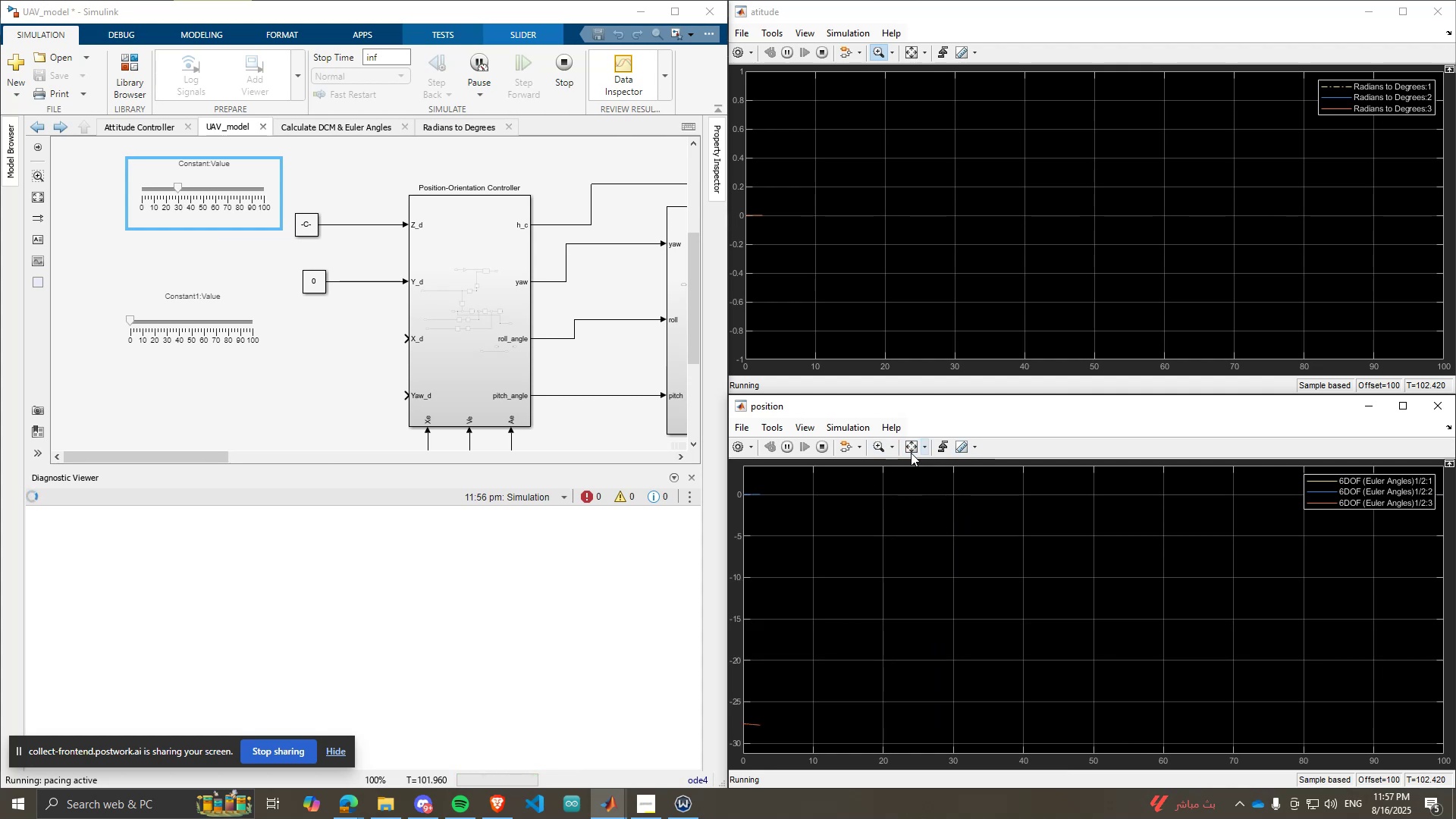 
left_click([911, 453])
 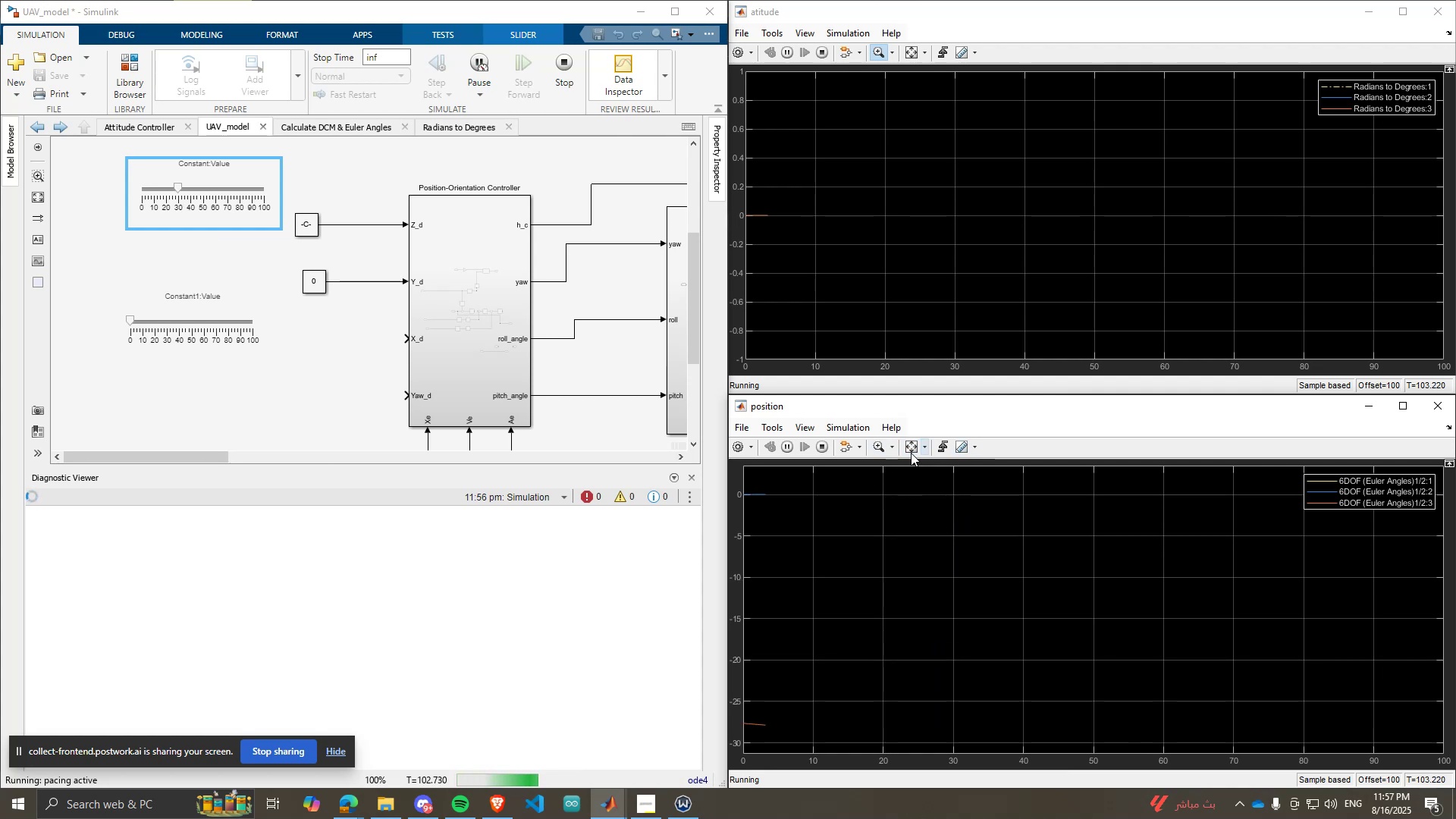 
left_click([911, 453])
 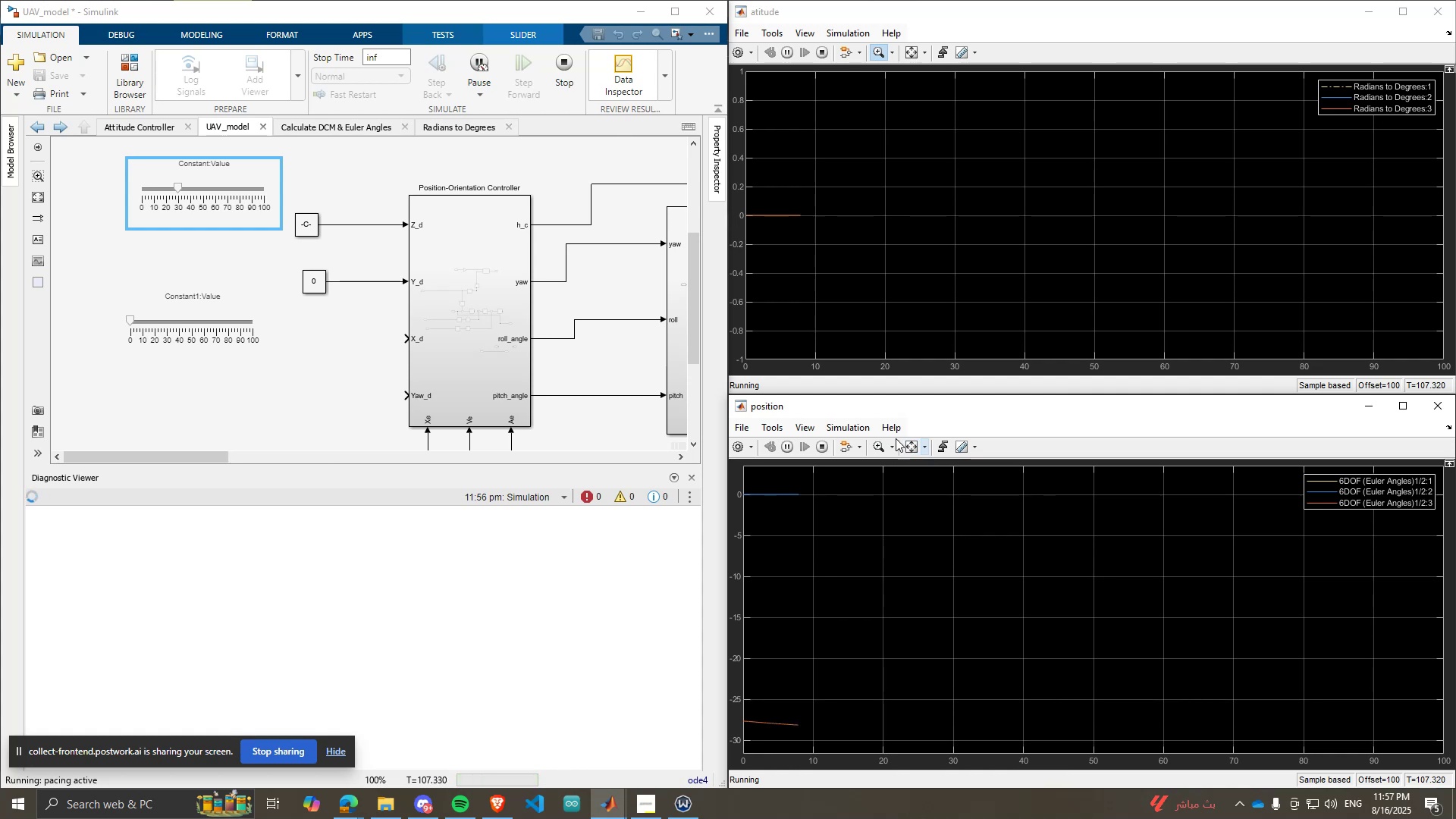 
wait(6.44)
 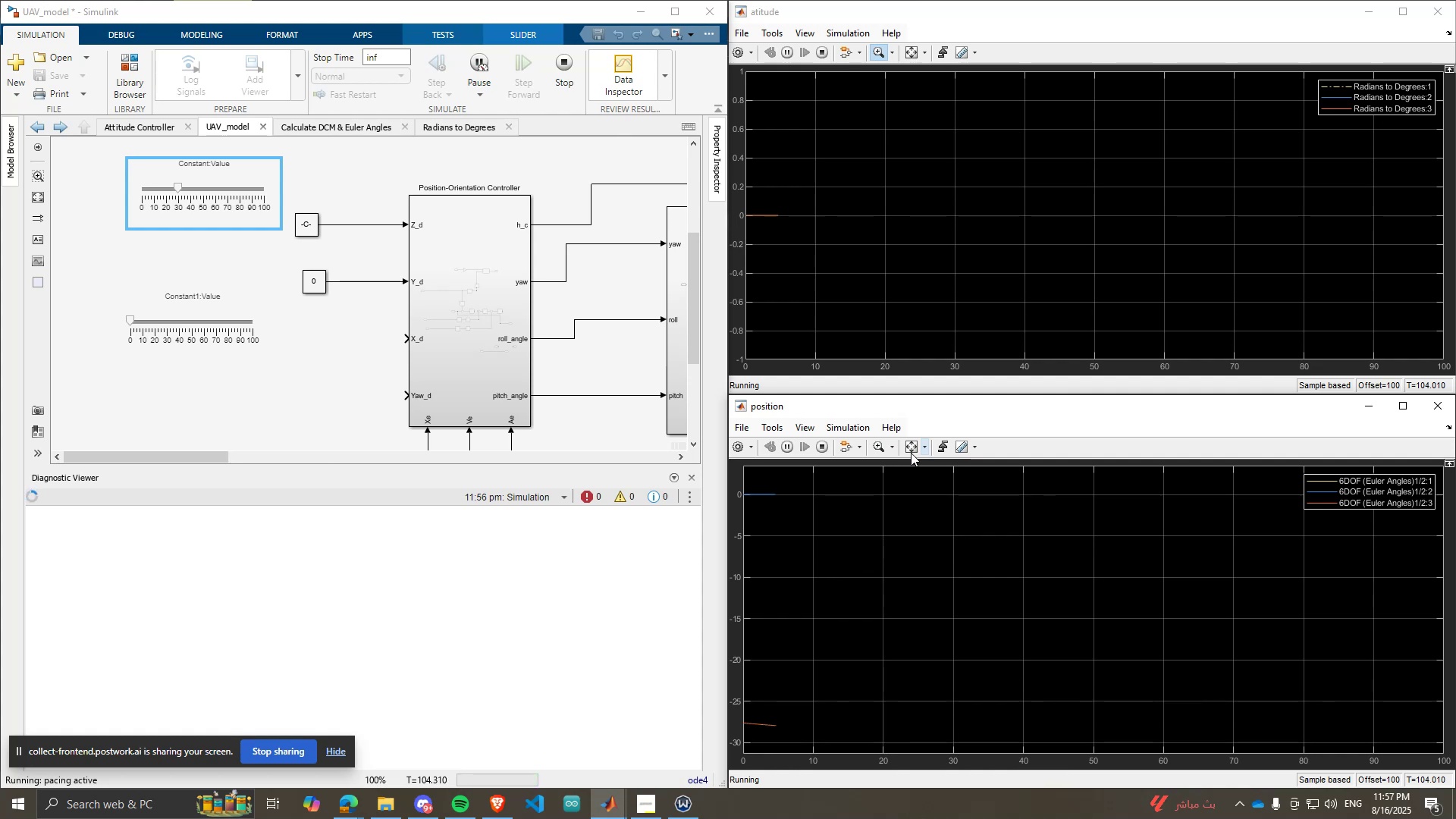 
double_click([913, 52])
 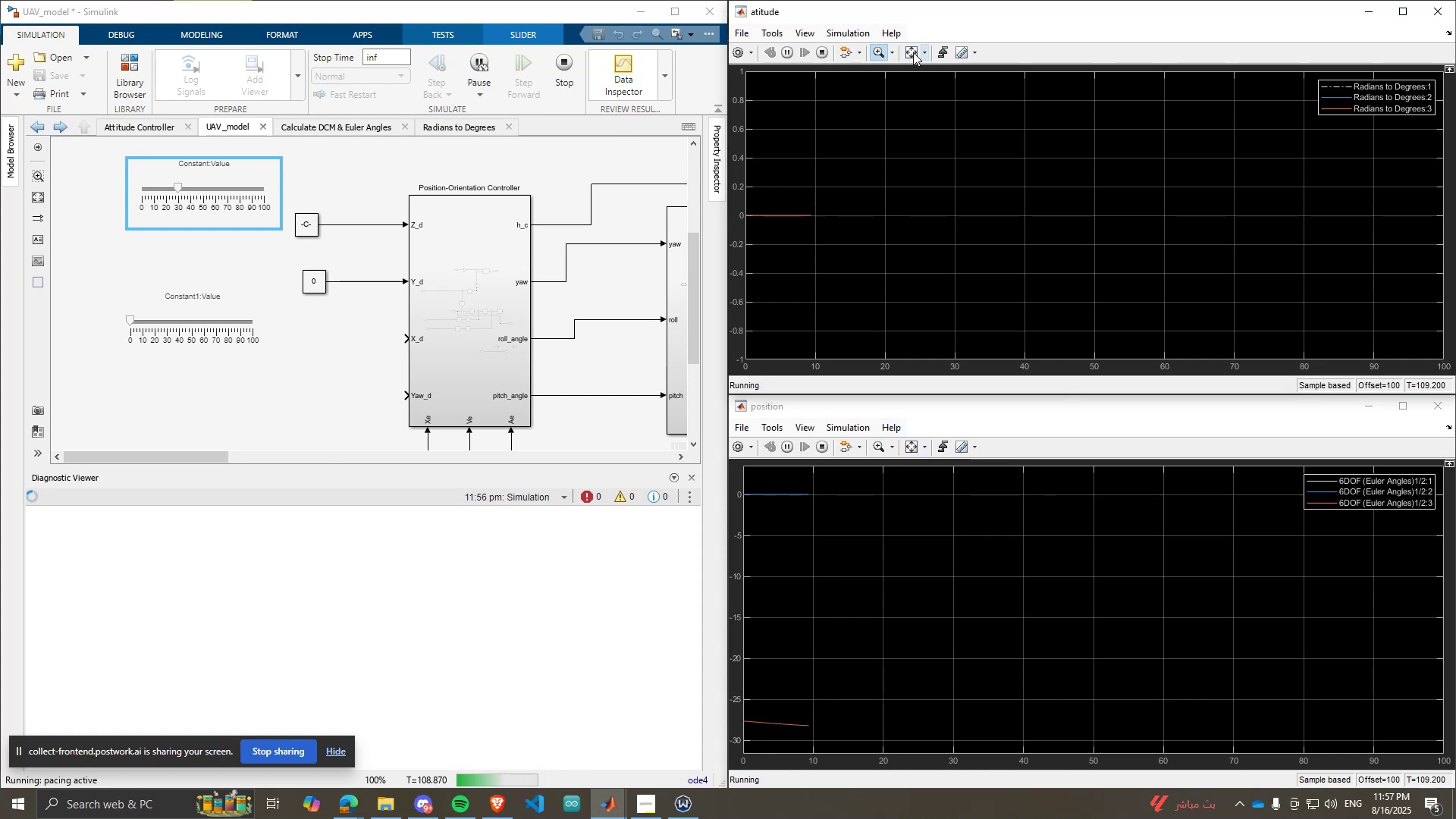 
triple_click([913, 52])
 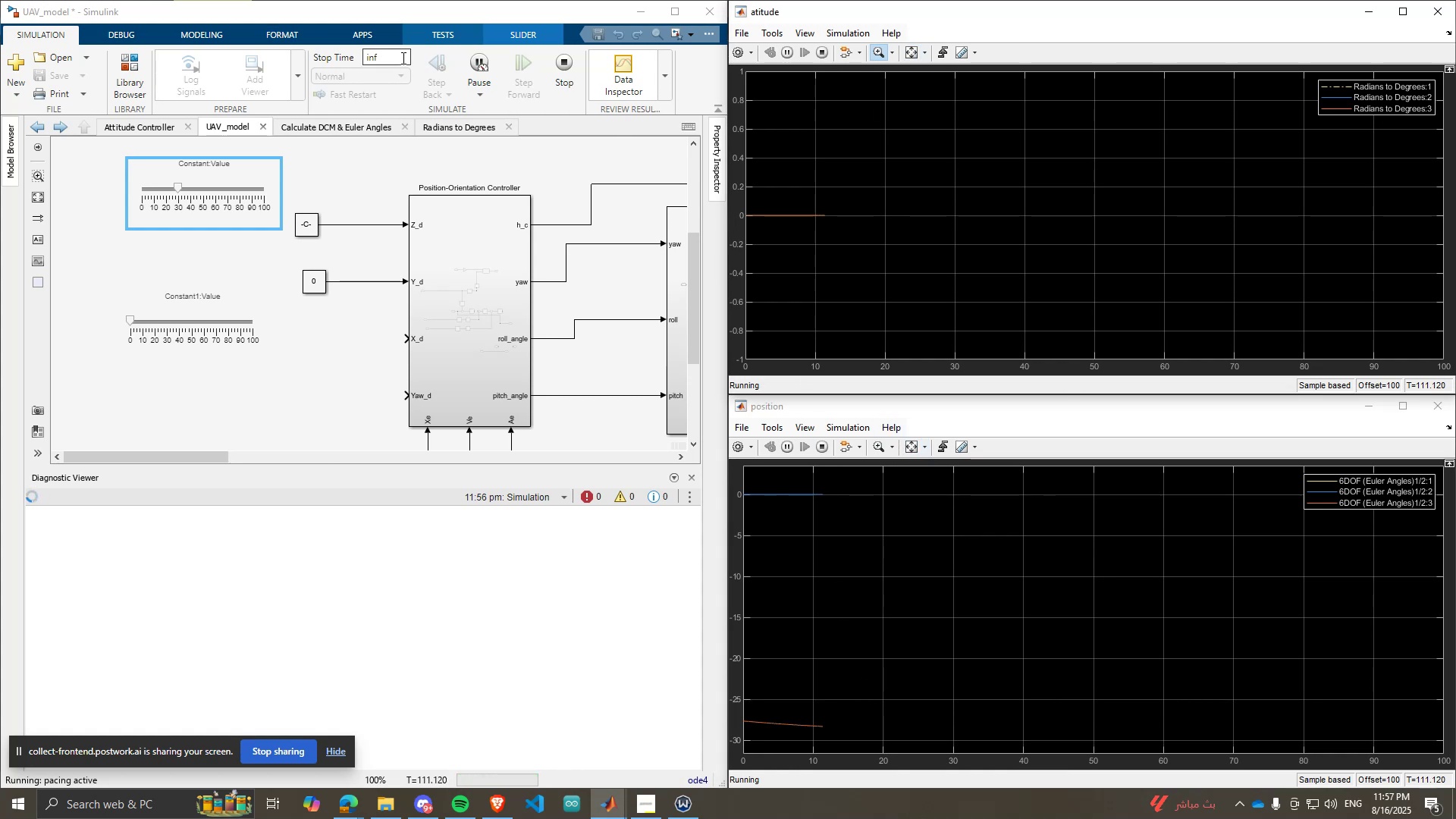 
left_click([474, 92])
 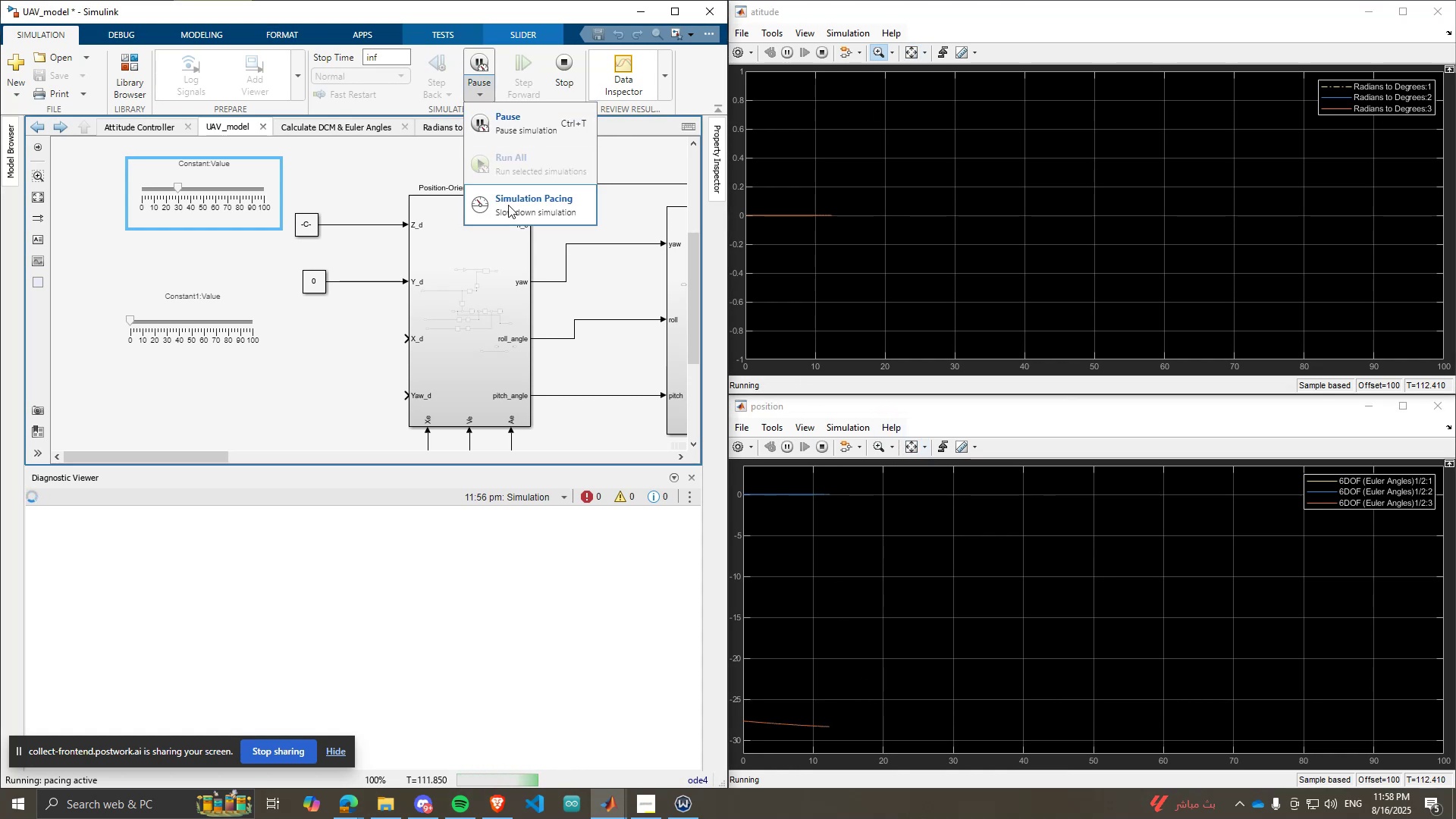 
left_click([509, 205])
 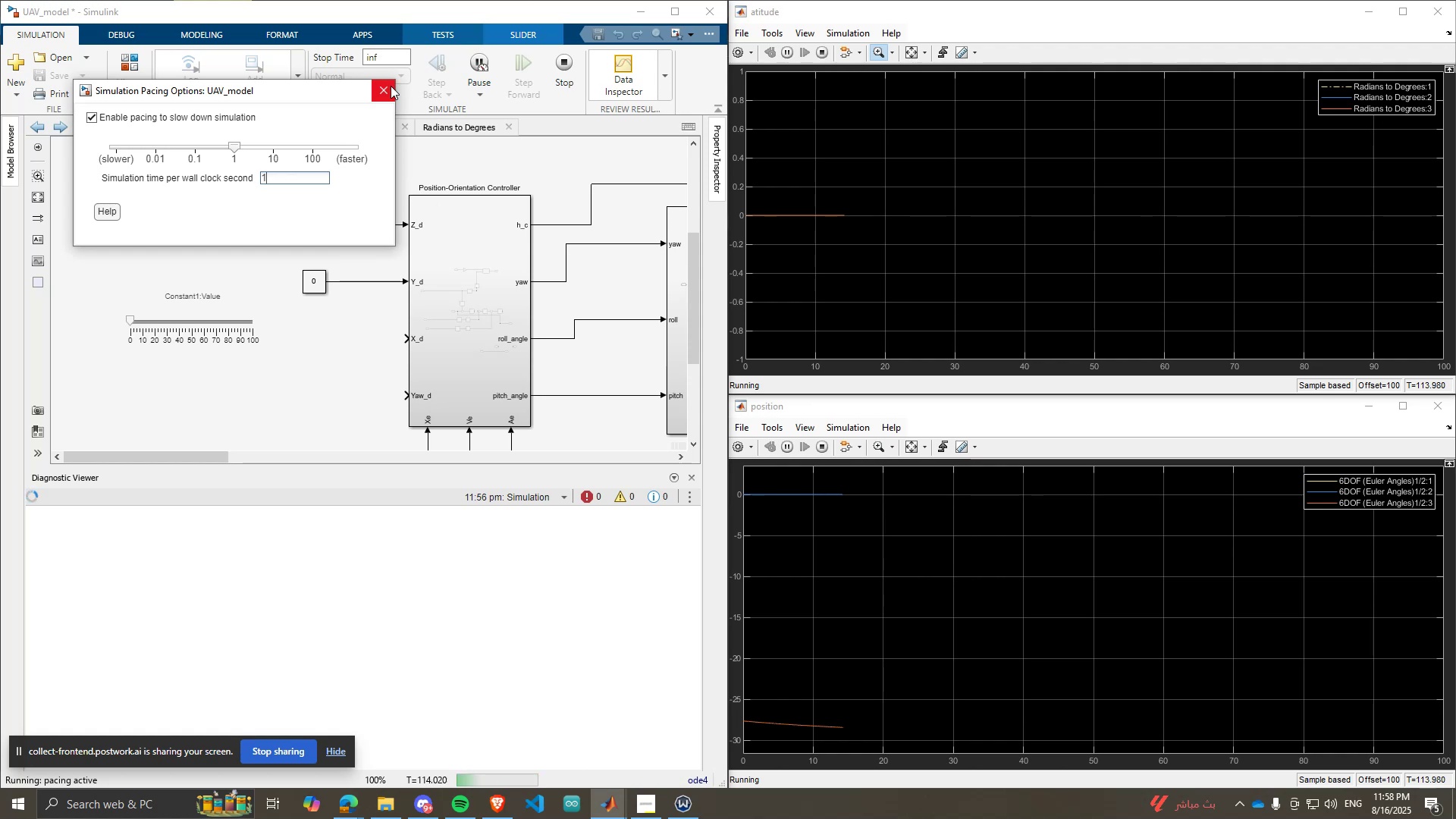 
left_click([579, 75])
 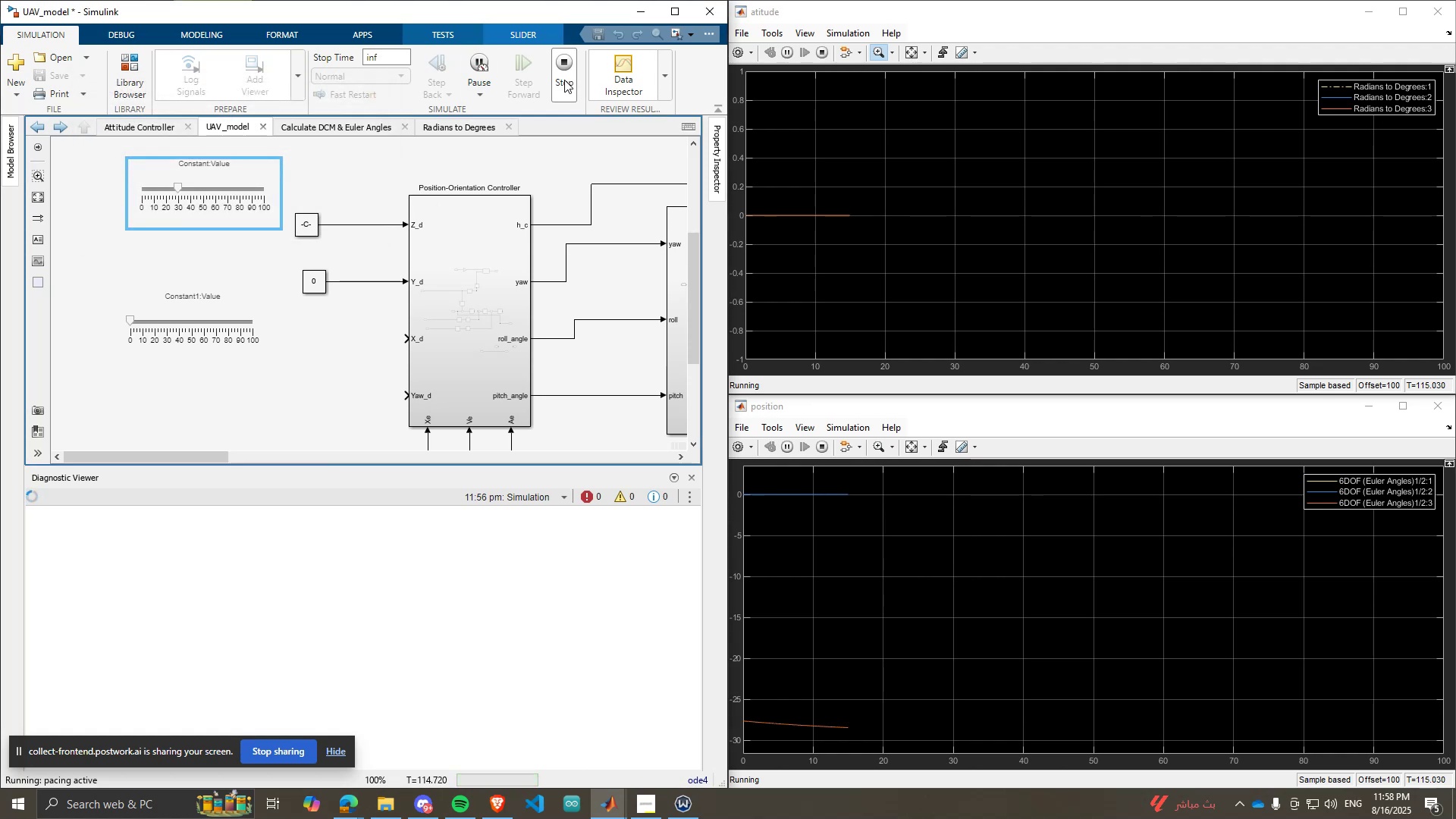 
left_click_drag(start_coordinate=[559, 81], to_coordinate=[563, 88])
 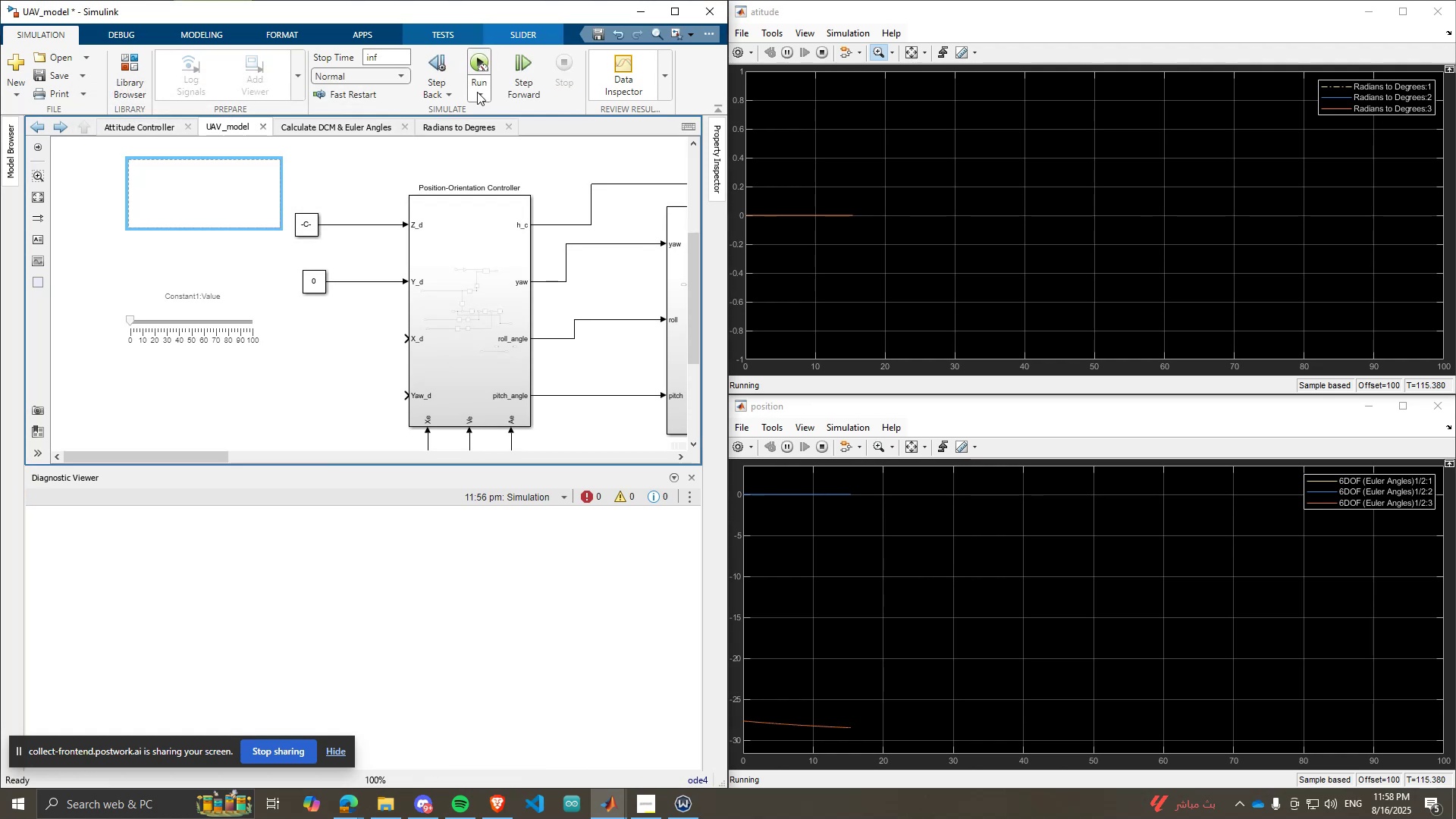 
left_click([477, 92])
 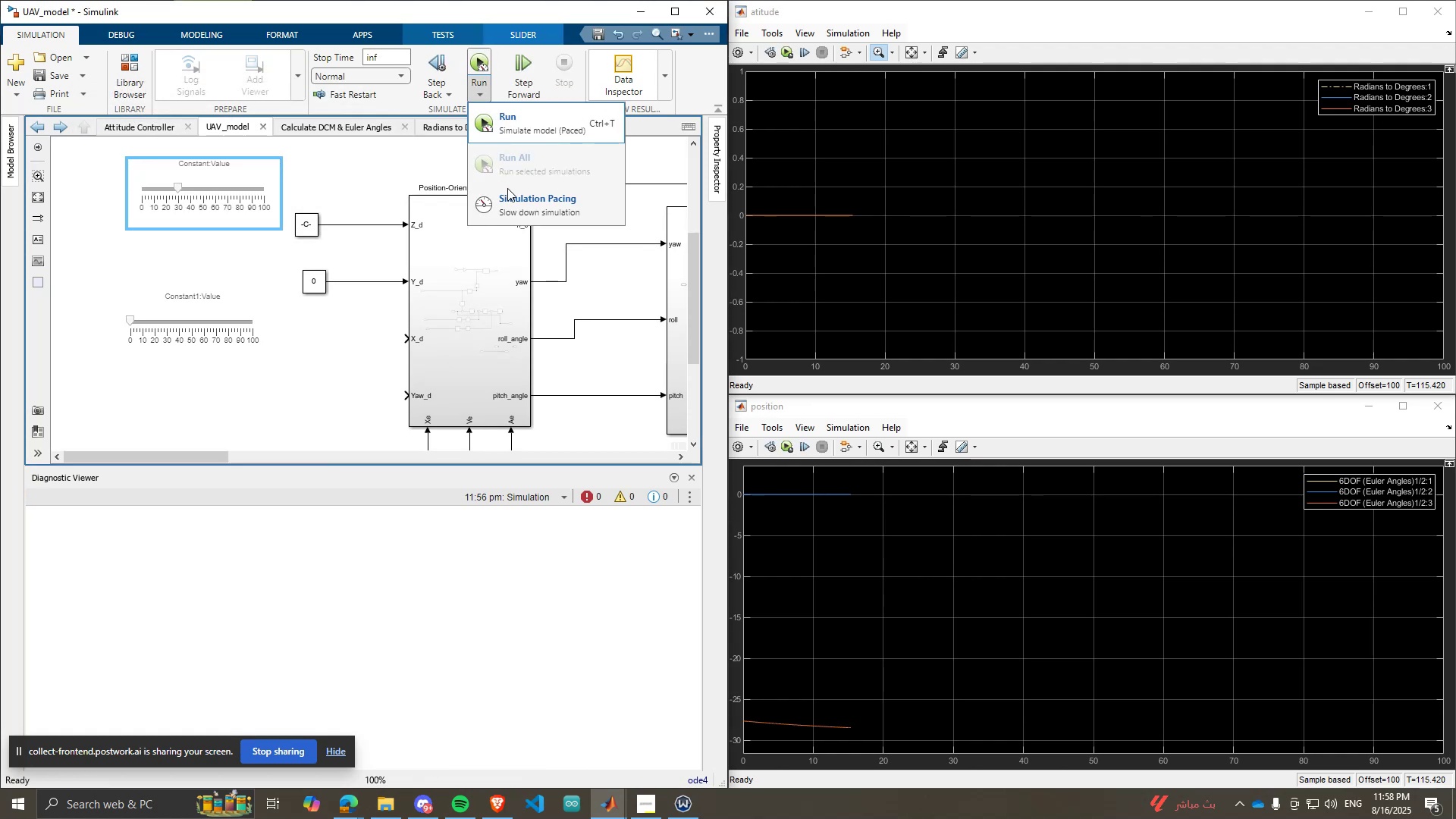 
left_click([516, 194])
 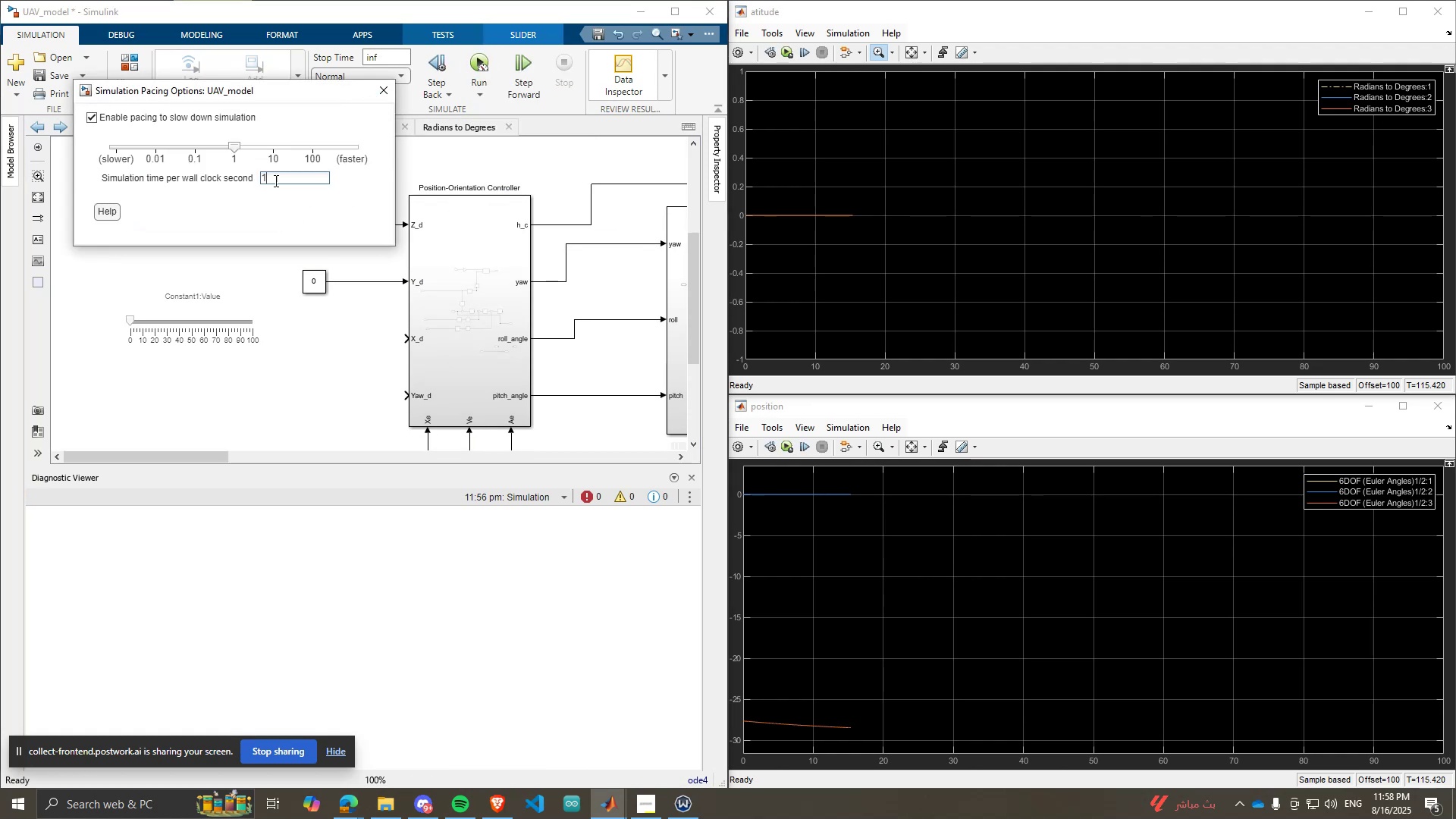 
left_click([280, 179])
 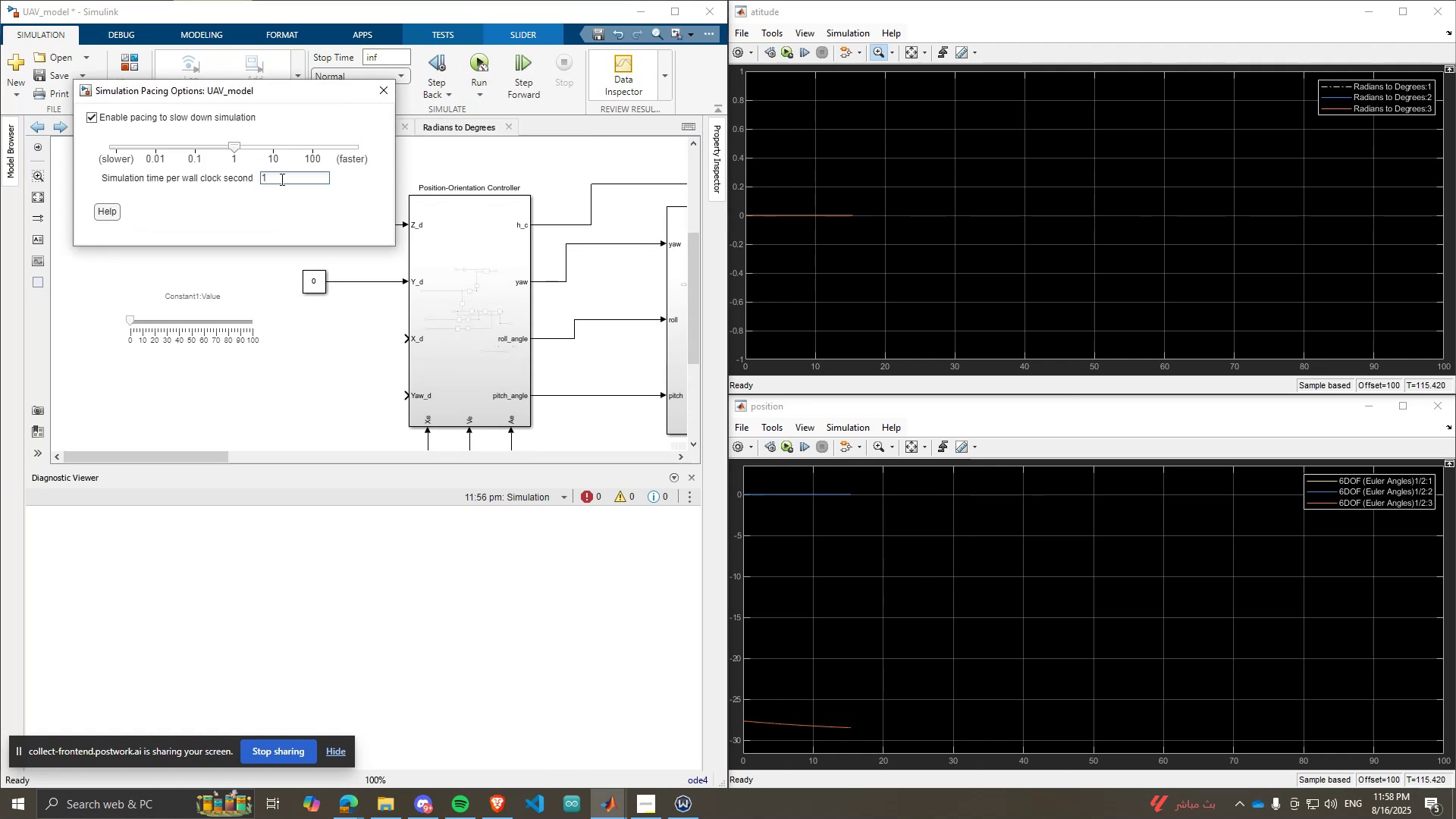 
left_click_drag(start_coordinate=[281, 178], to_coordinate=[285, 177])
 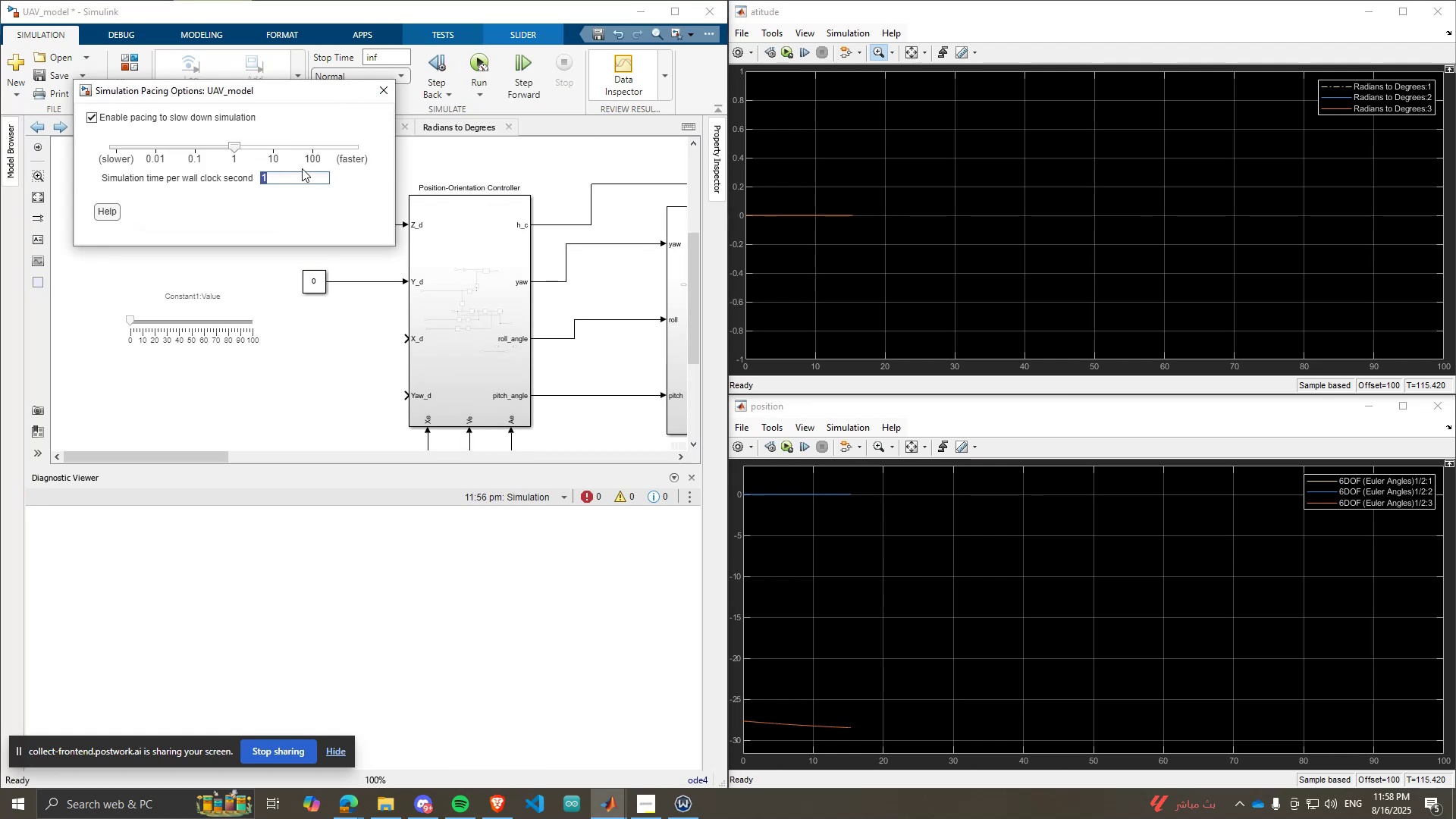 
key(5)
 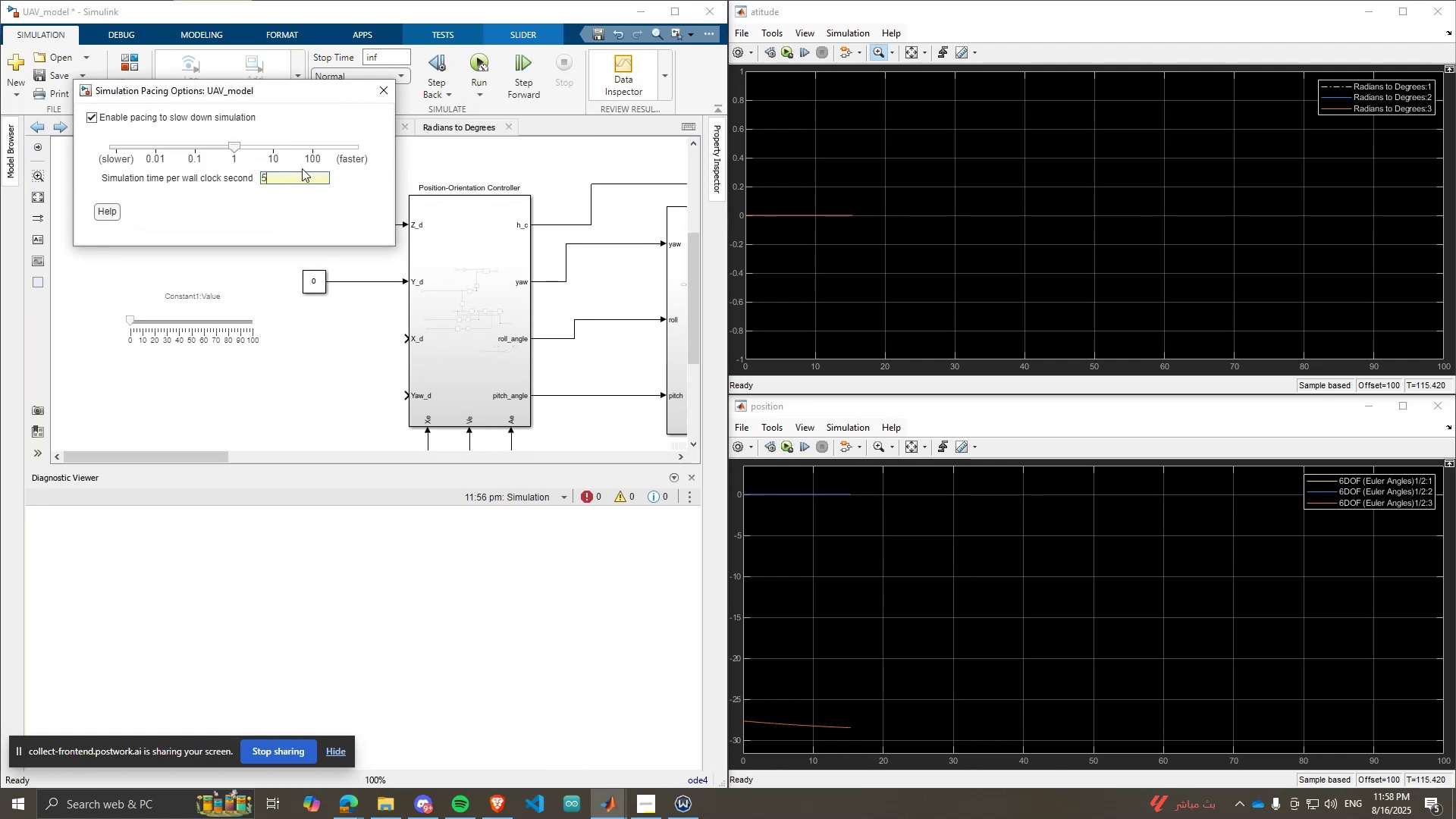 
key(Enter)
 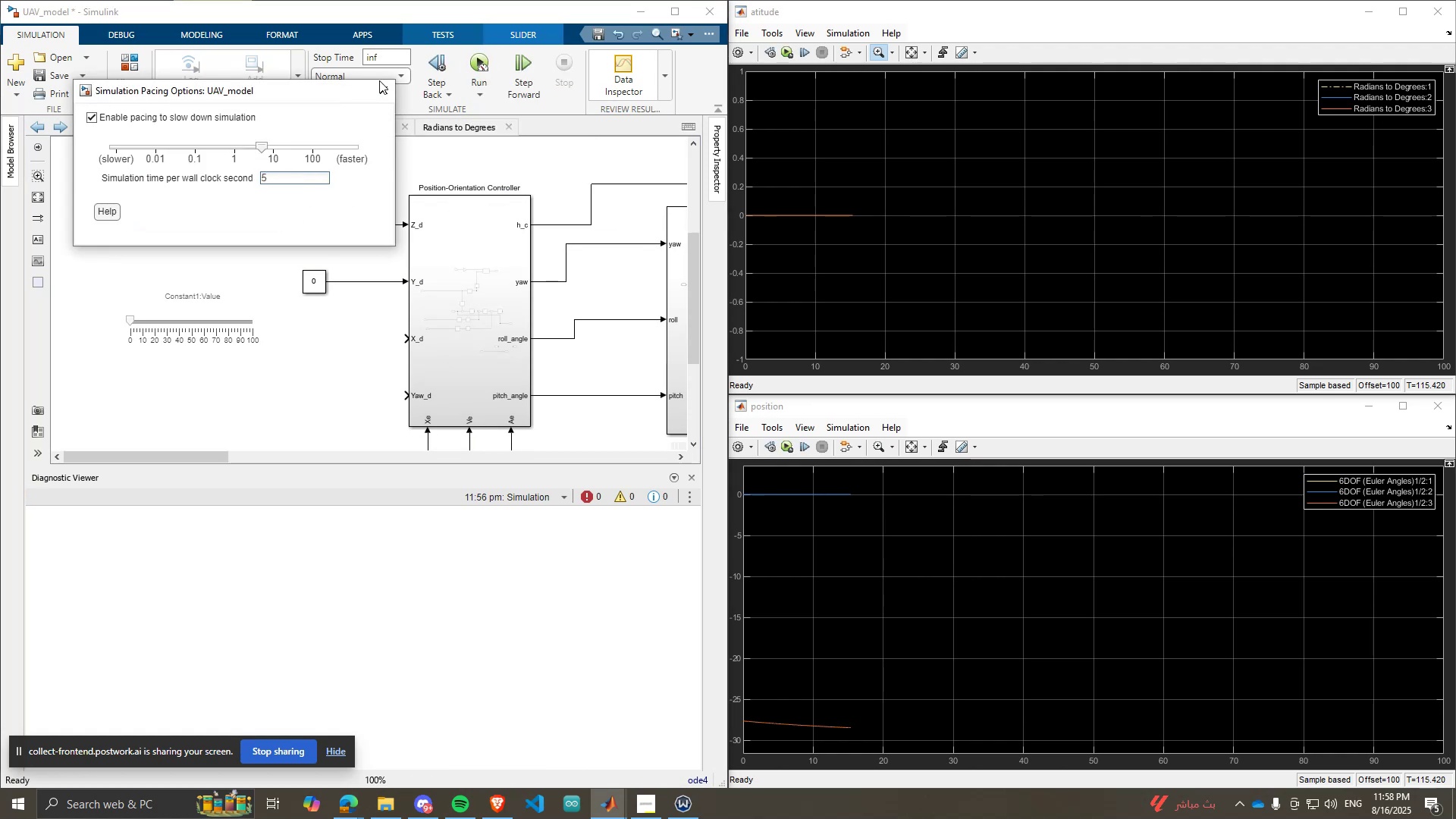 
left_click([380, 82])
 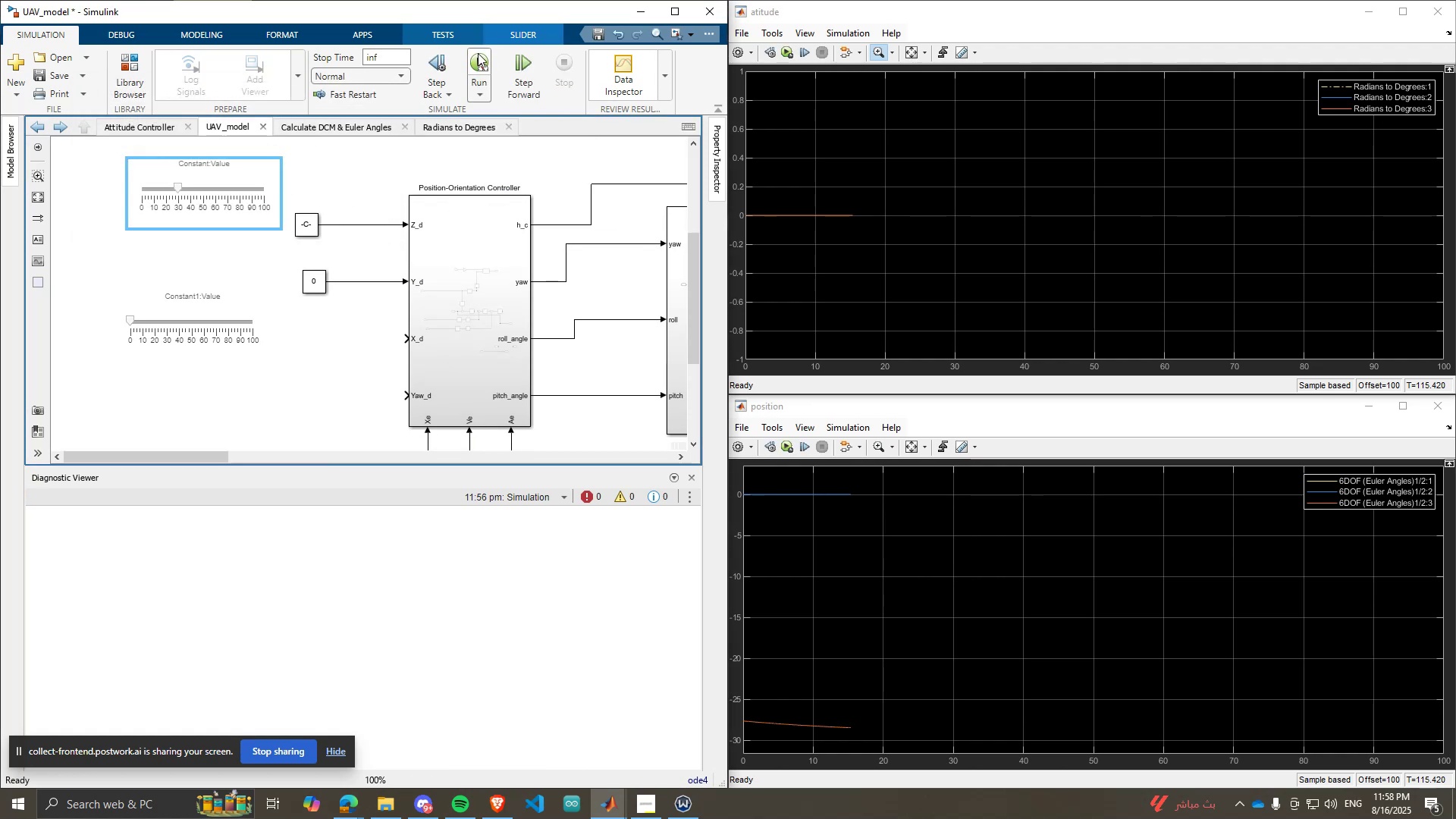 
left_click([483, 55])
 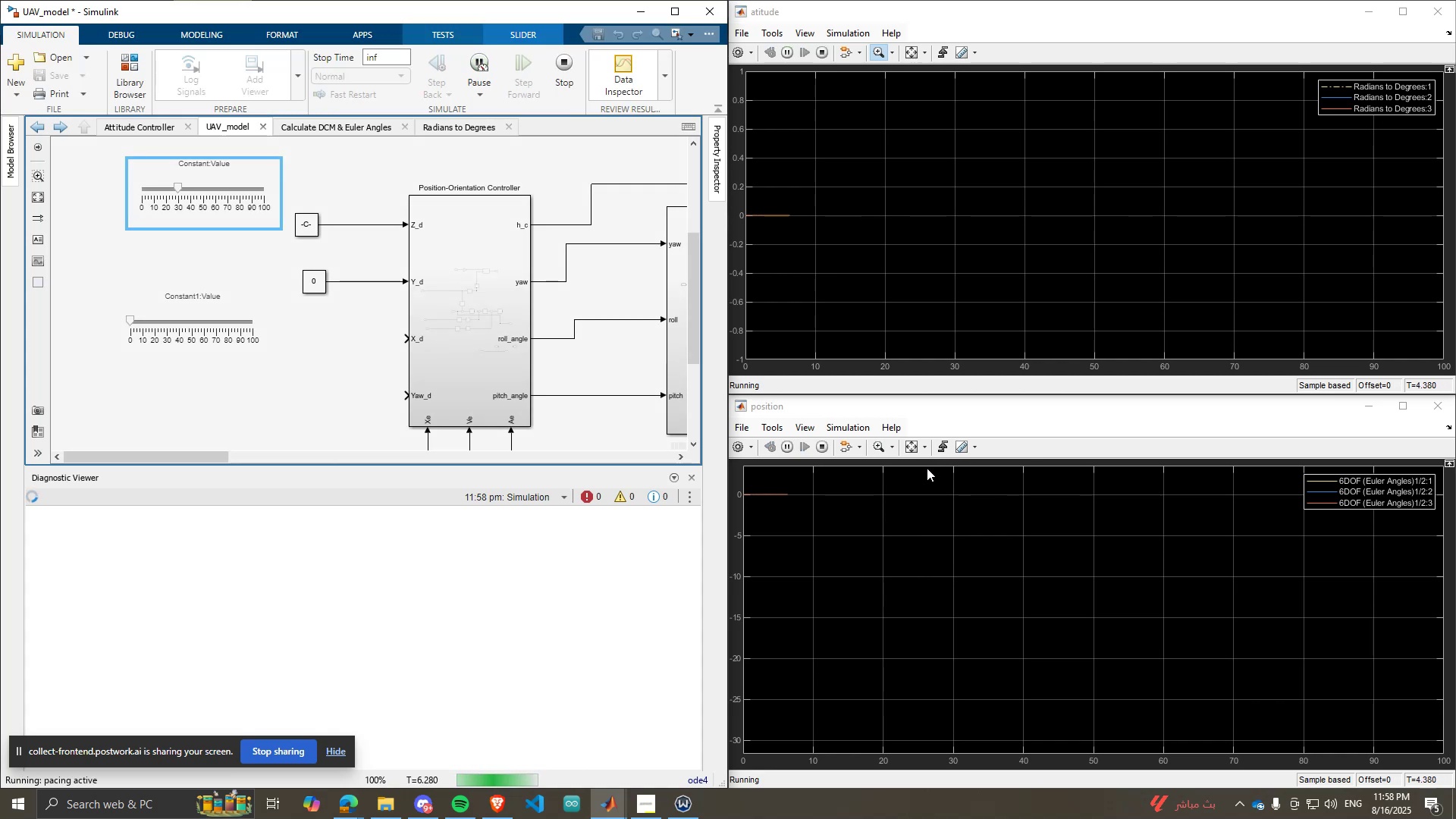 
wait(6.52)
 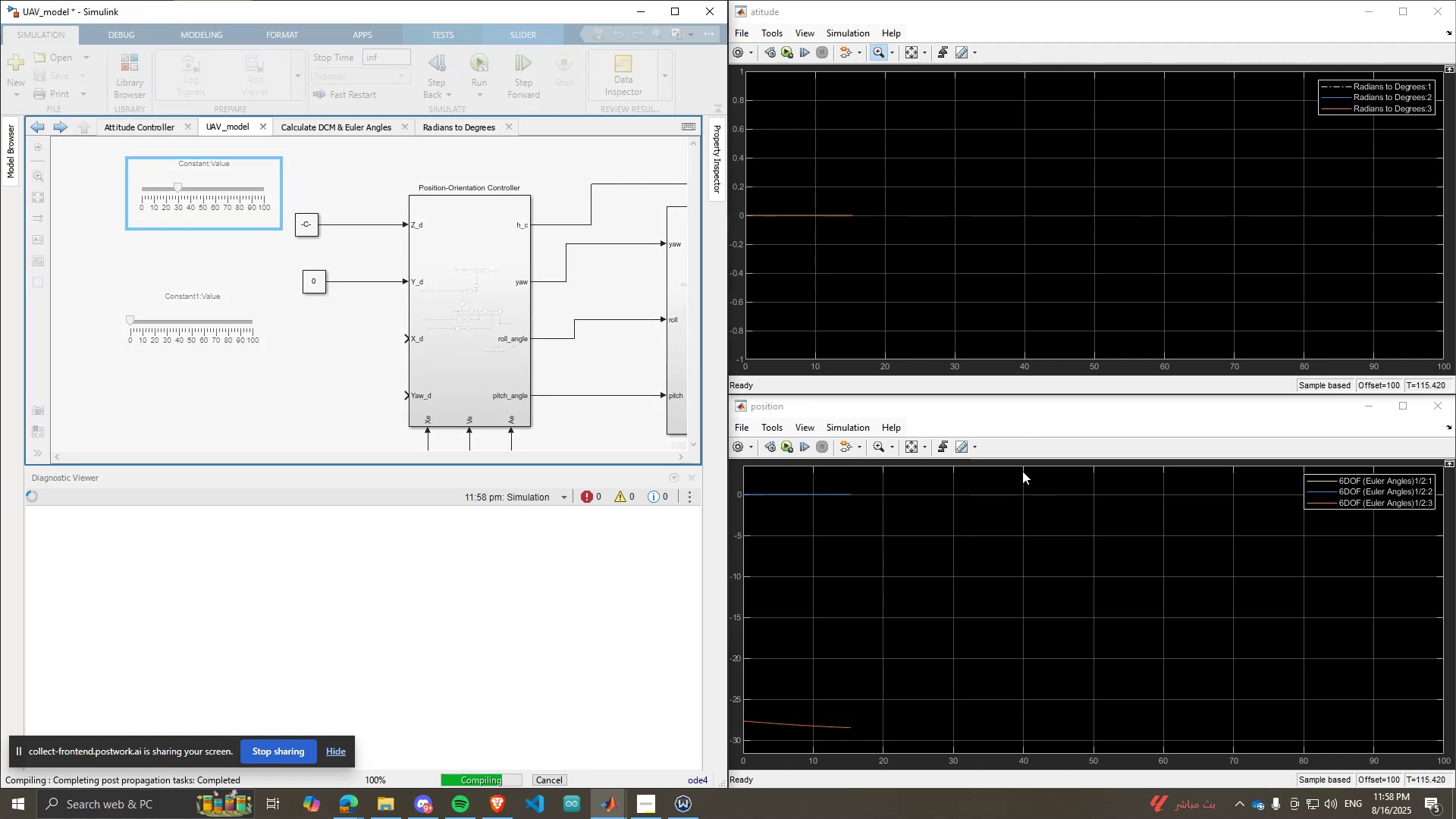 
left_click([913, 449])
 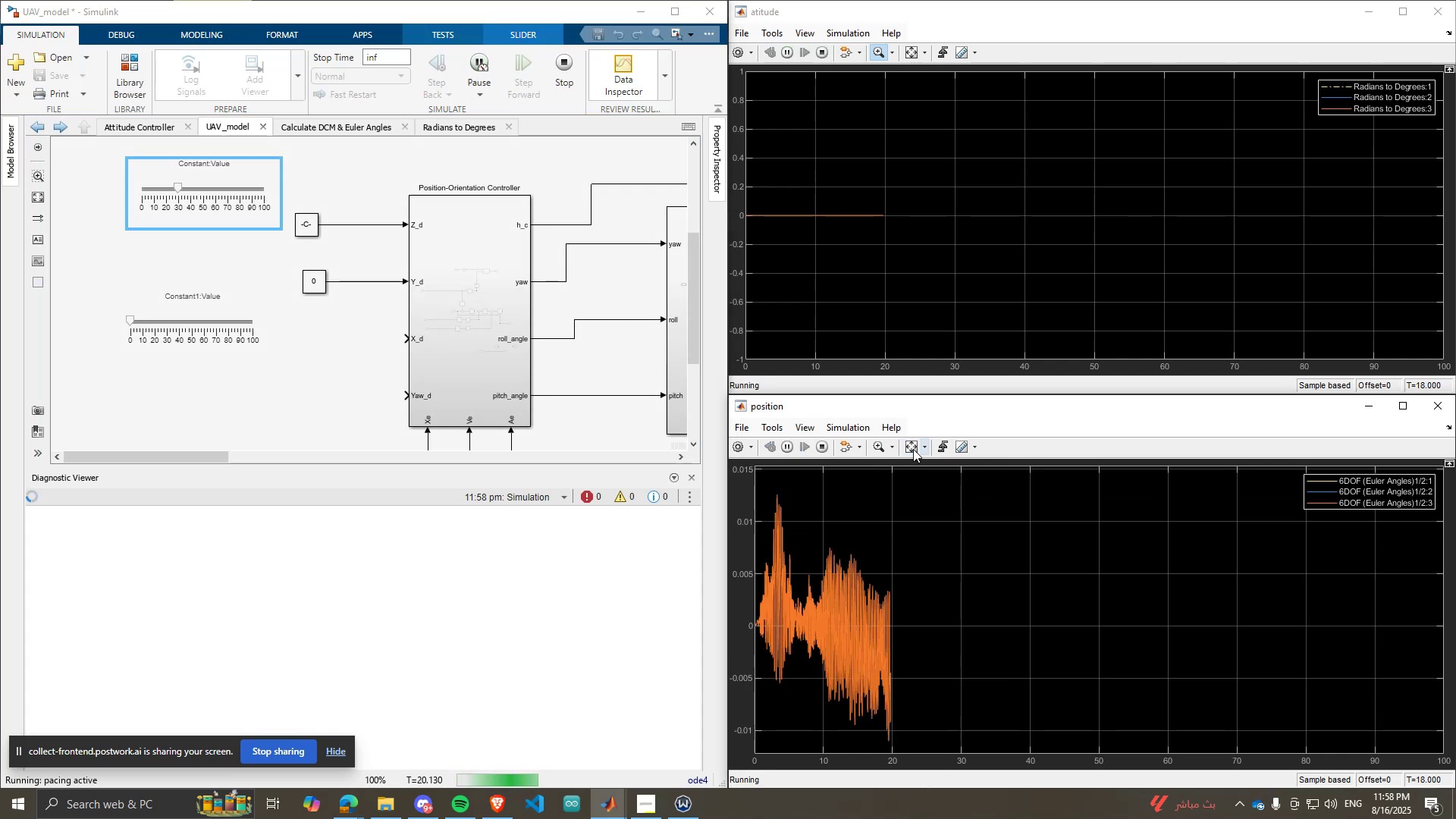 
left_click([913, 449])
 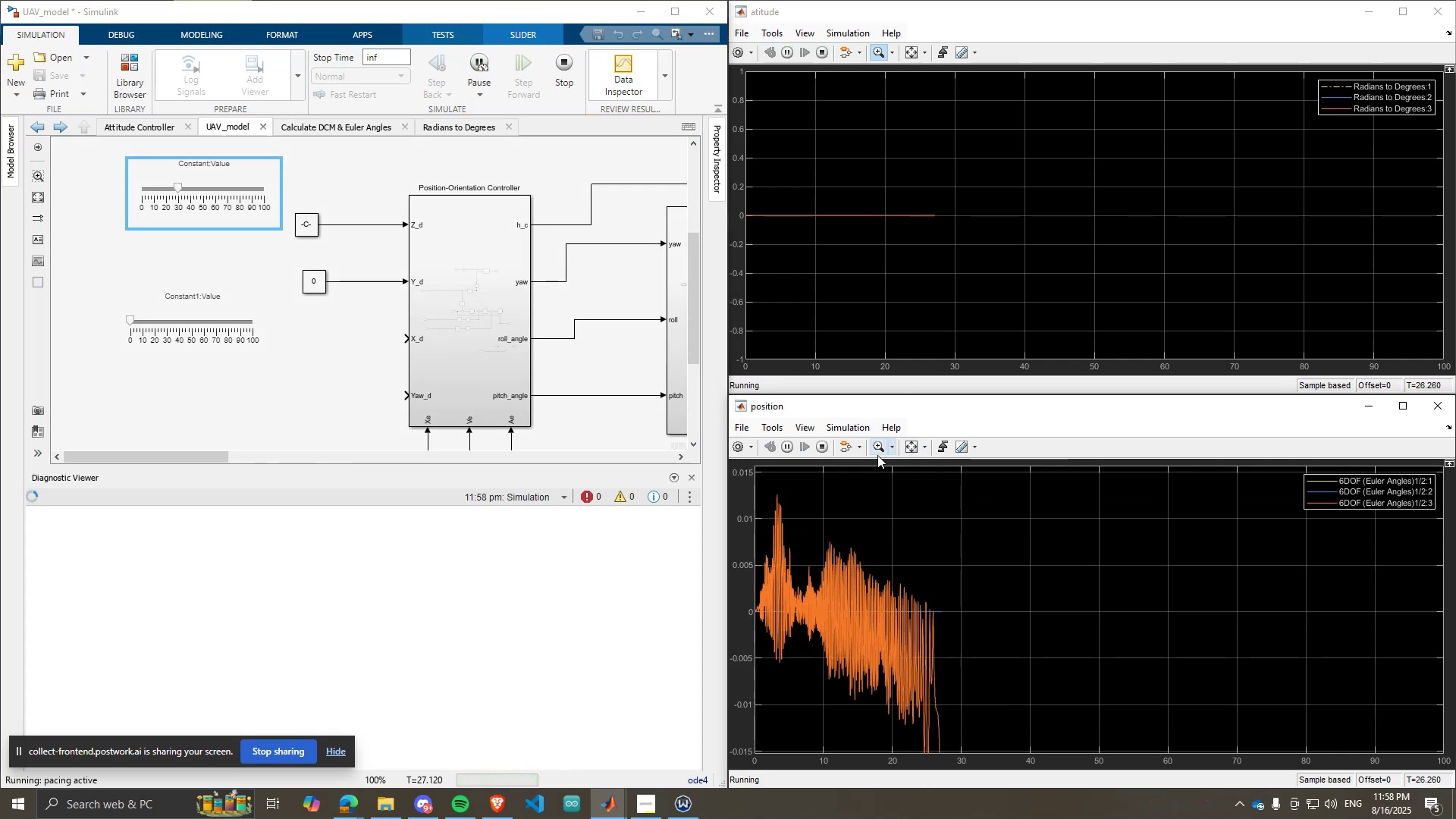 
left_click([916, 444])
 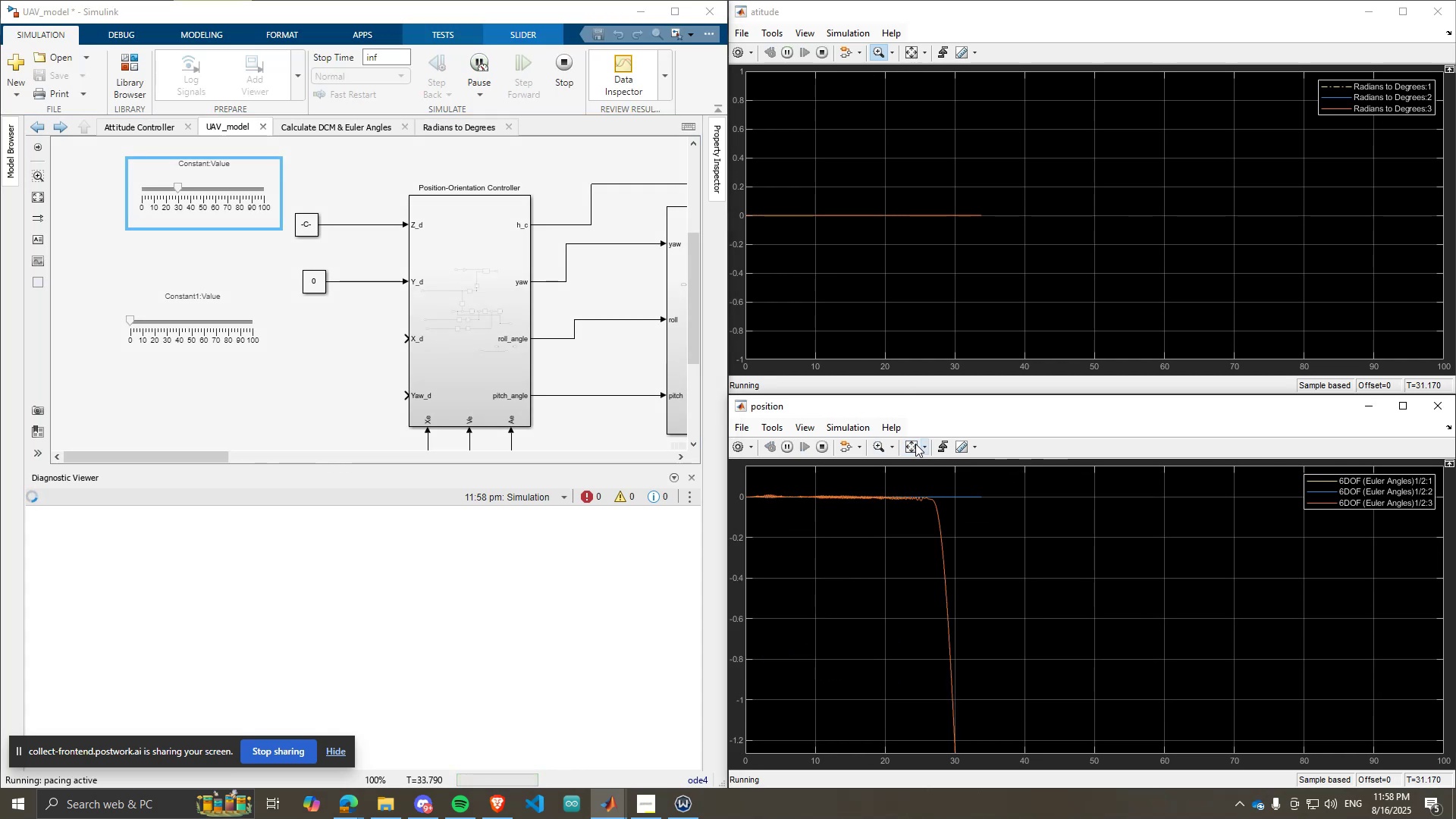 
left_click([915, 444])
 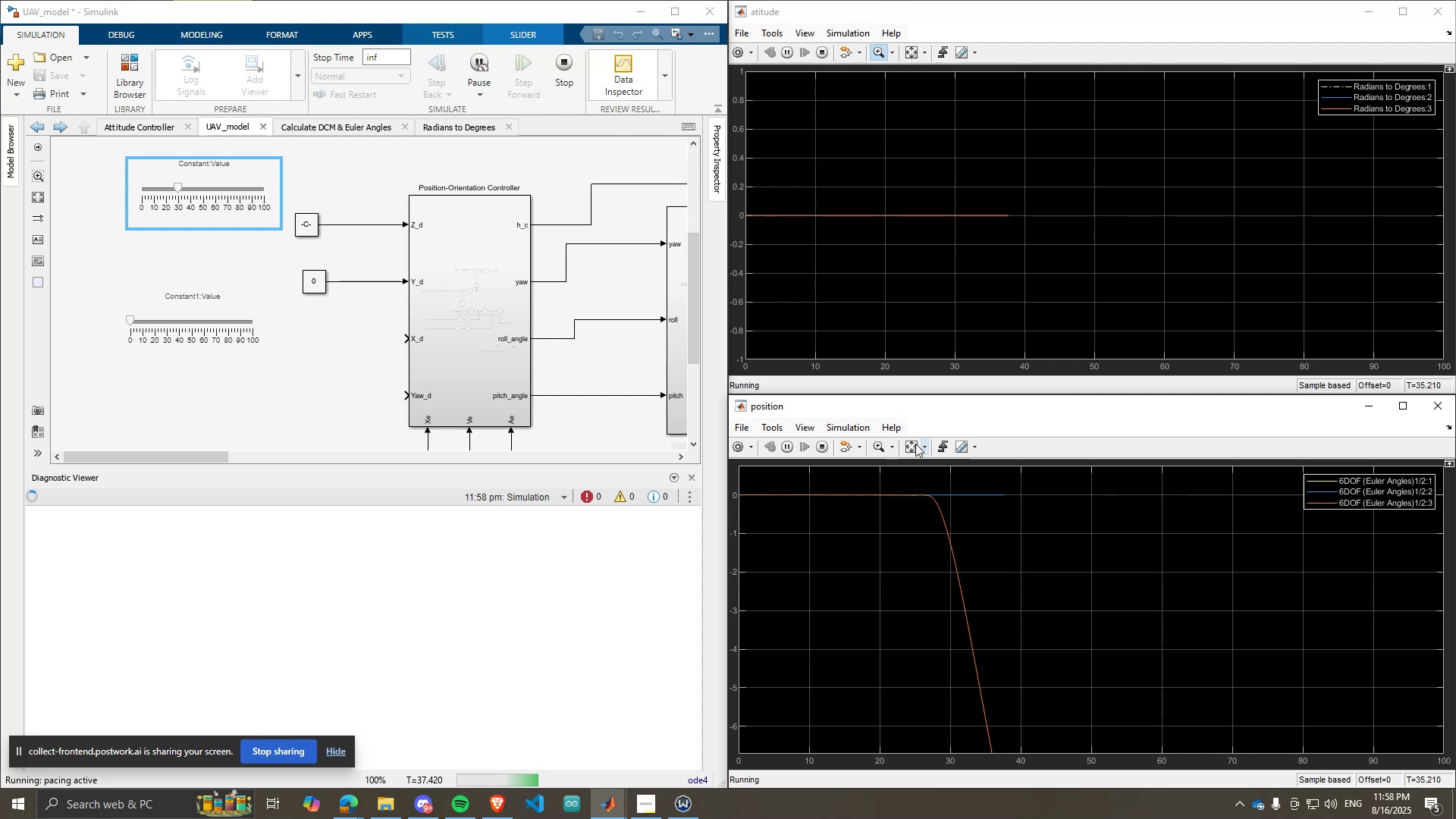 
left_click([915, 444])
 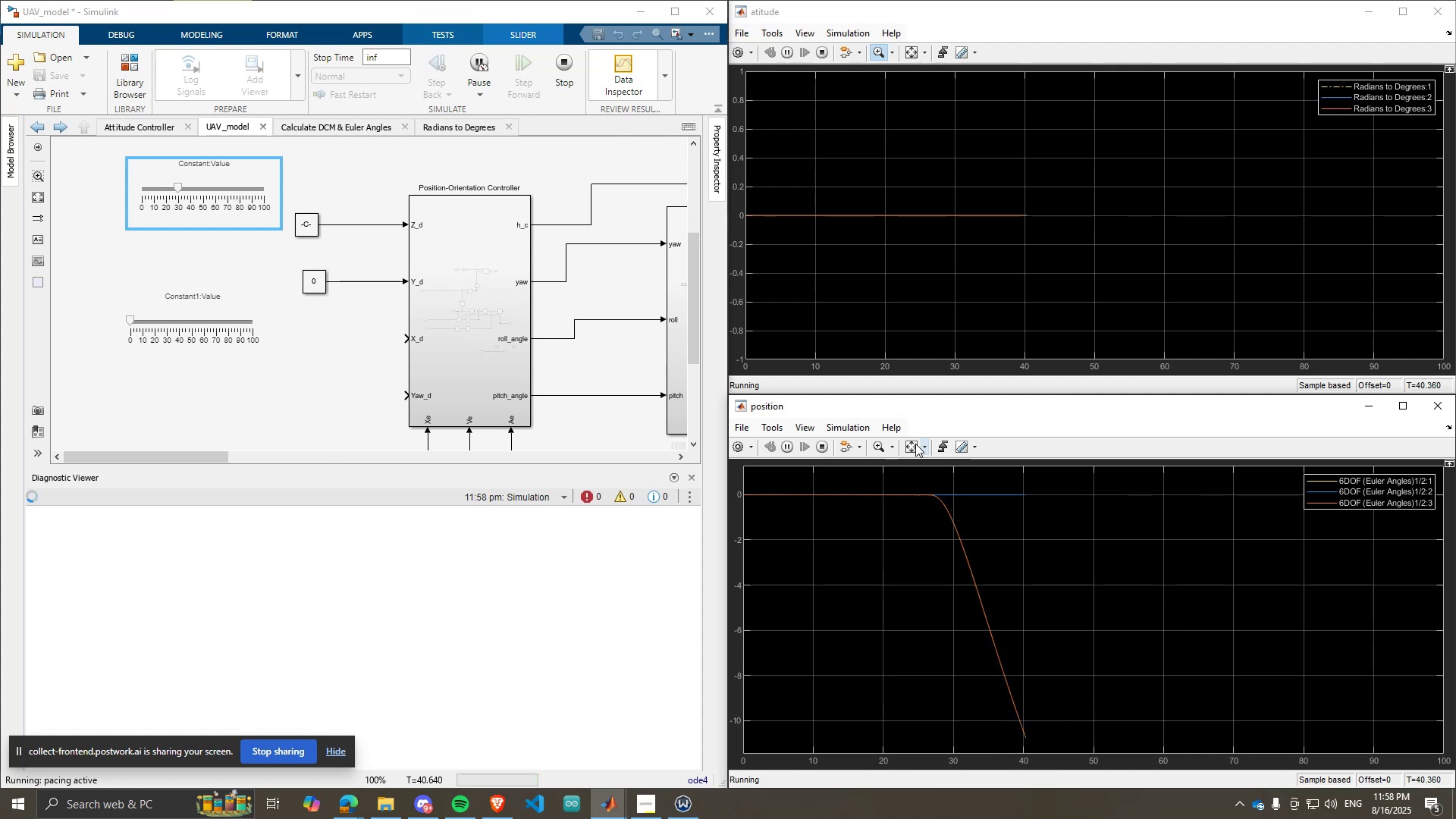 
left_click([915, 444])
 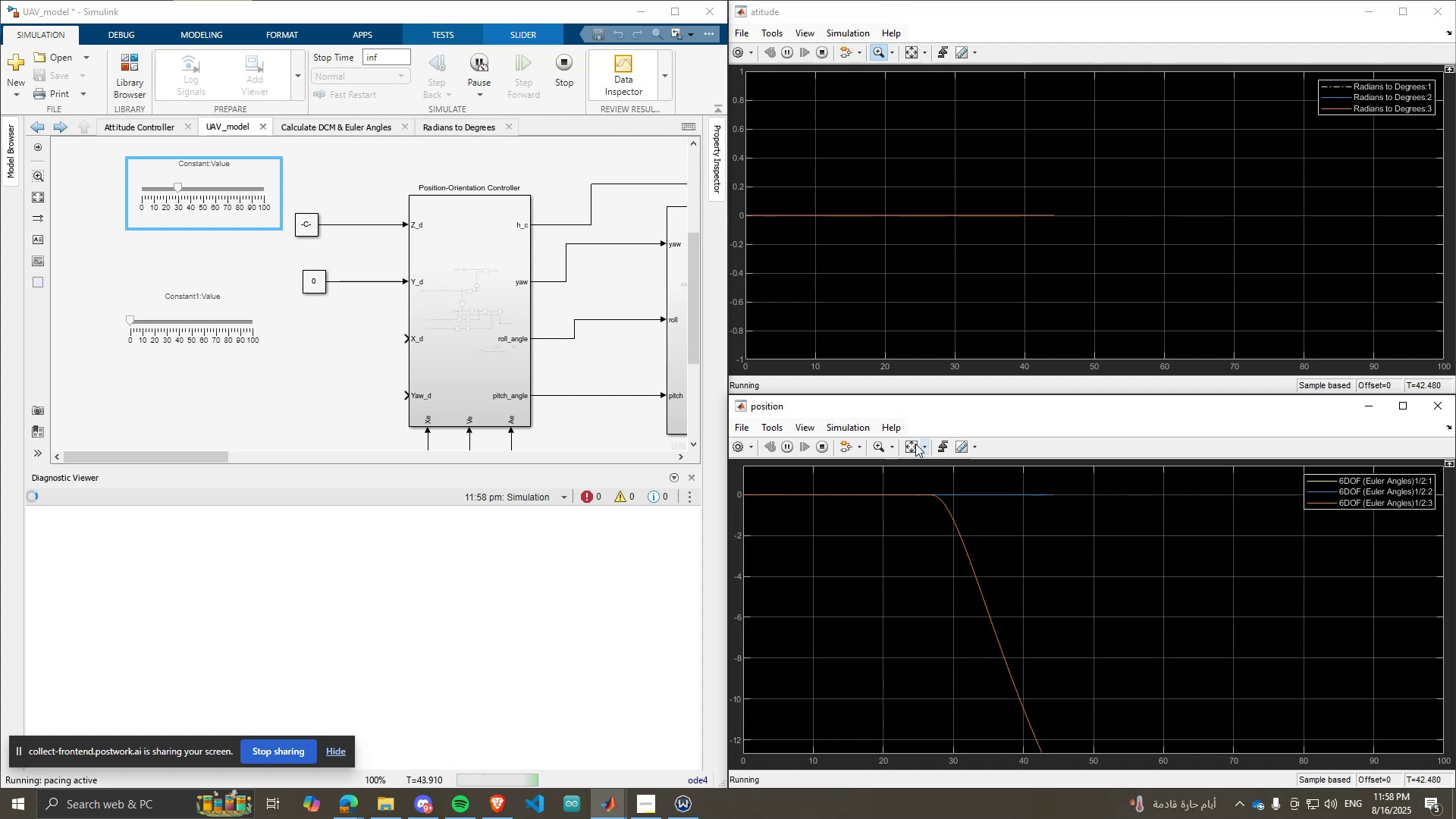 
left_click([915, 444])
 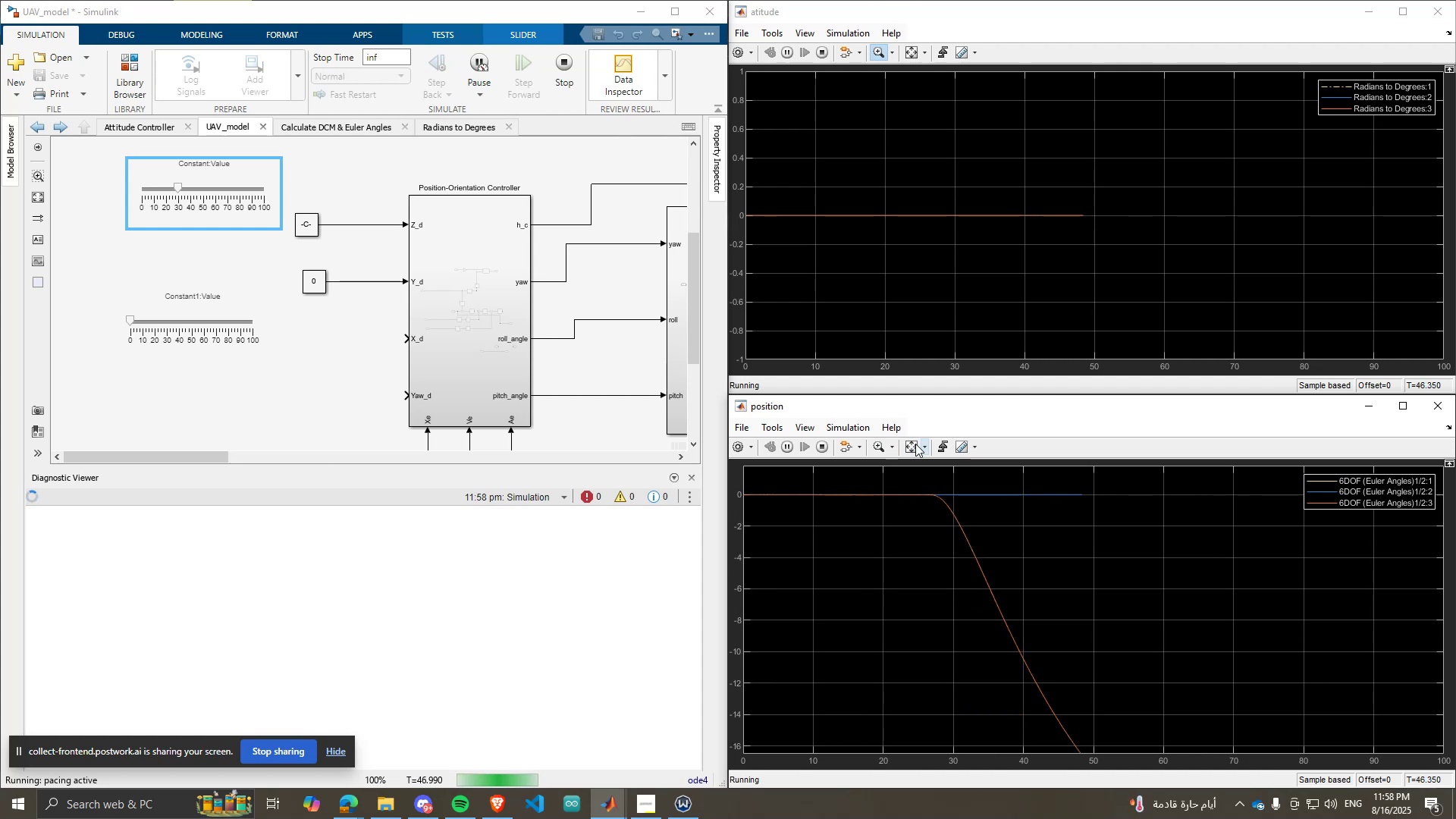 
left_click([915, 444])
 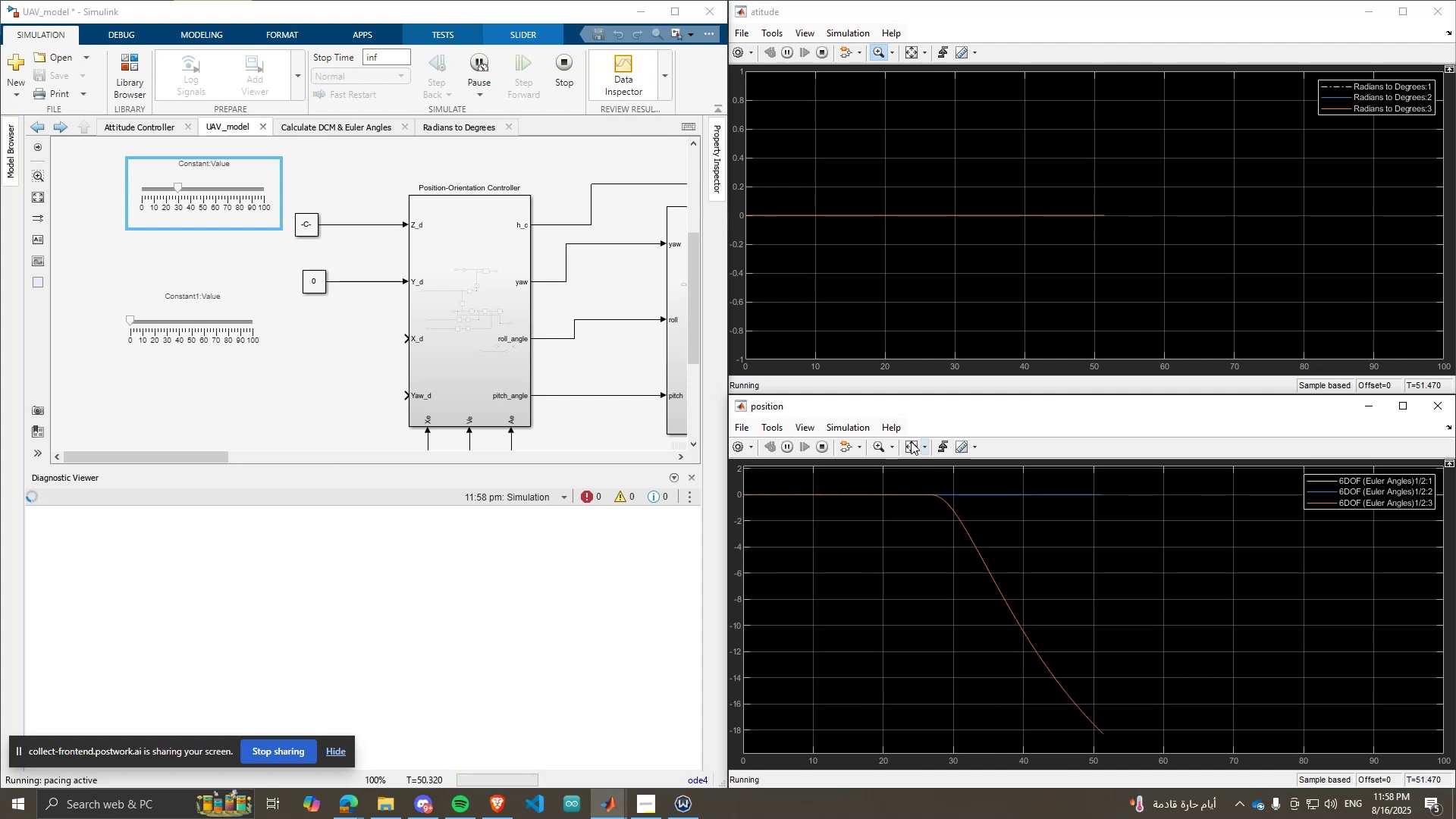 
left_click([911, 441])
 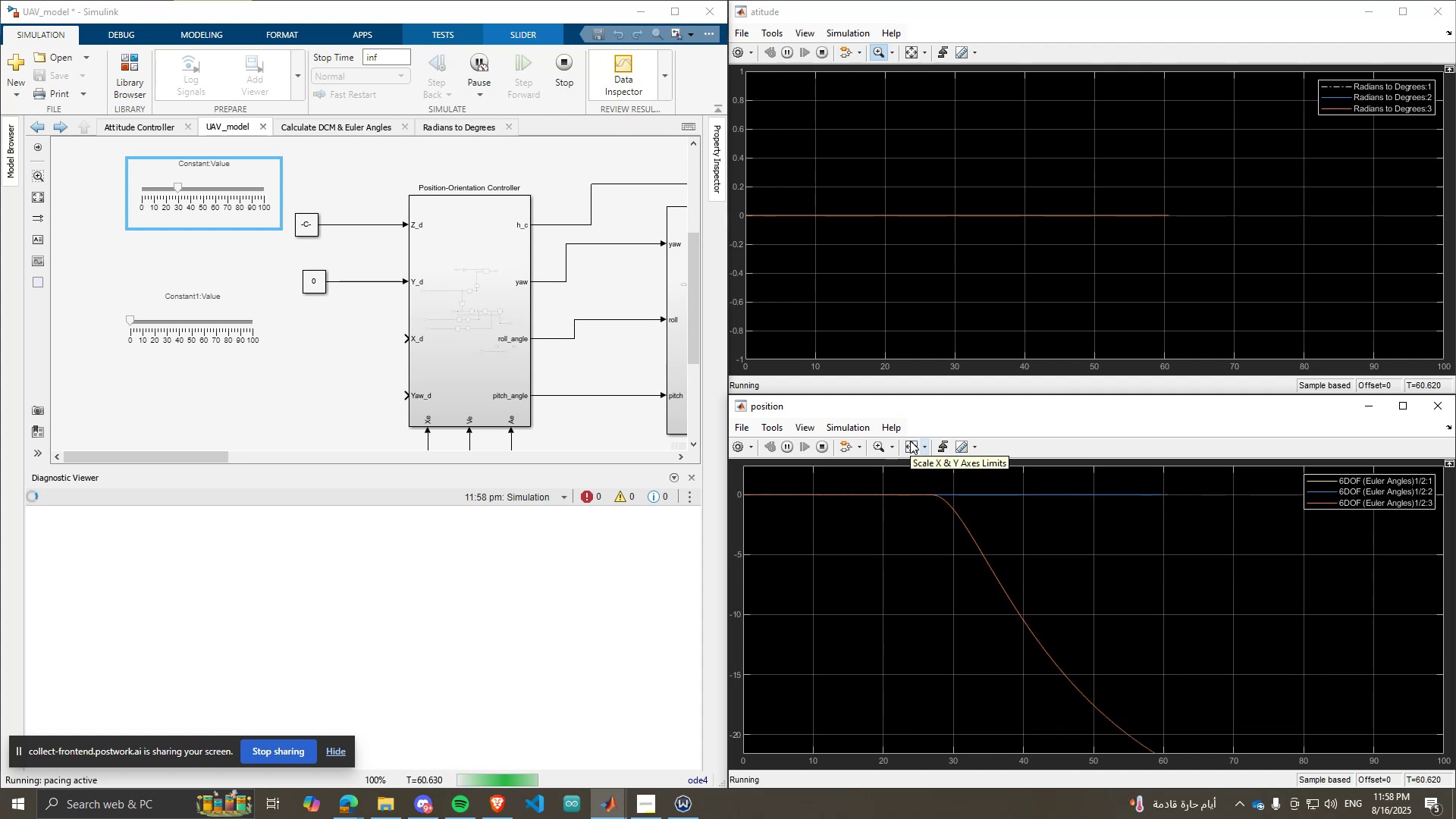 
left_click([910, 441])
 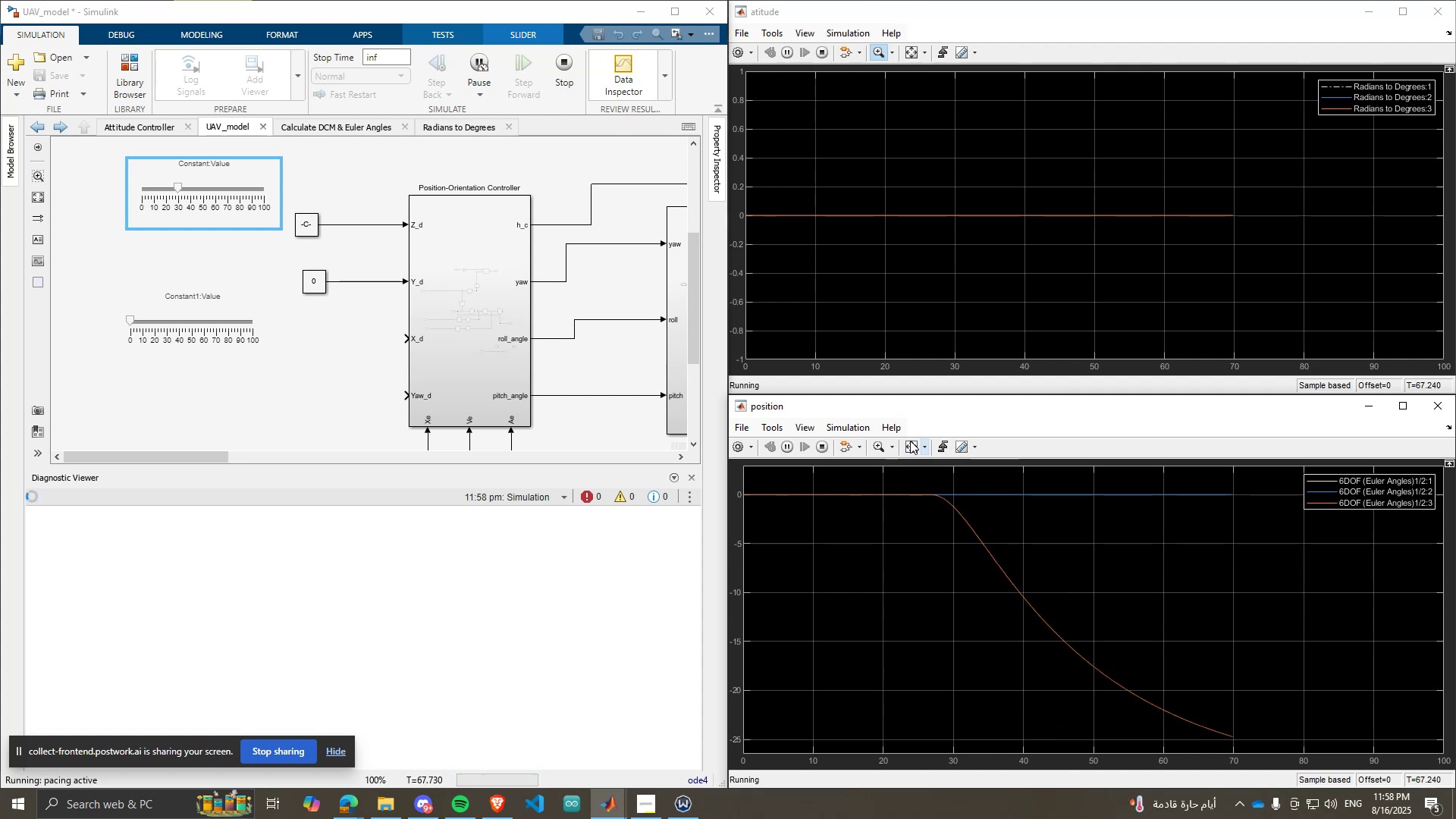 
left_click([910, 441])
 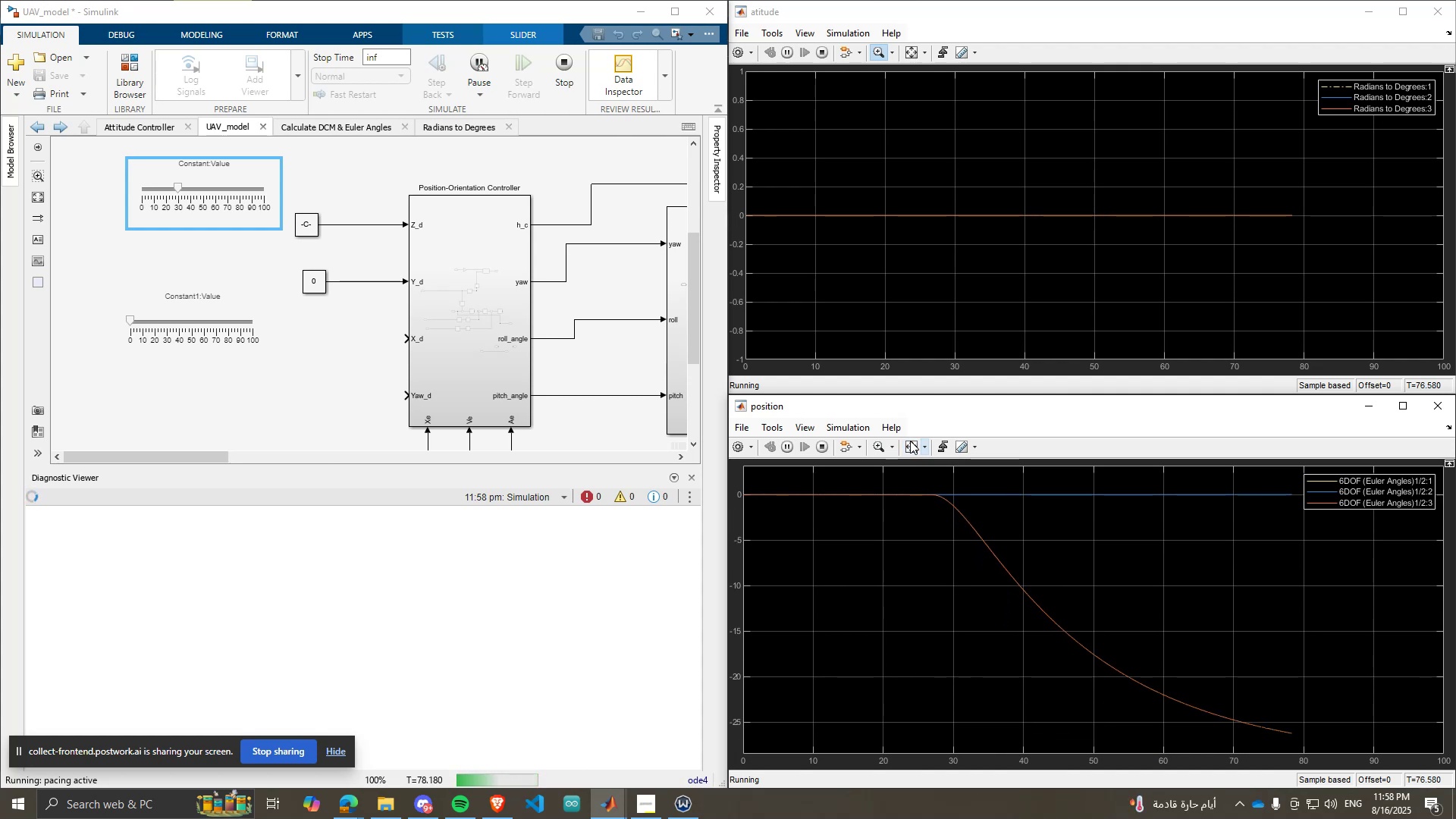 
left_click([910, 441])
 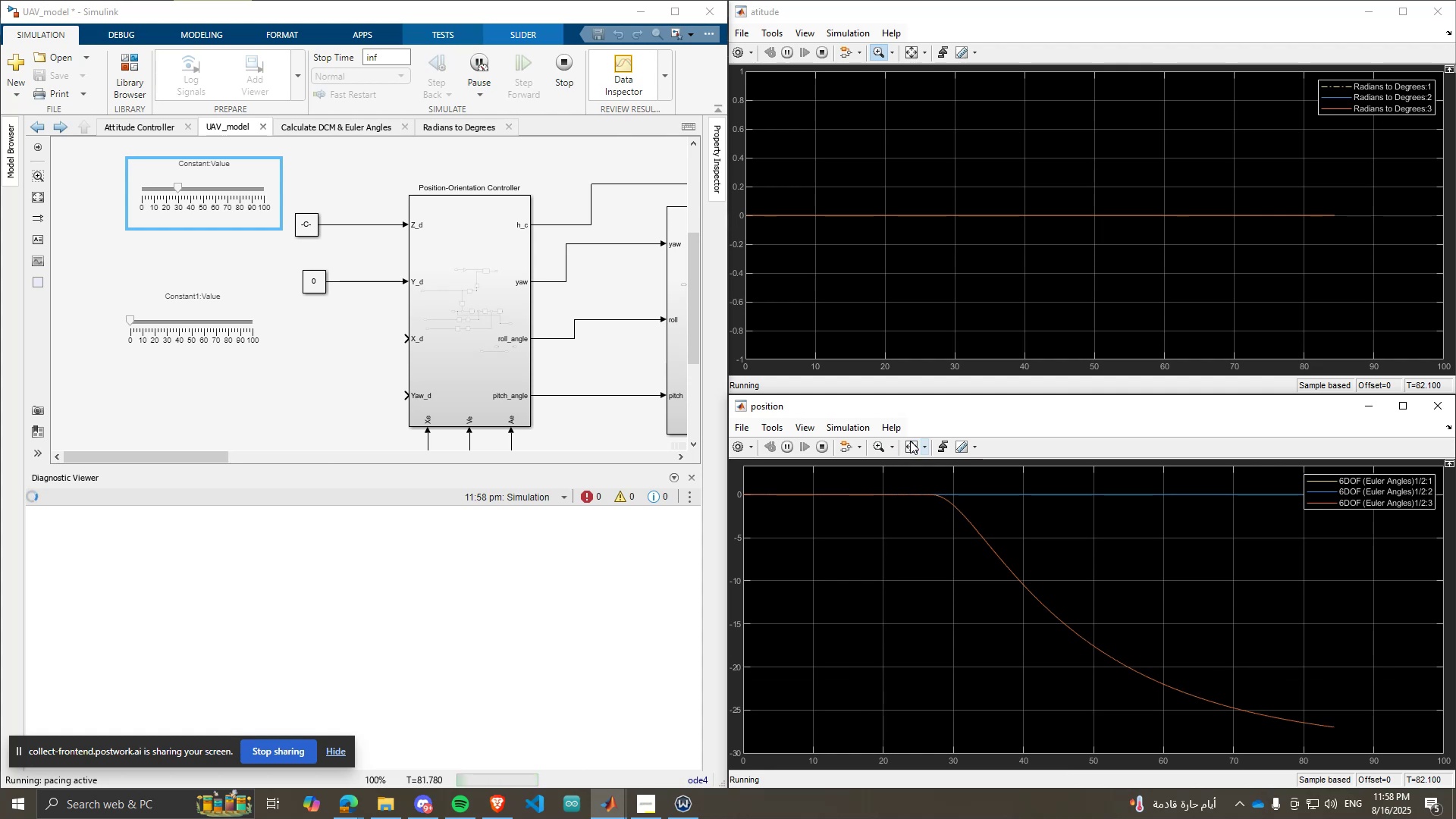 
left_click([910, 441])
 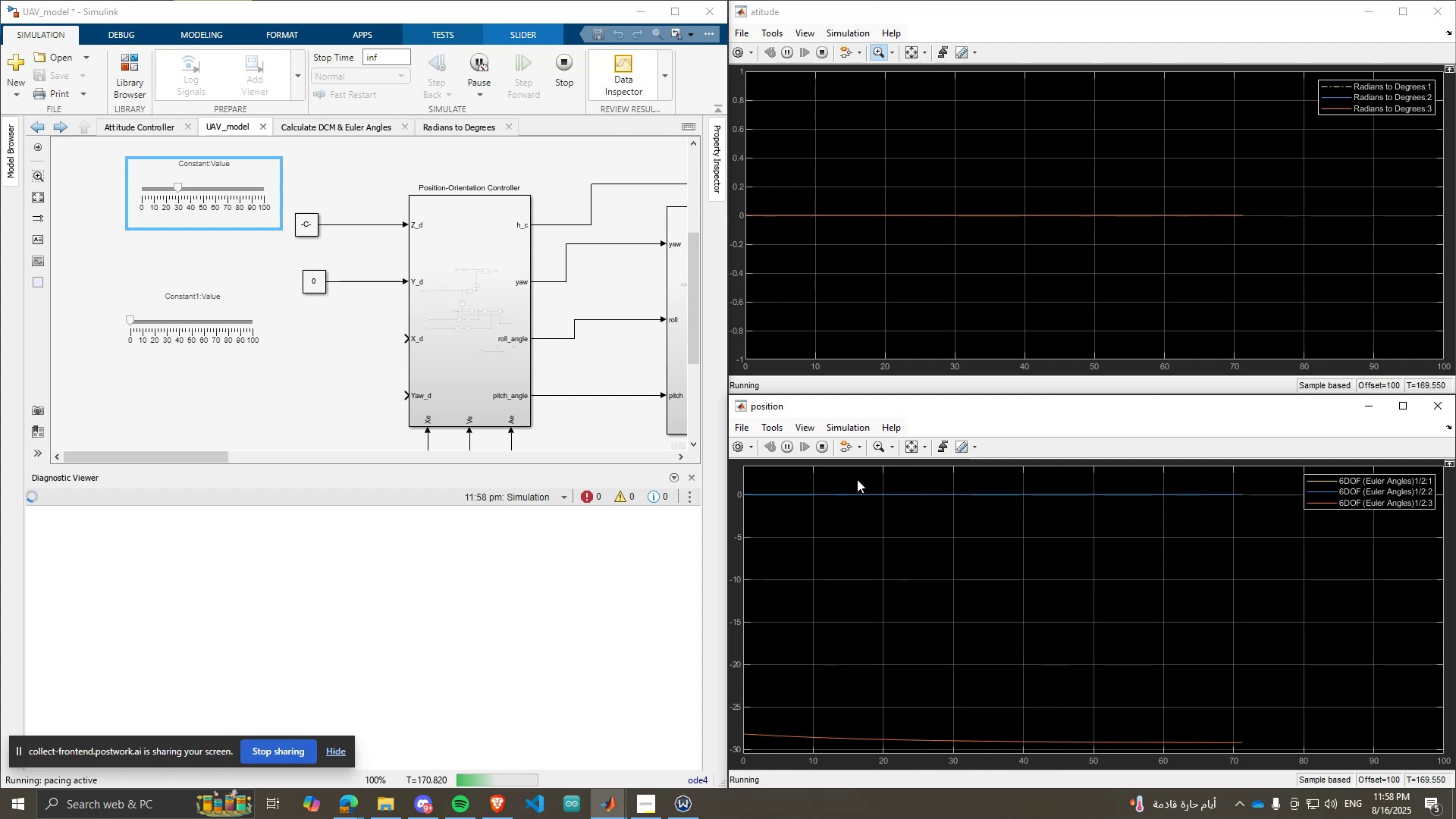 
wait(23.35)
 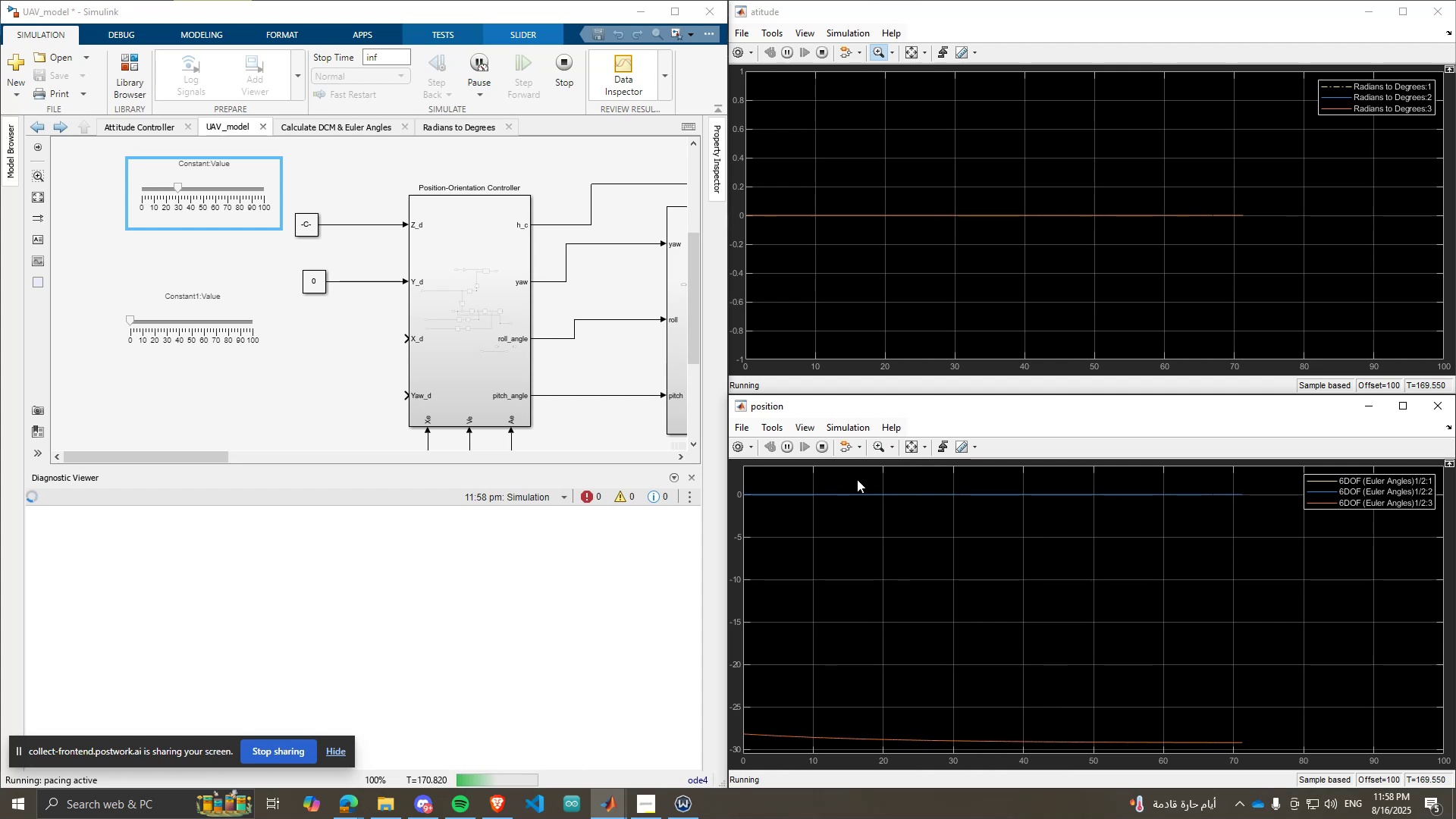 
left_click([916, 441])
 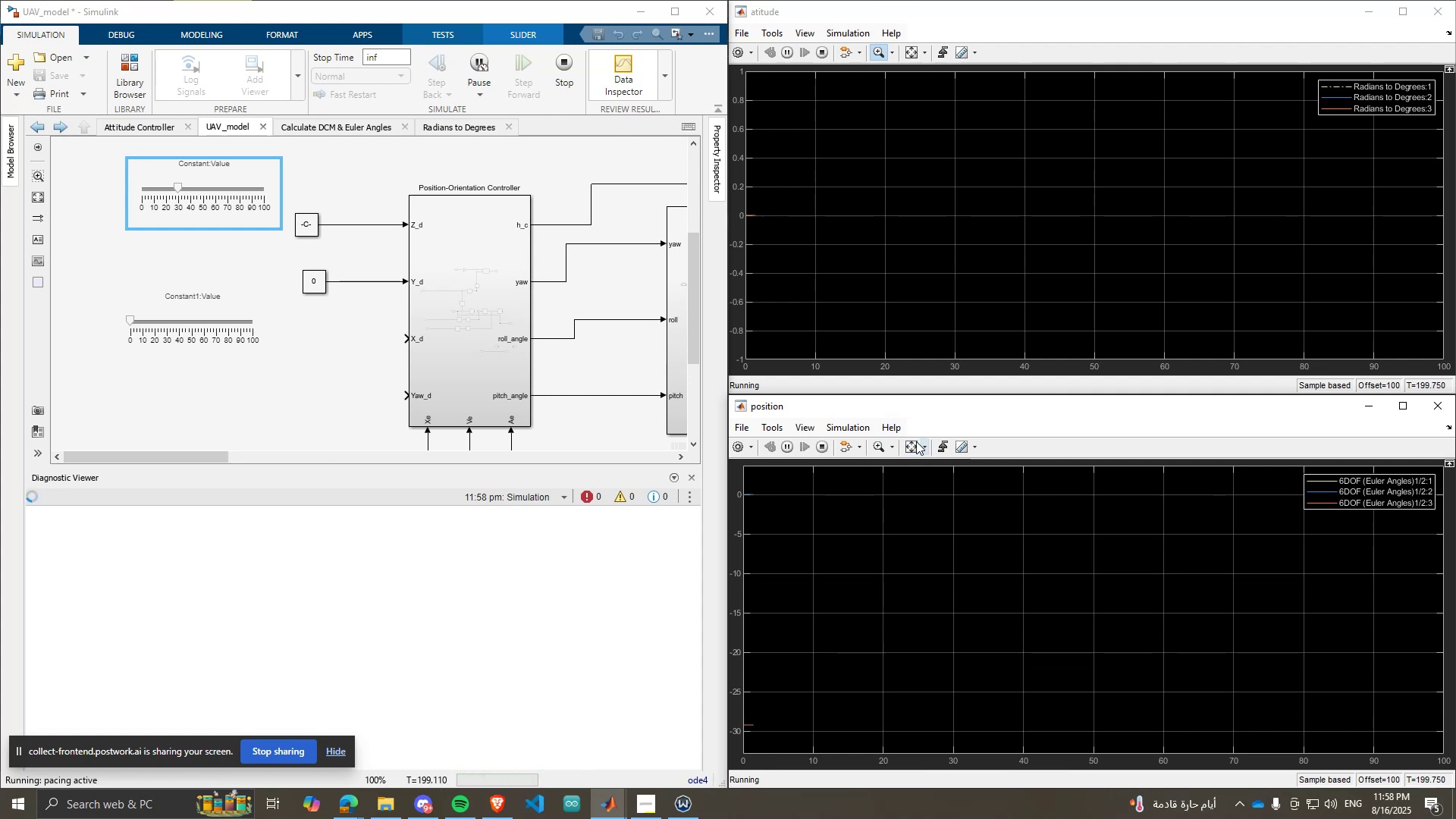 
left_click([916, 441])
 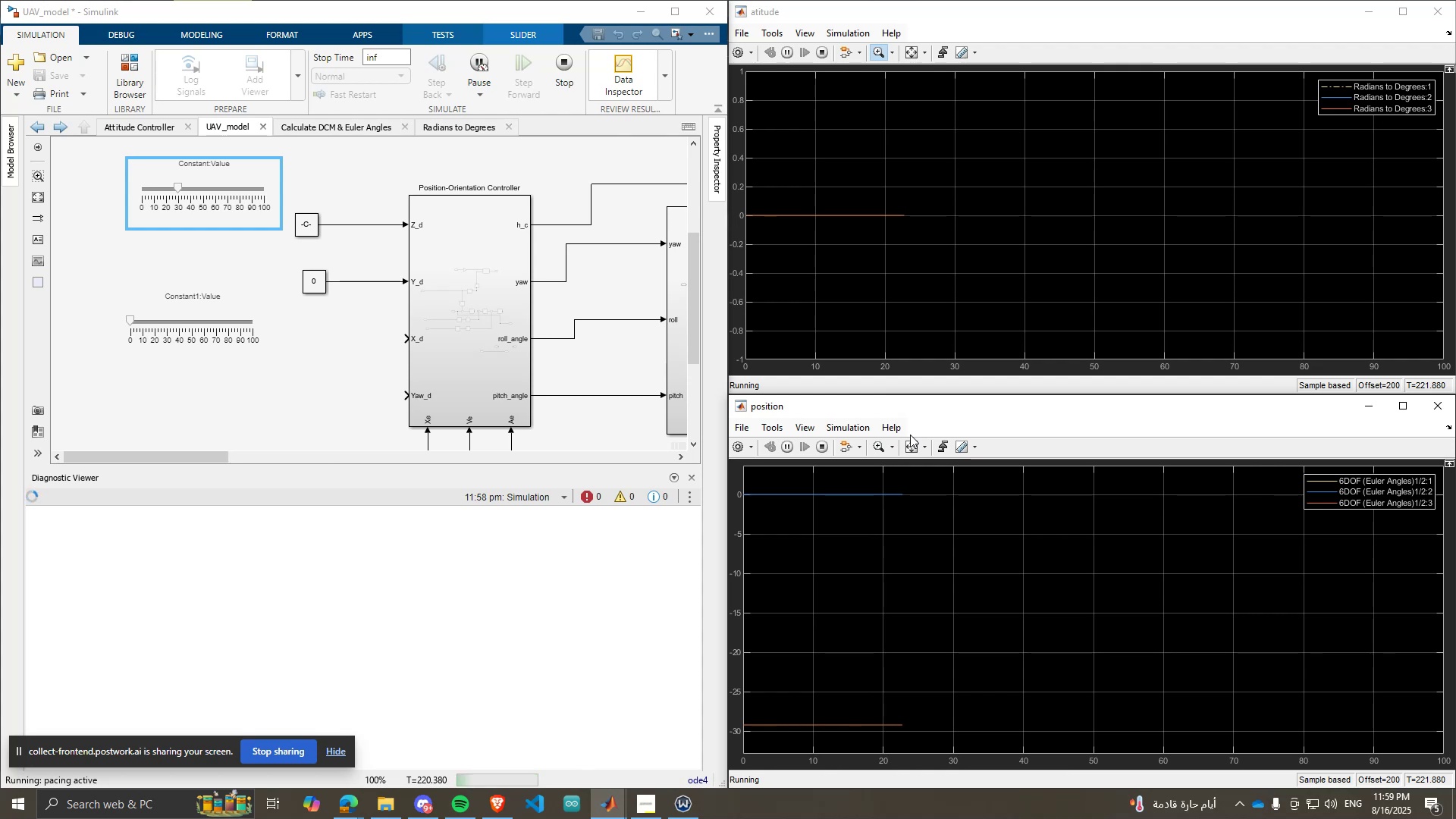 
wait(5.51)
 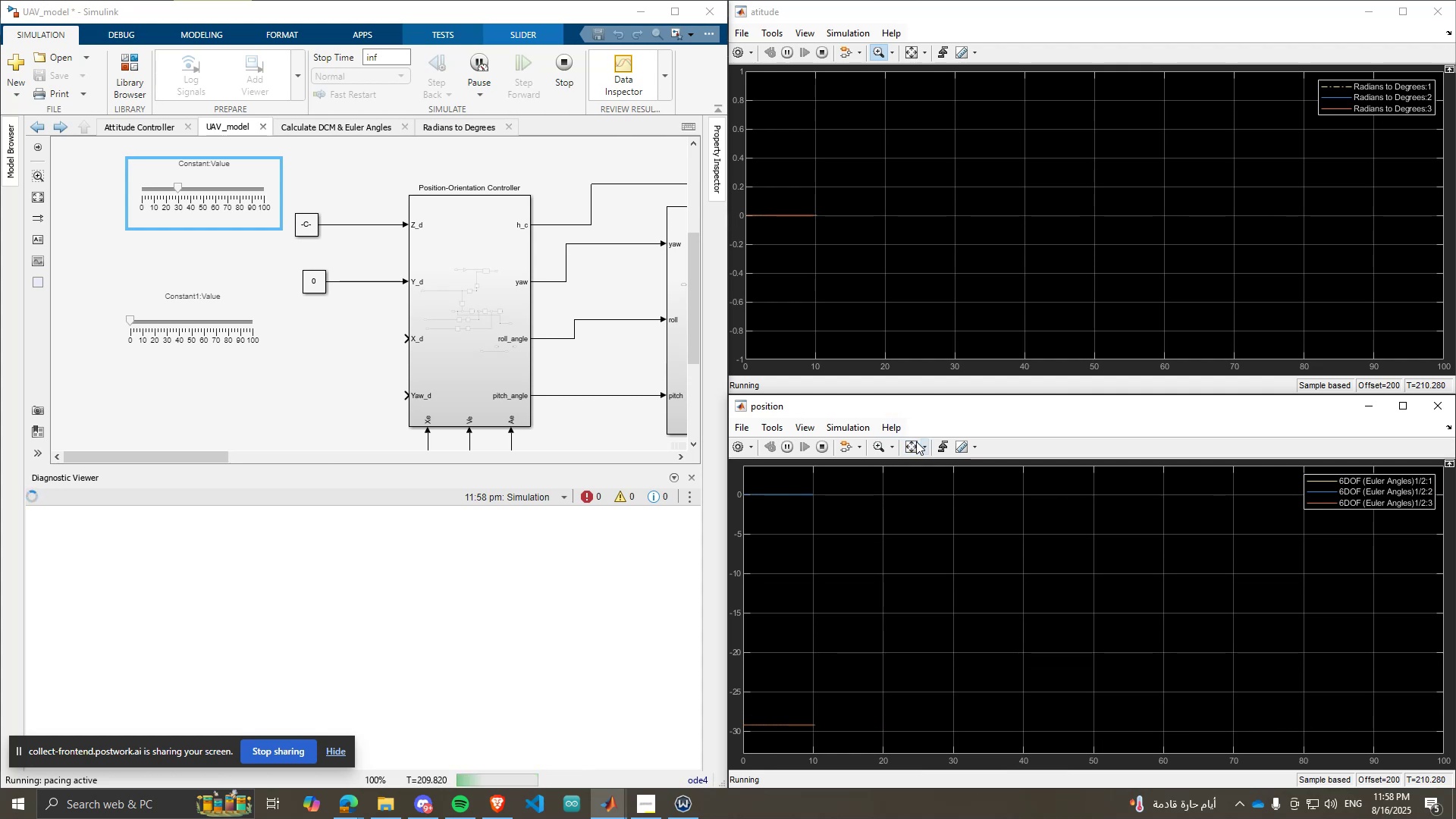 
scroll: coordinate [149, 327], scroll_direction: up, amount: 1.0
 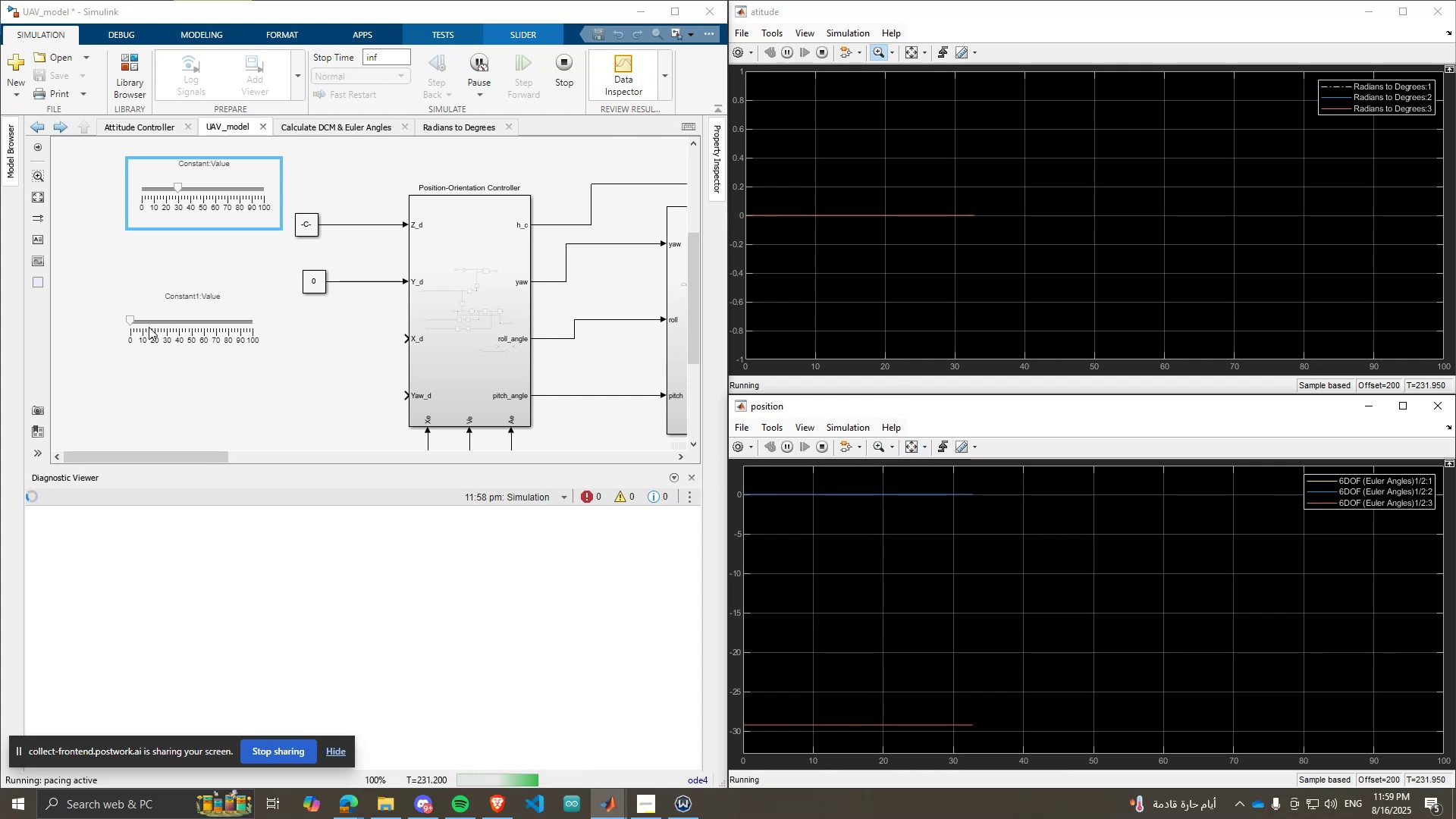 
left_click([154, 327])
 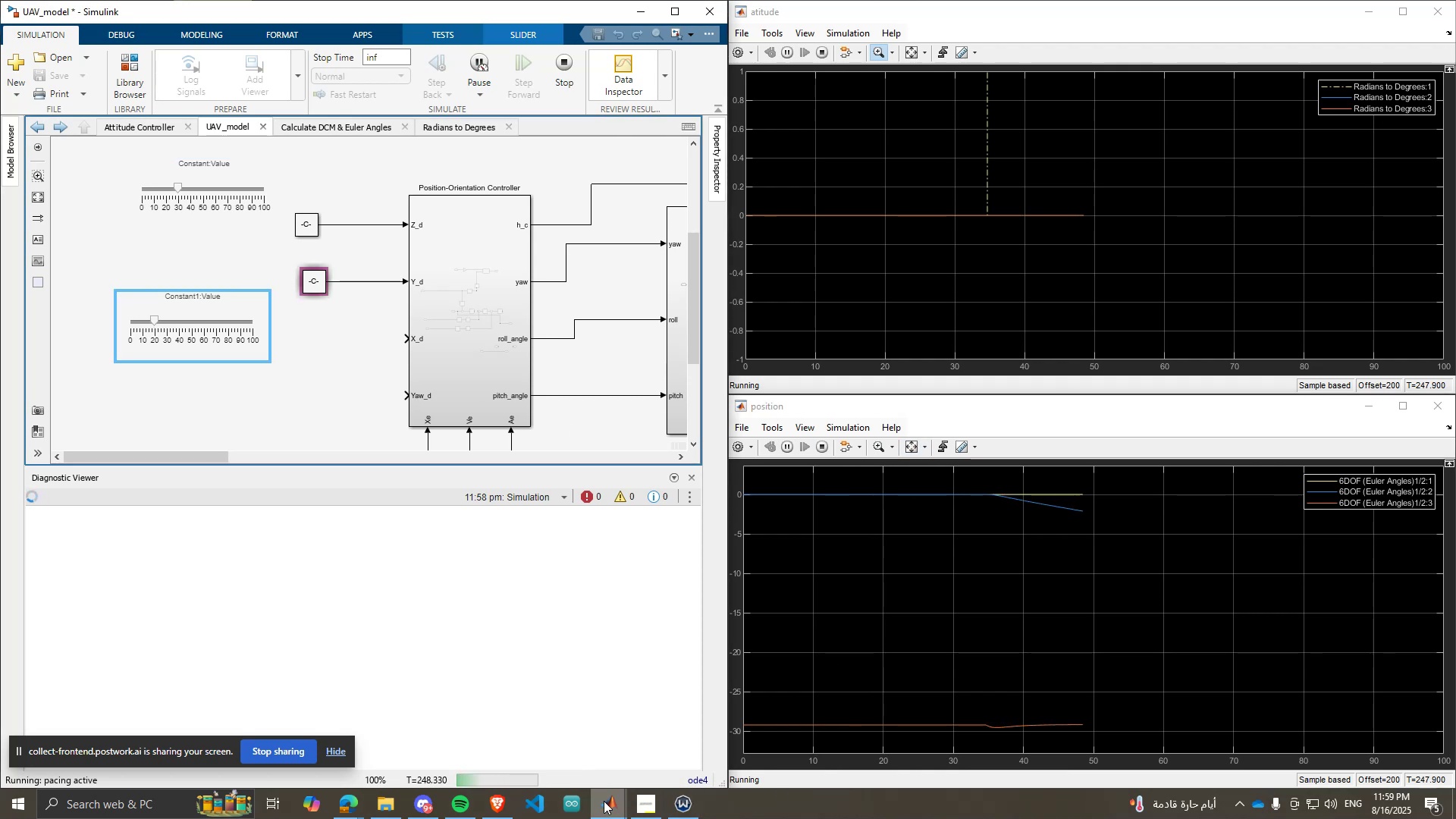 
left_click([916, 49])
 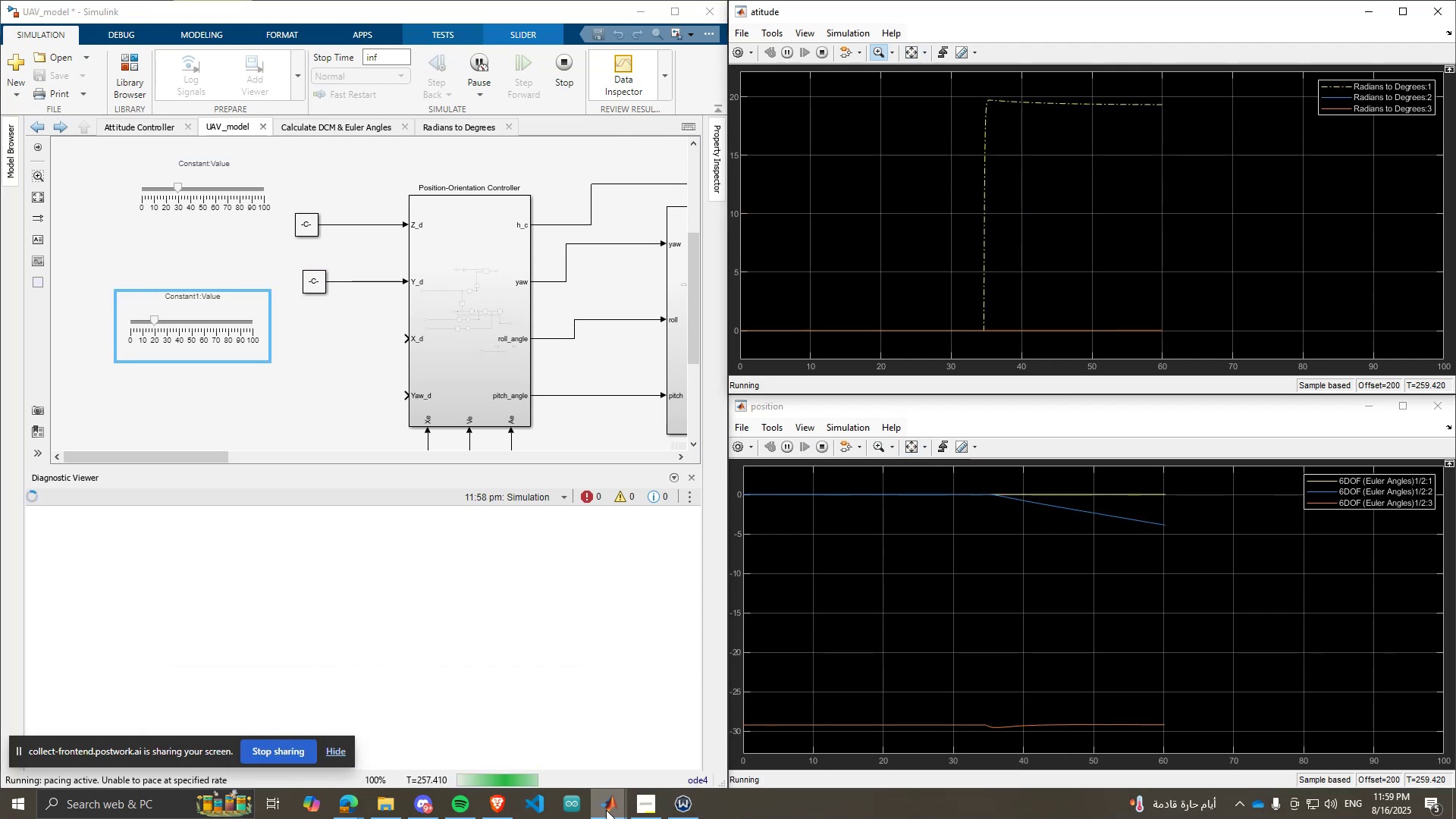 
left_click([604, 808])
 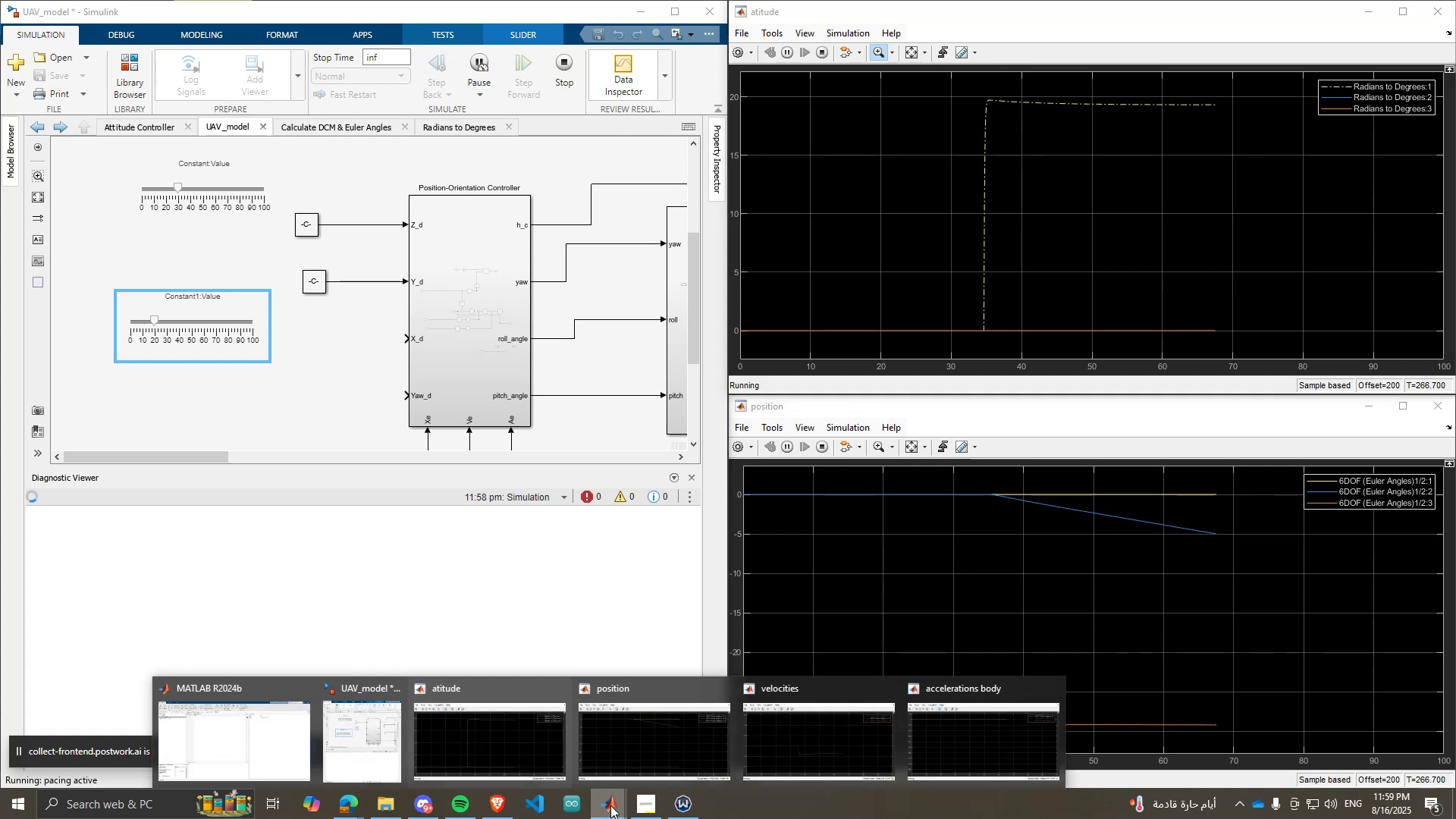 
left_click([938, 714])
 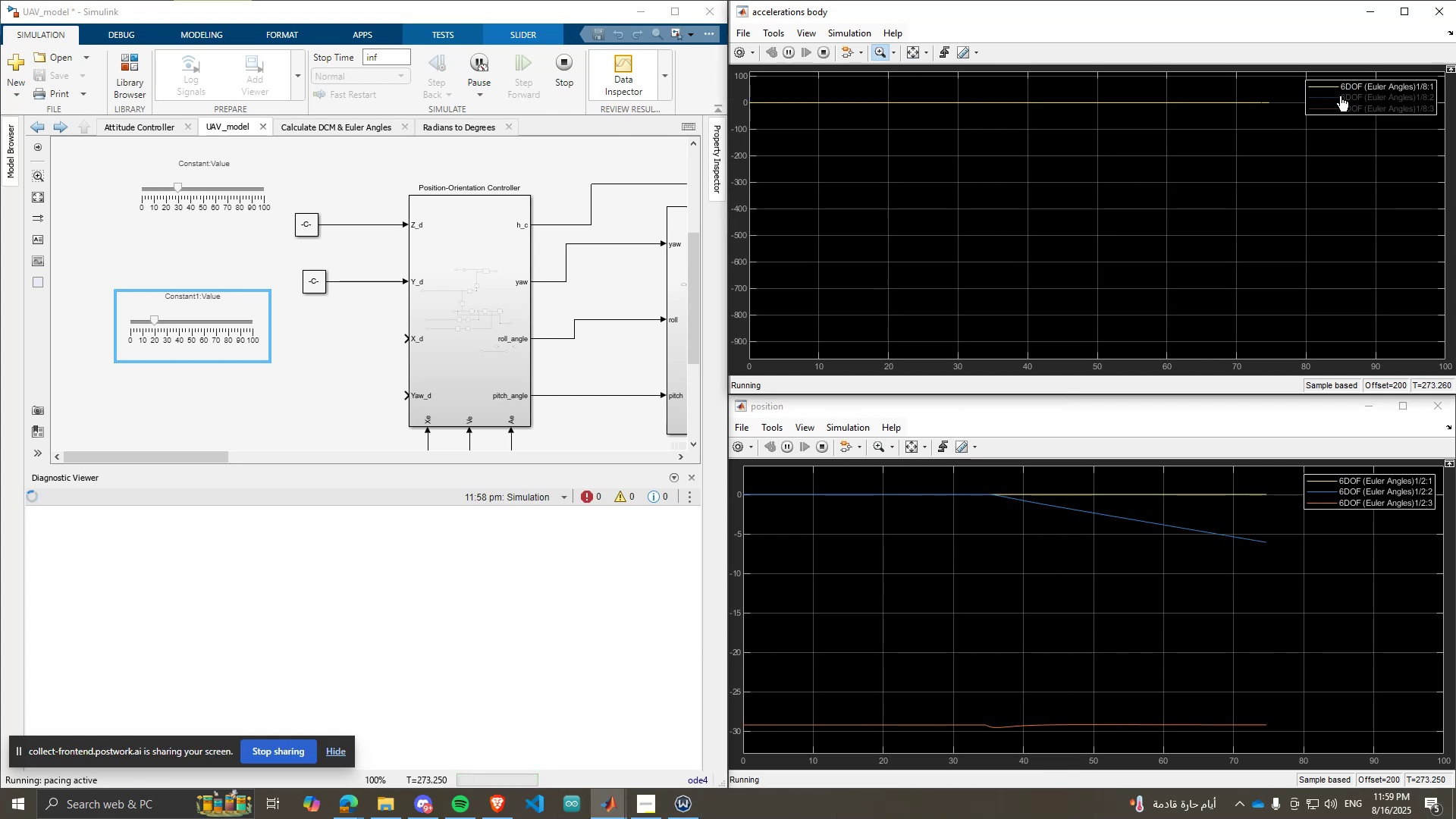 
left_click([1340, 96])
 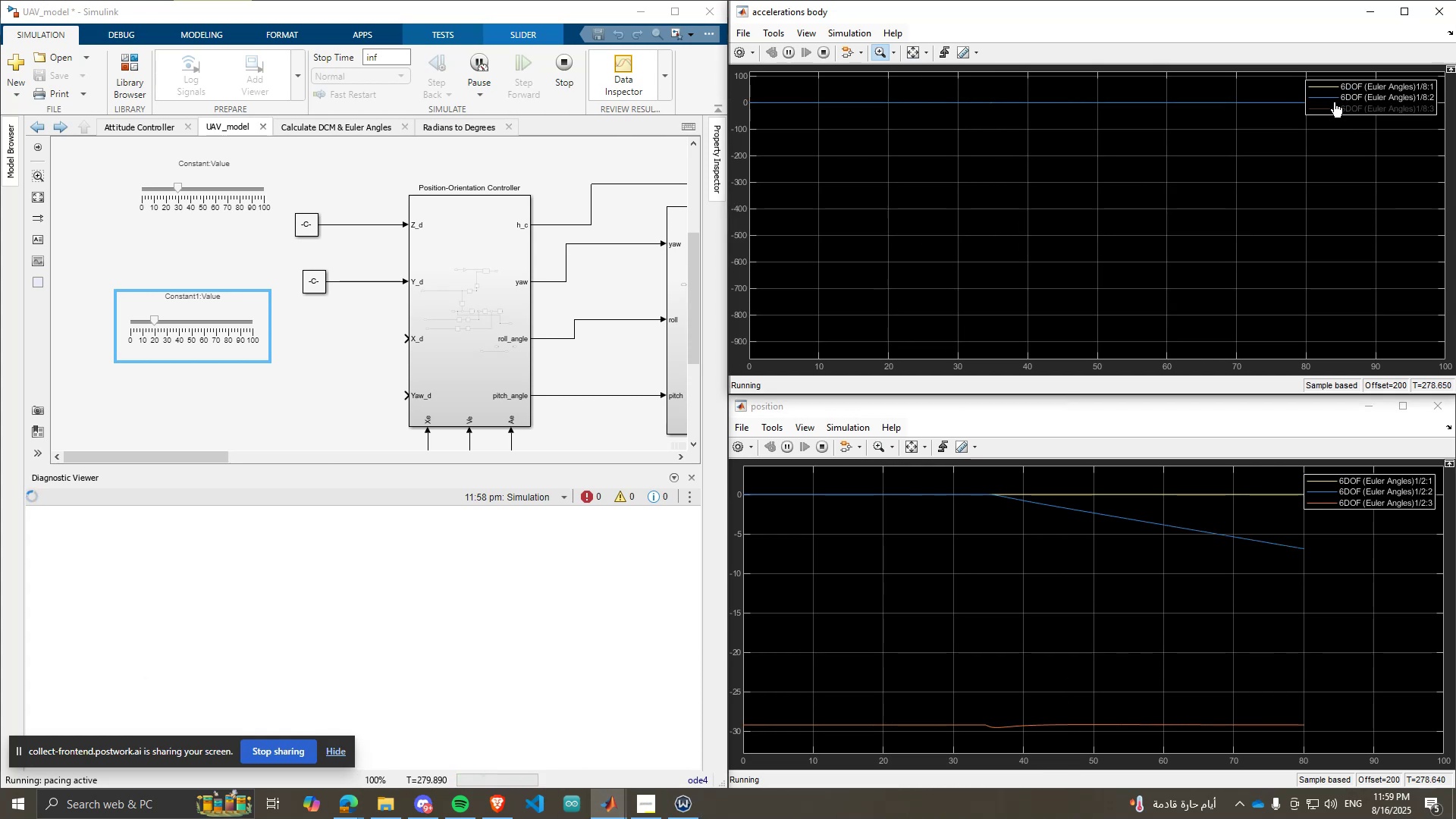 
left_click([1326, 109])
 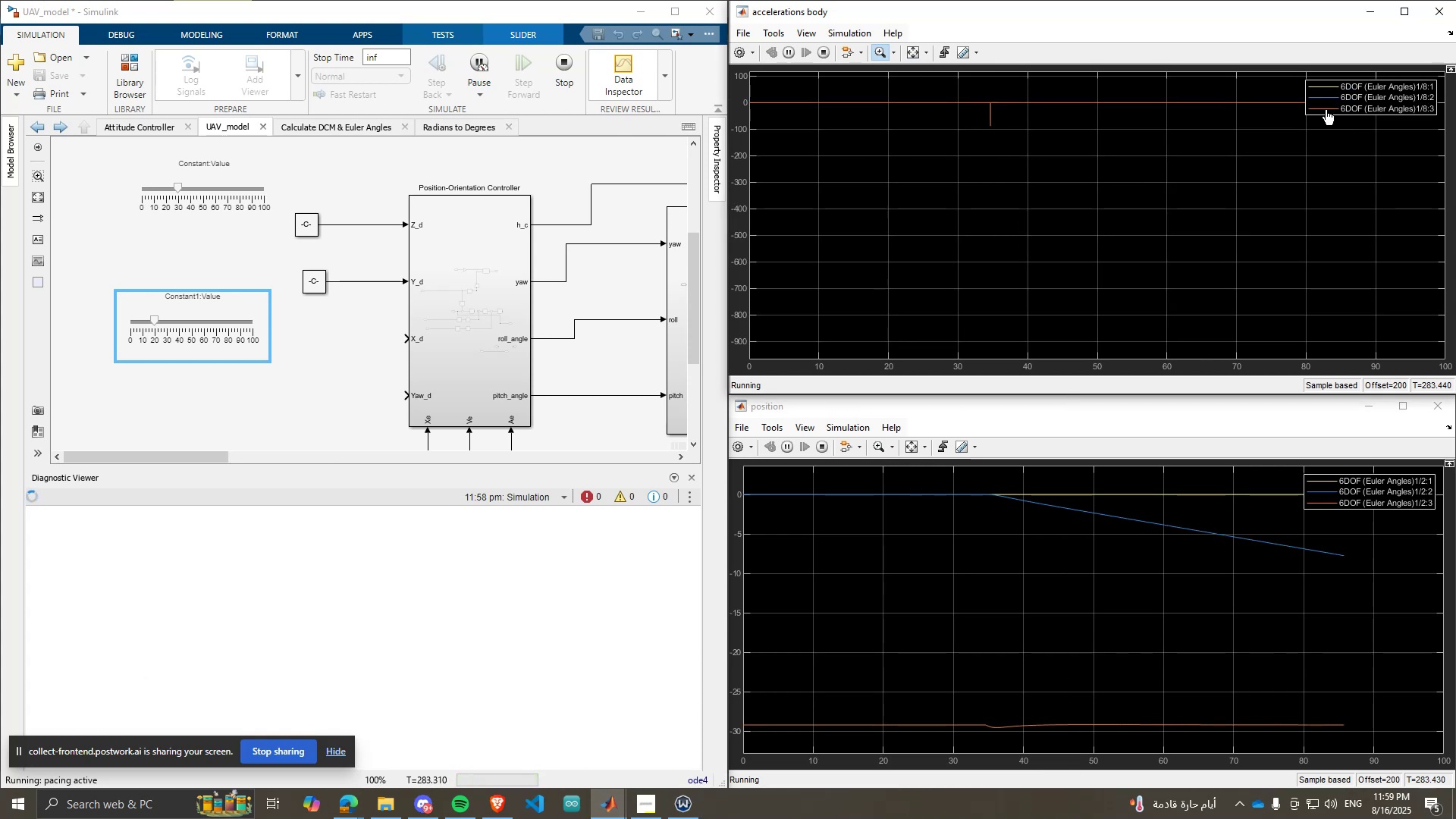 
left_click([1326, 109])
 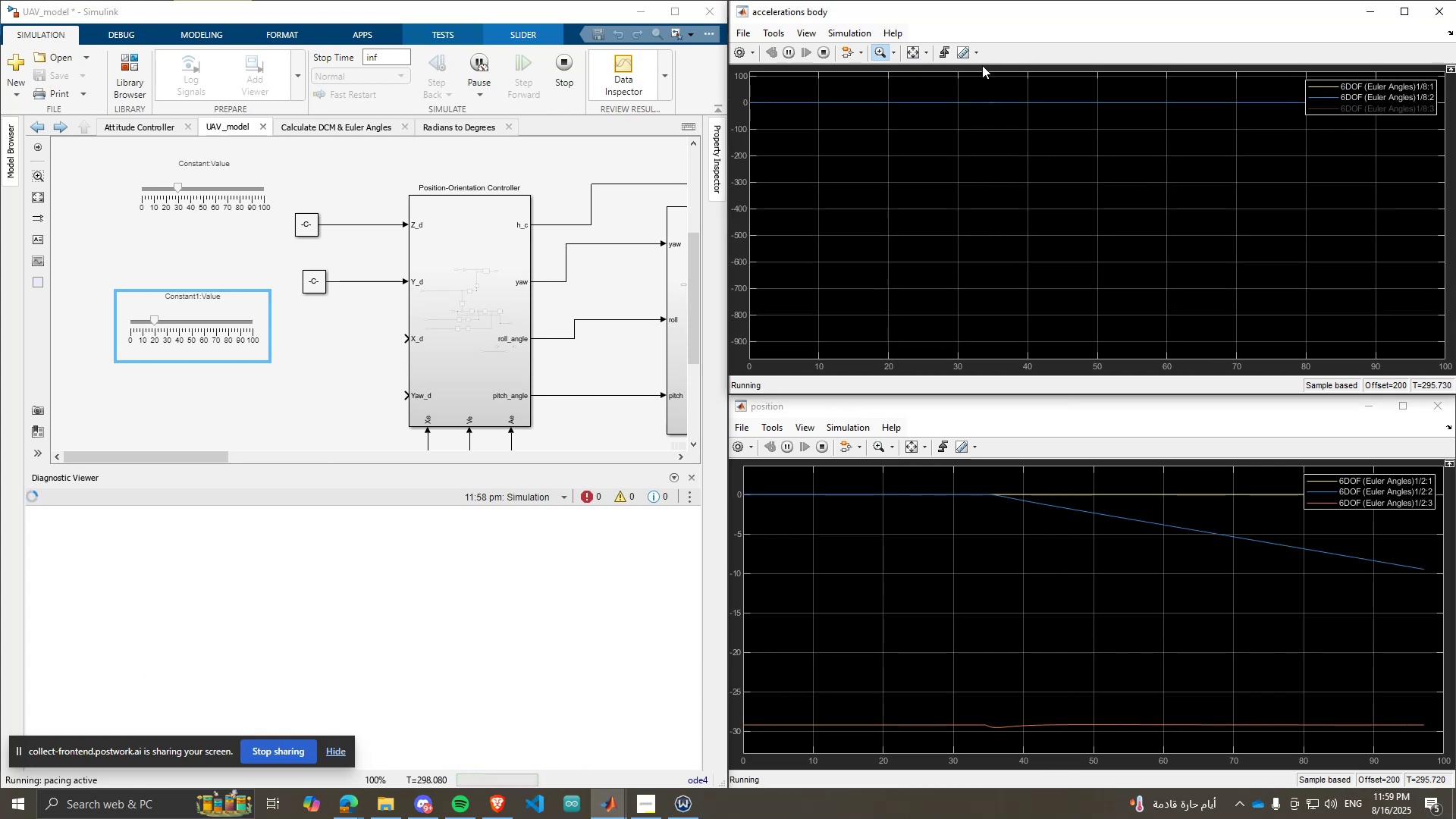 
left_click([907, 48])
 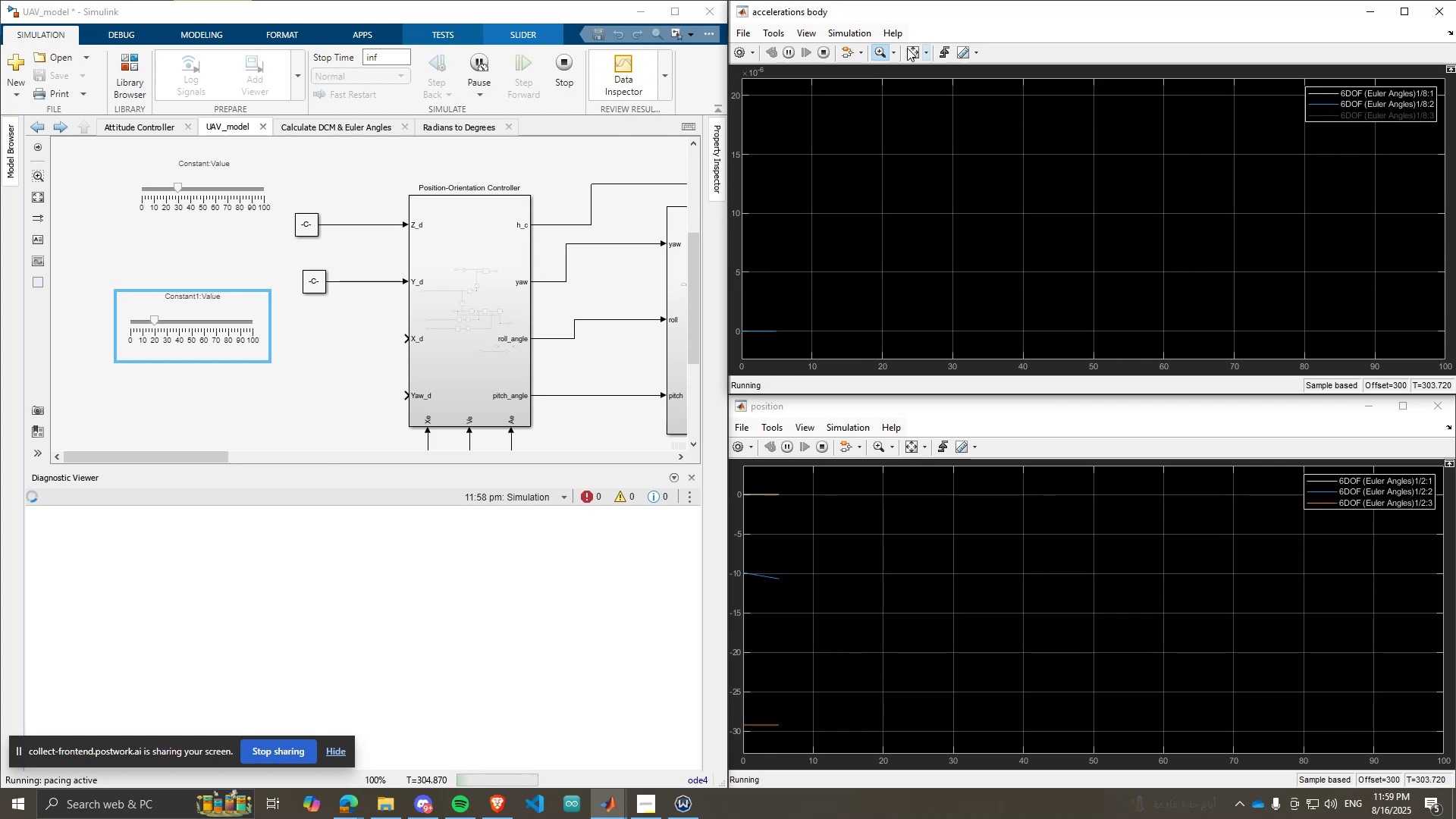 
left_click([907, 48])
 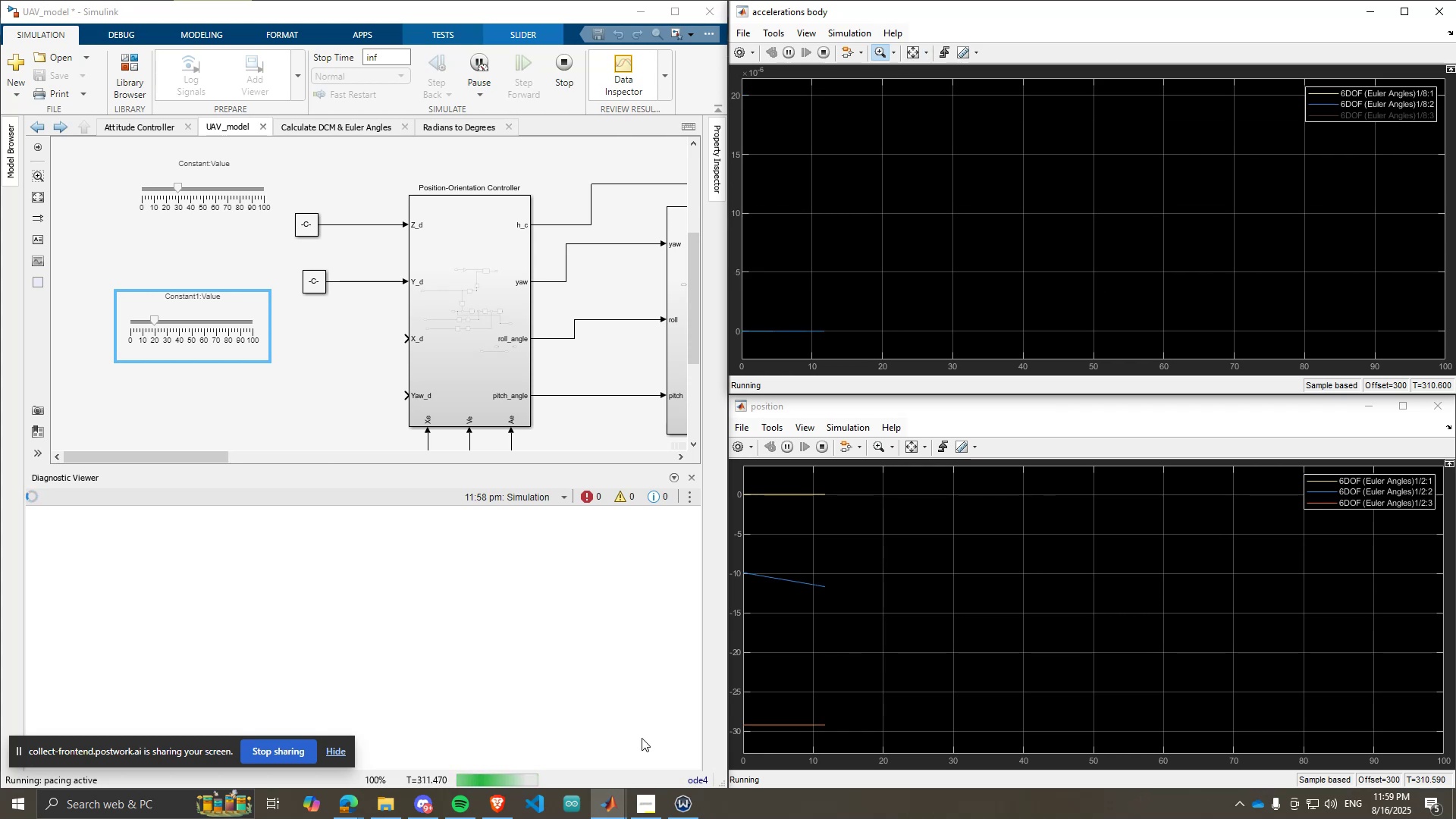 
left_click([619, 794])
 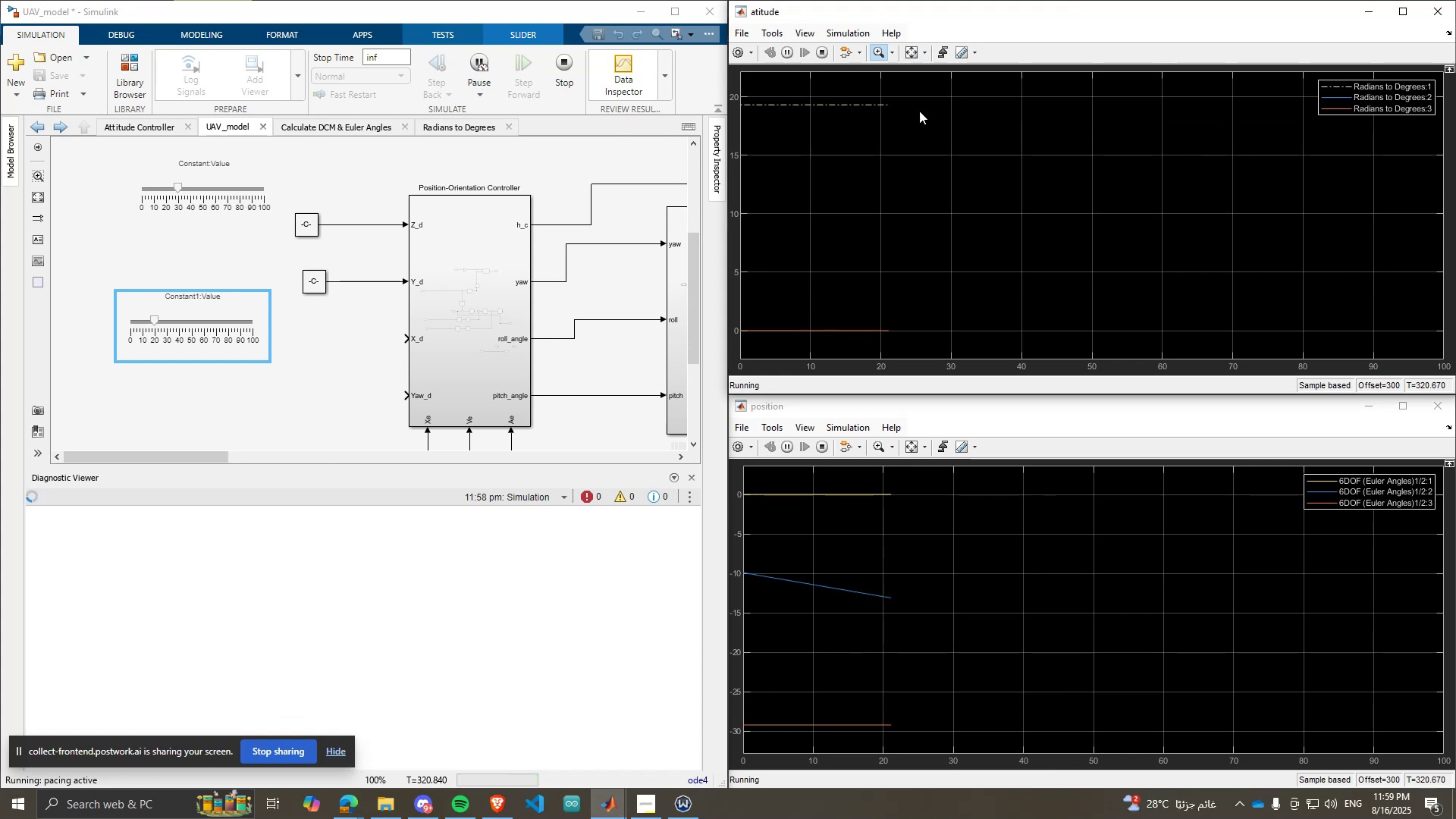 
left_click([908, 49])
 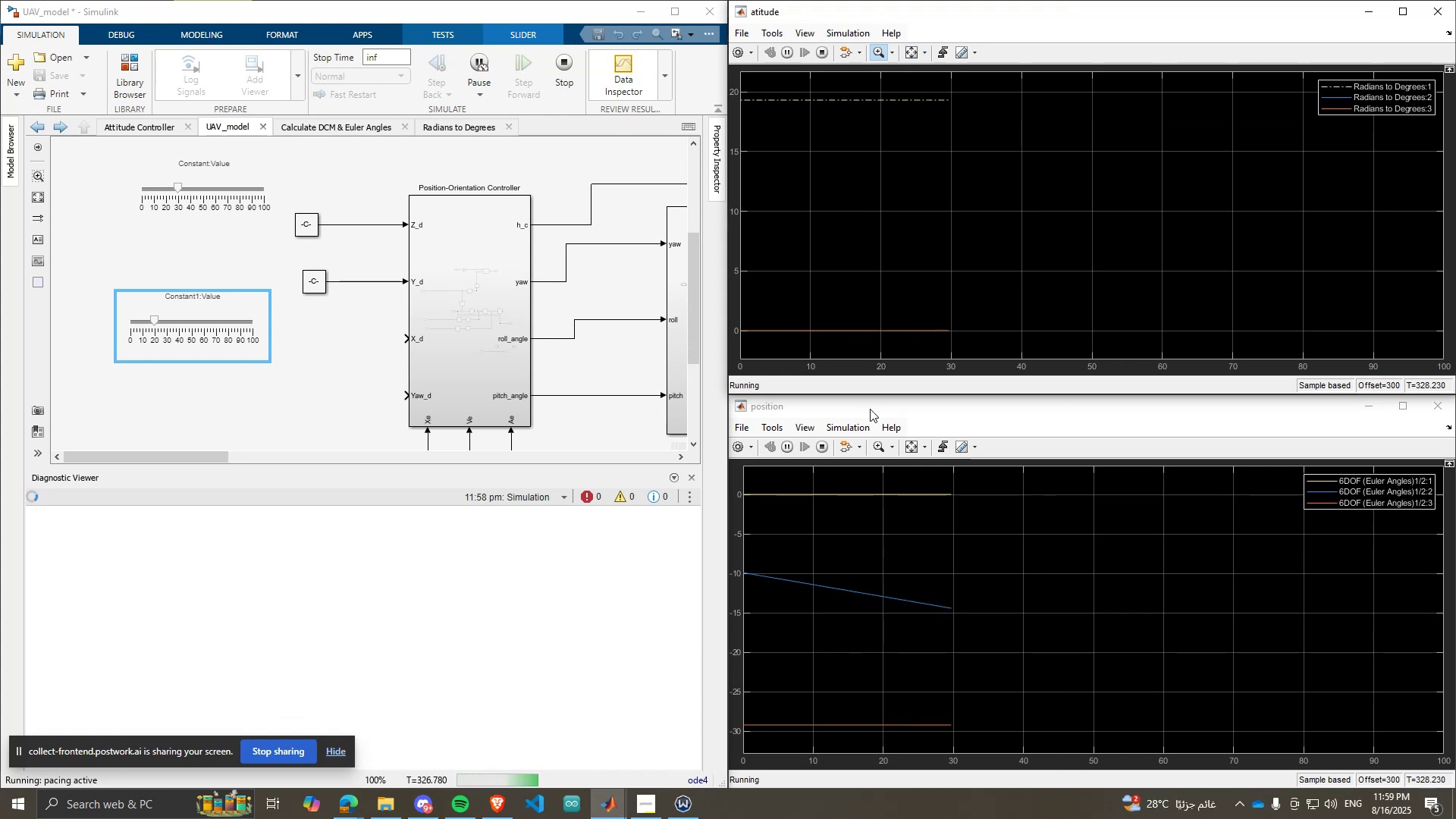 
scroll: coordinate [337, 333], scroll_direction: down, amount: 2.0
 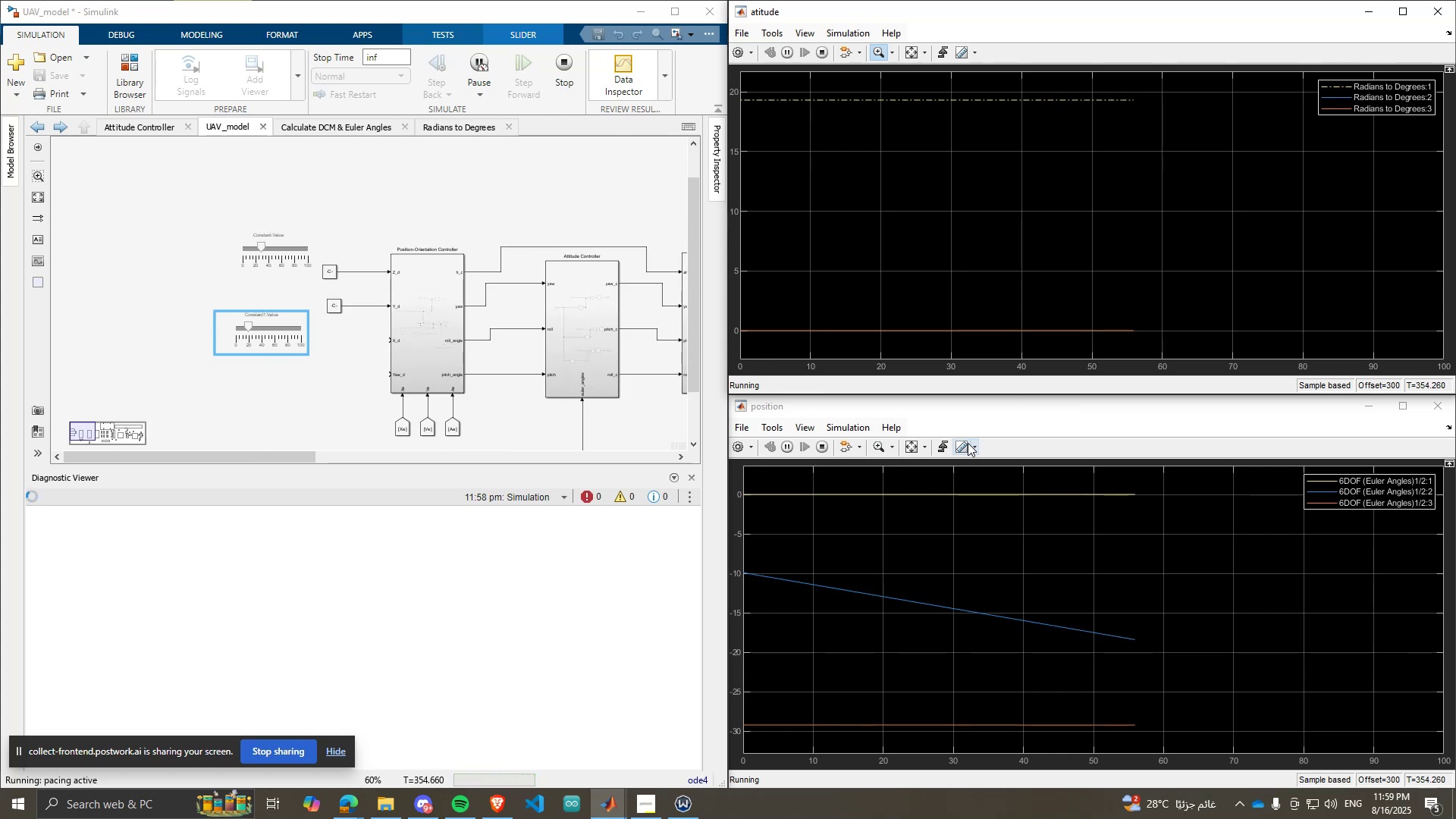 
left_click([917, 445])
 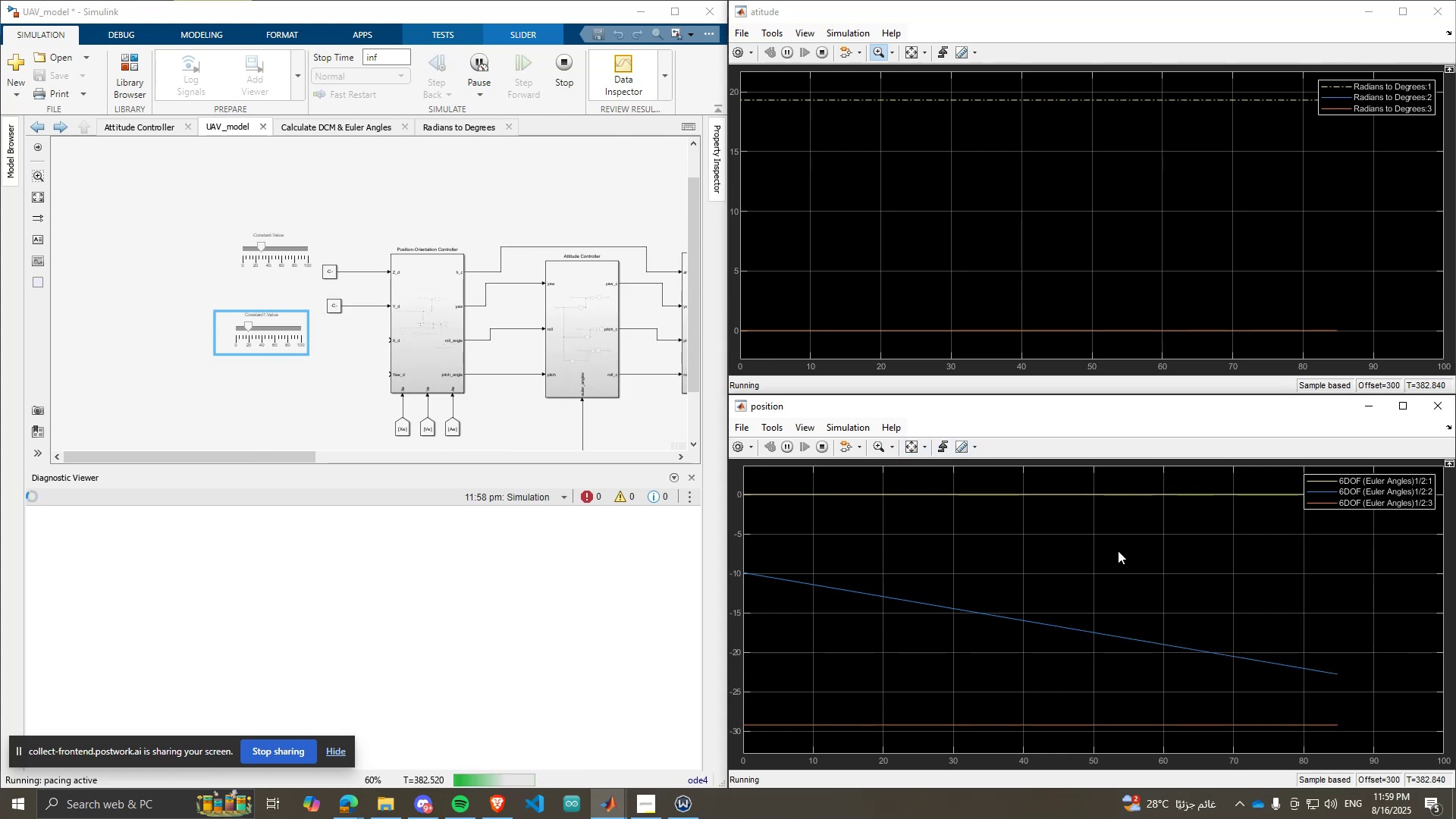 
wait(7.58)
 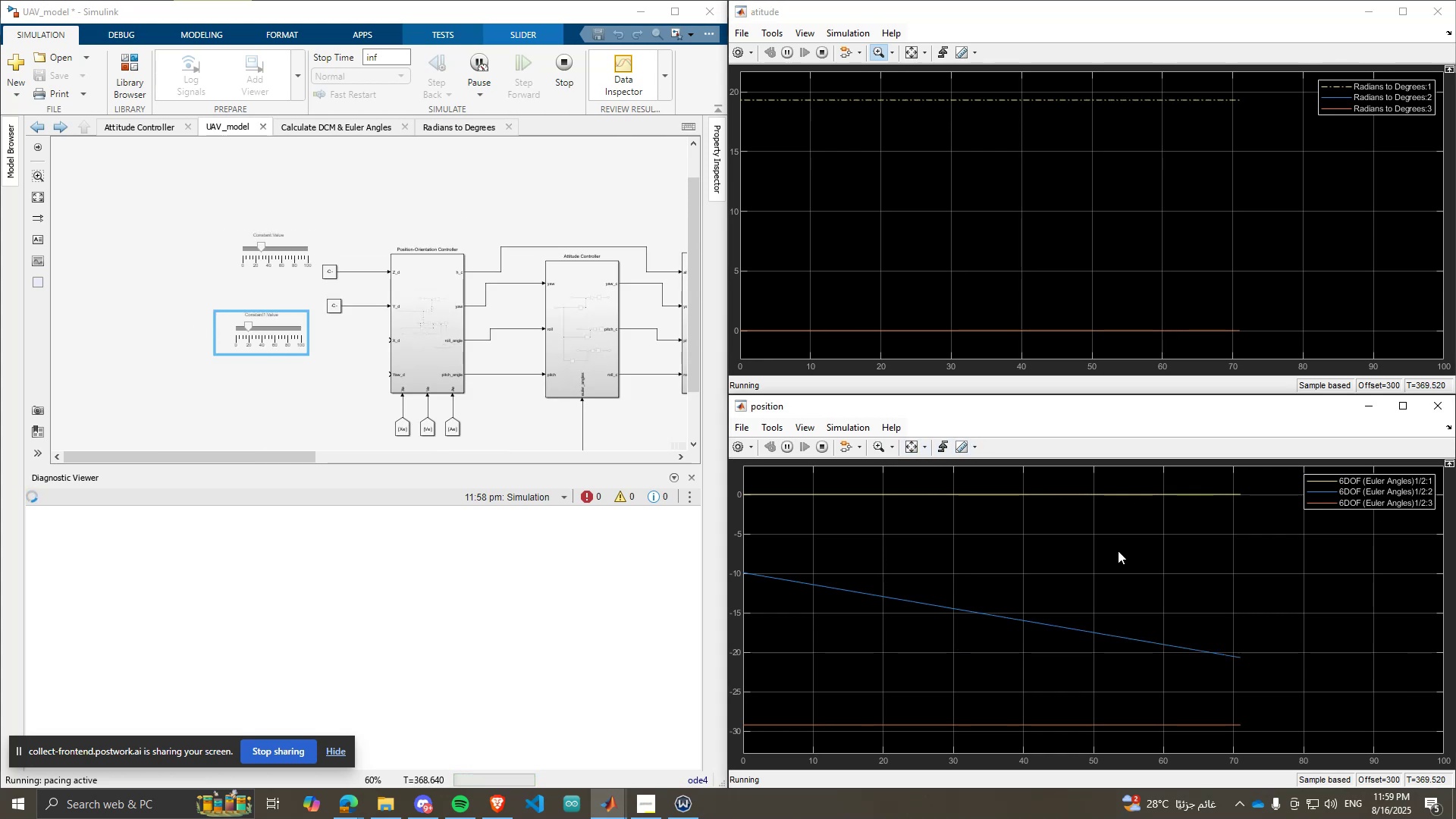 
left_click([616, 794])
 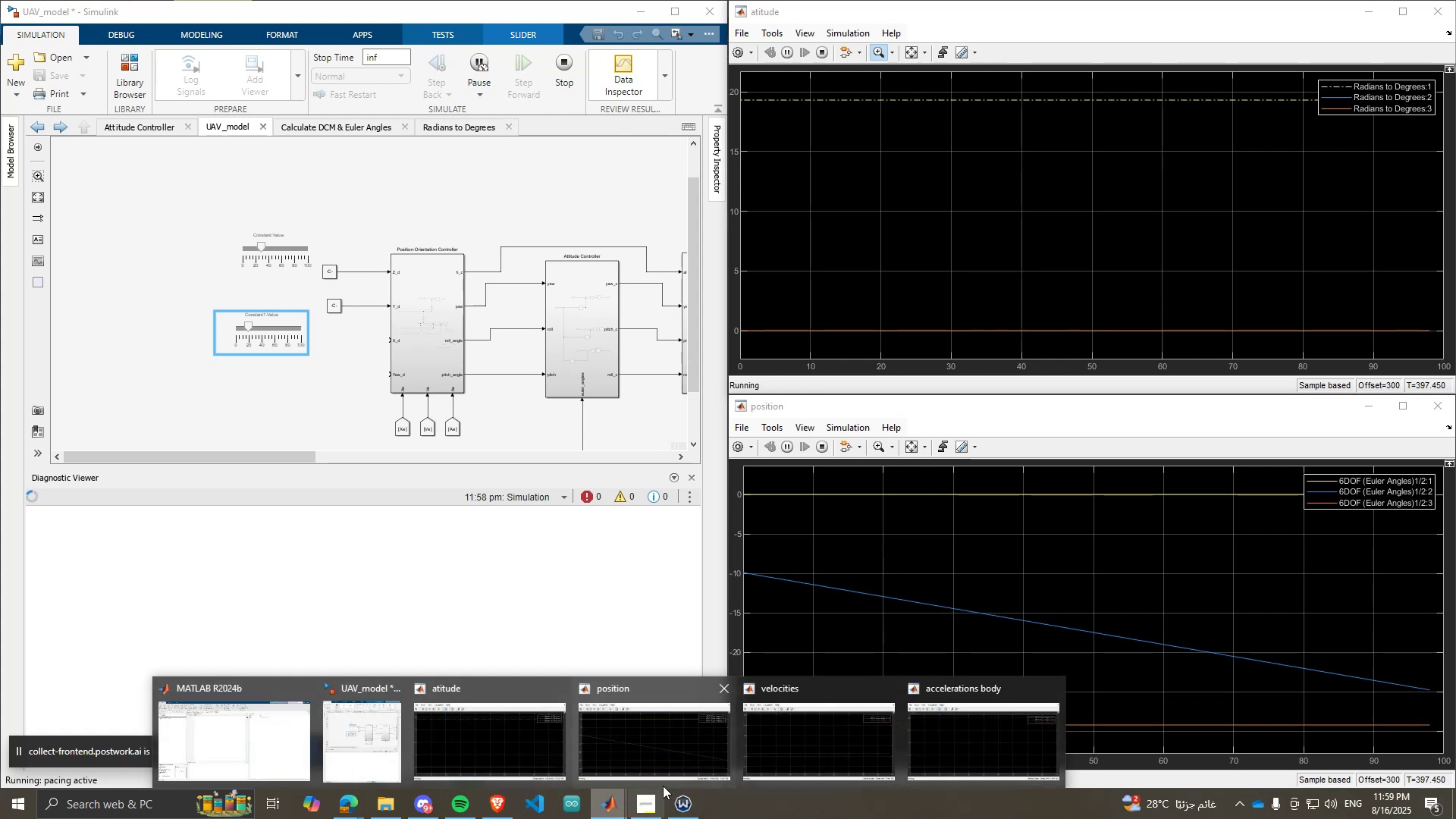 
left_click([801, 753])
 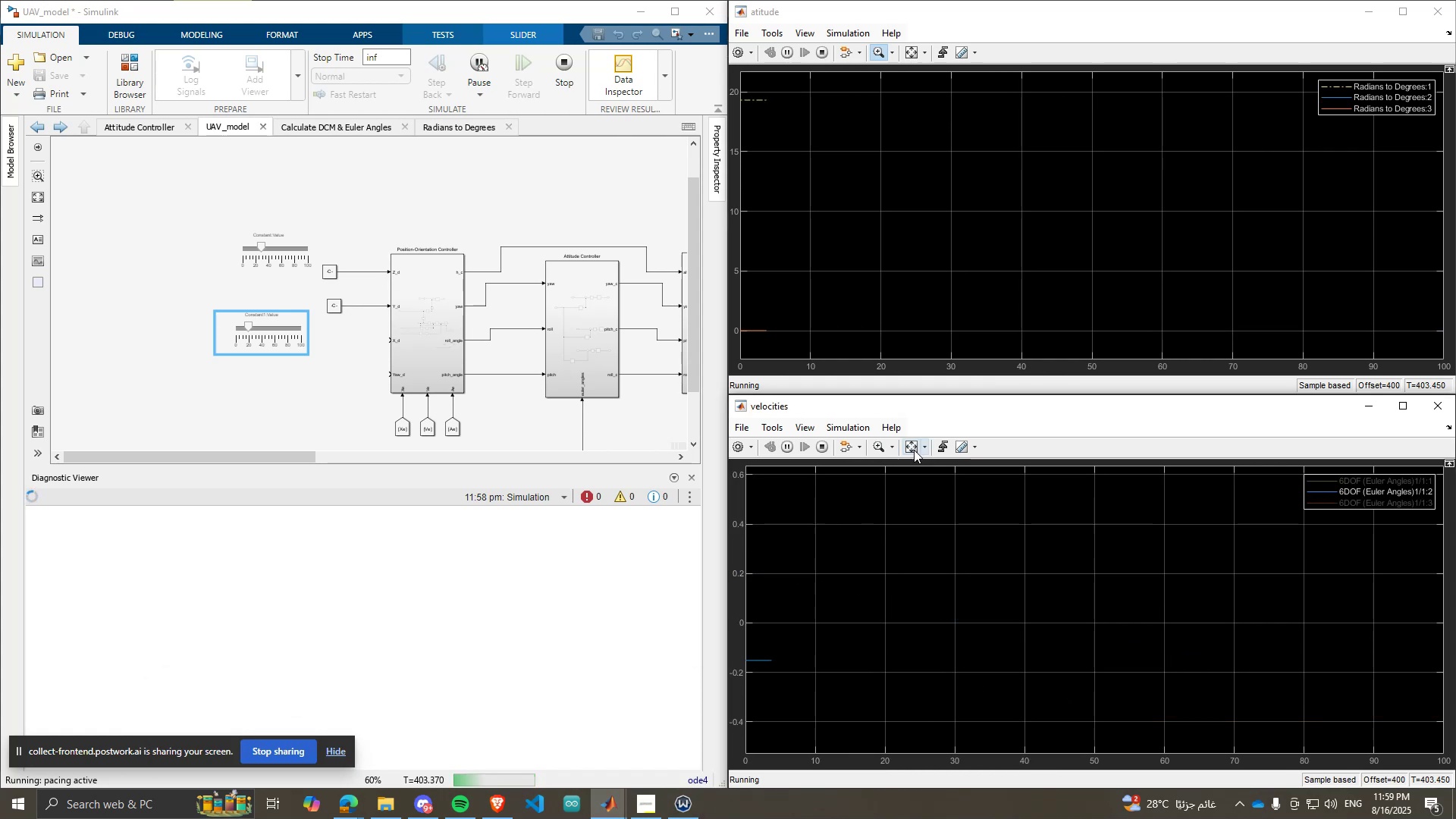 
left_click([915, 445])
 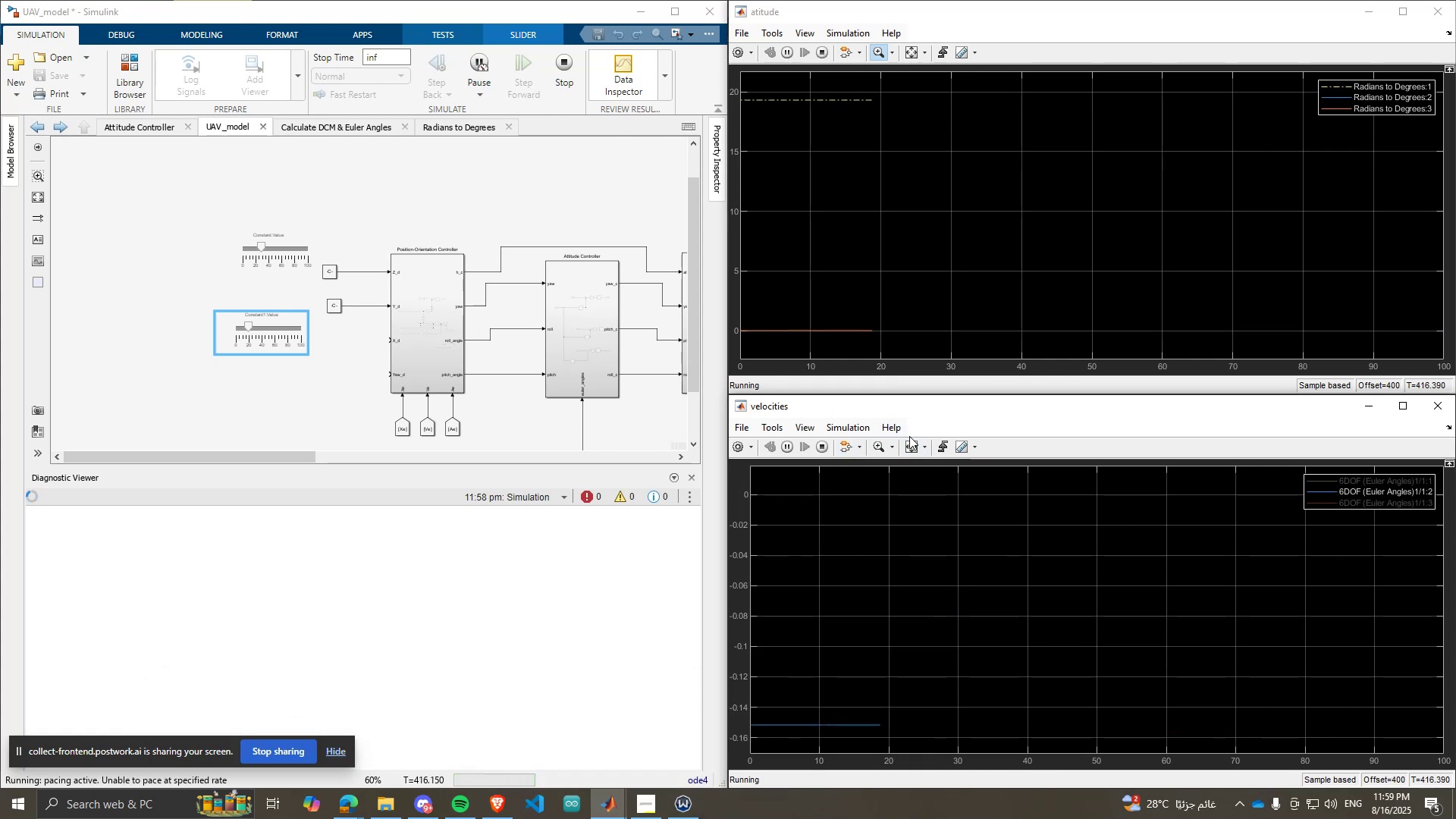 
double_click([912, 446])
 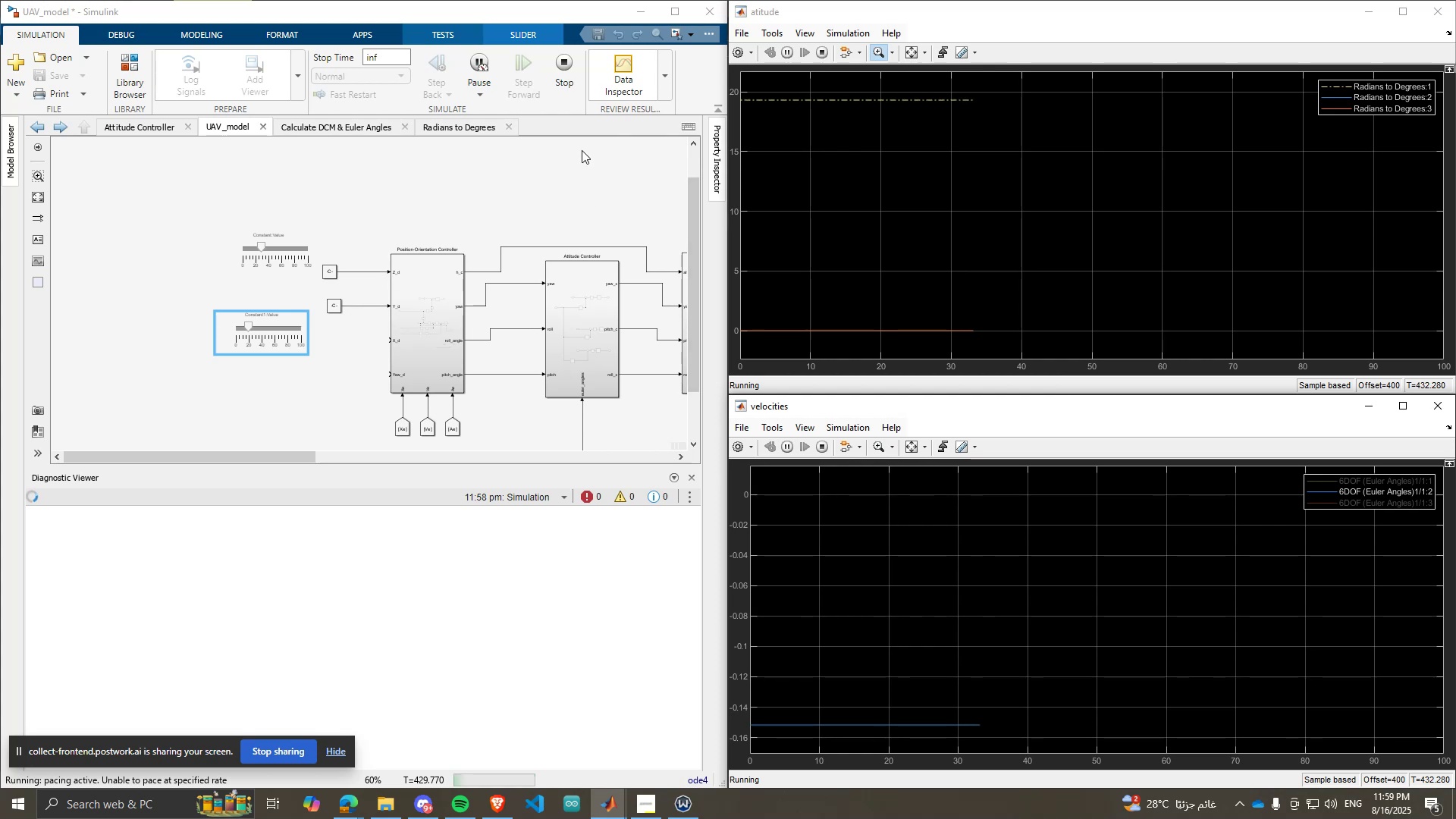 
left_click([554, 59])
 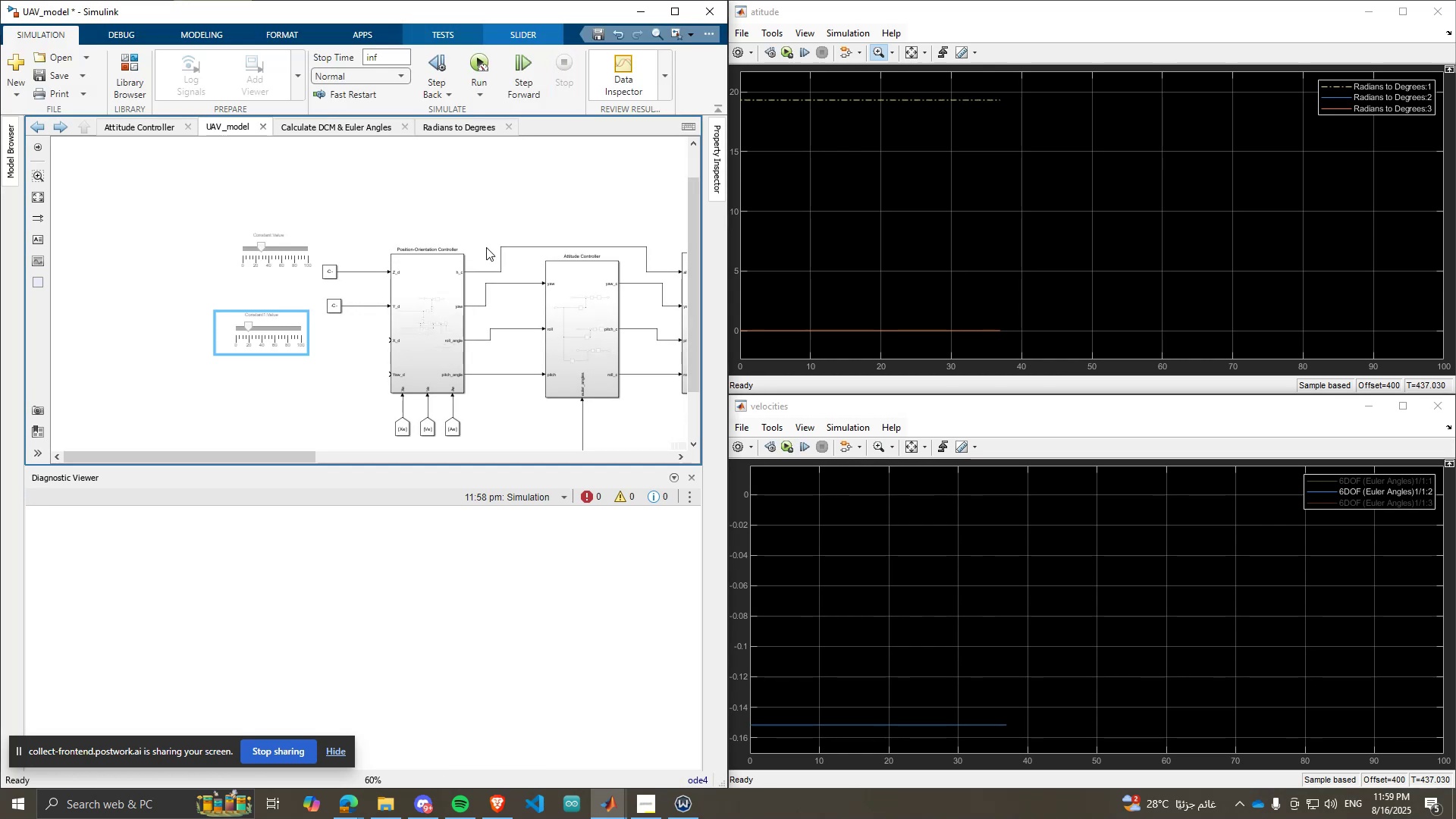 
scroll: coordinate [221, 334], scroll_direction: up, amount: 3.0
 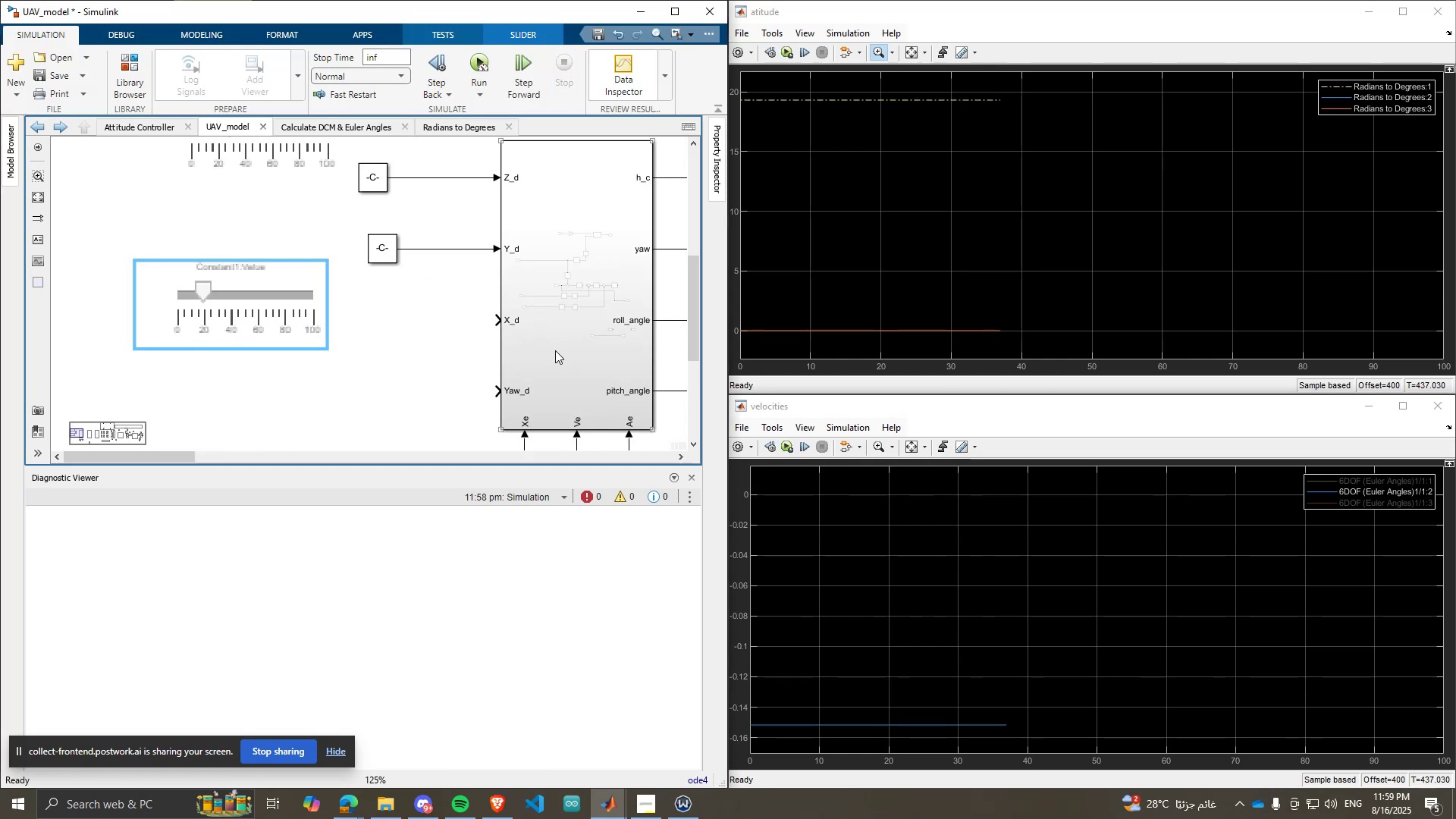 
scroll: coordinate [499, 364], scroll_direction: down, amount: 1.0
 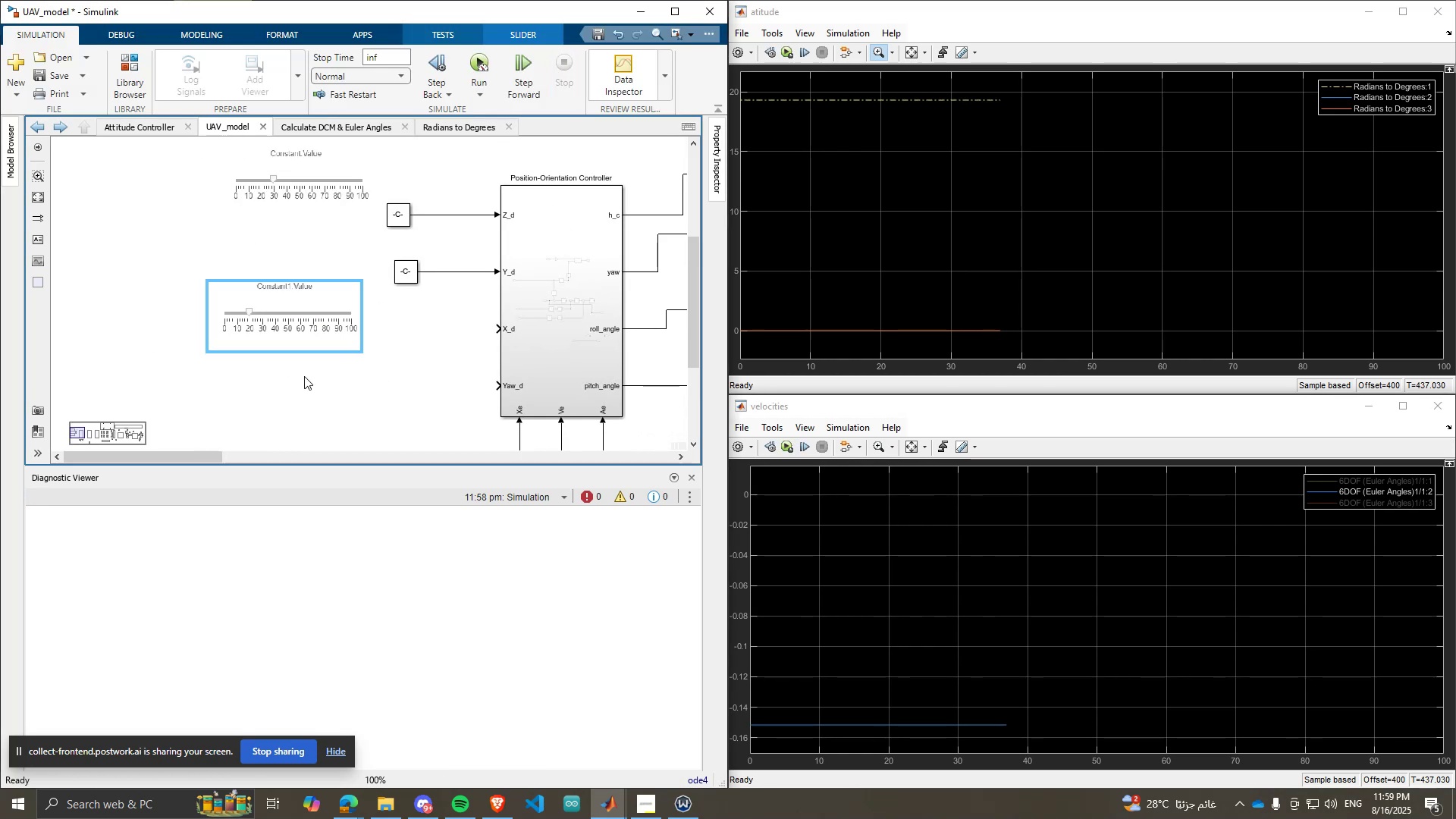 
scroll: coordinate [295, 365], scroll_direction: up, amount: 2.0
 